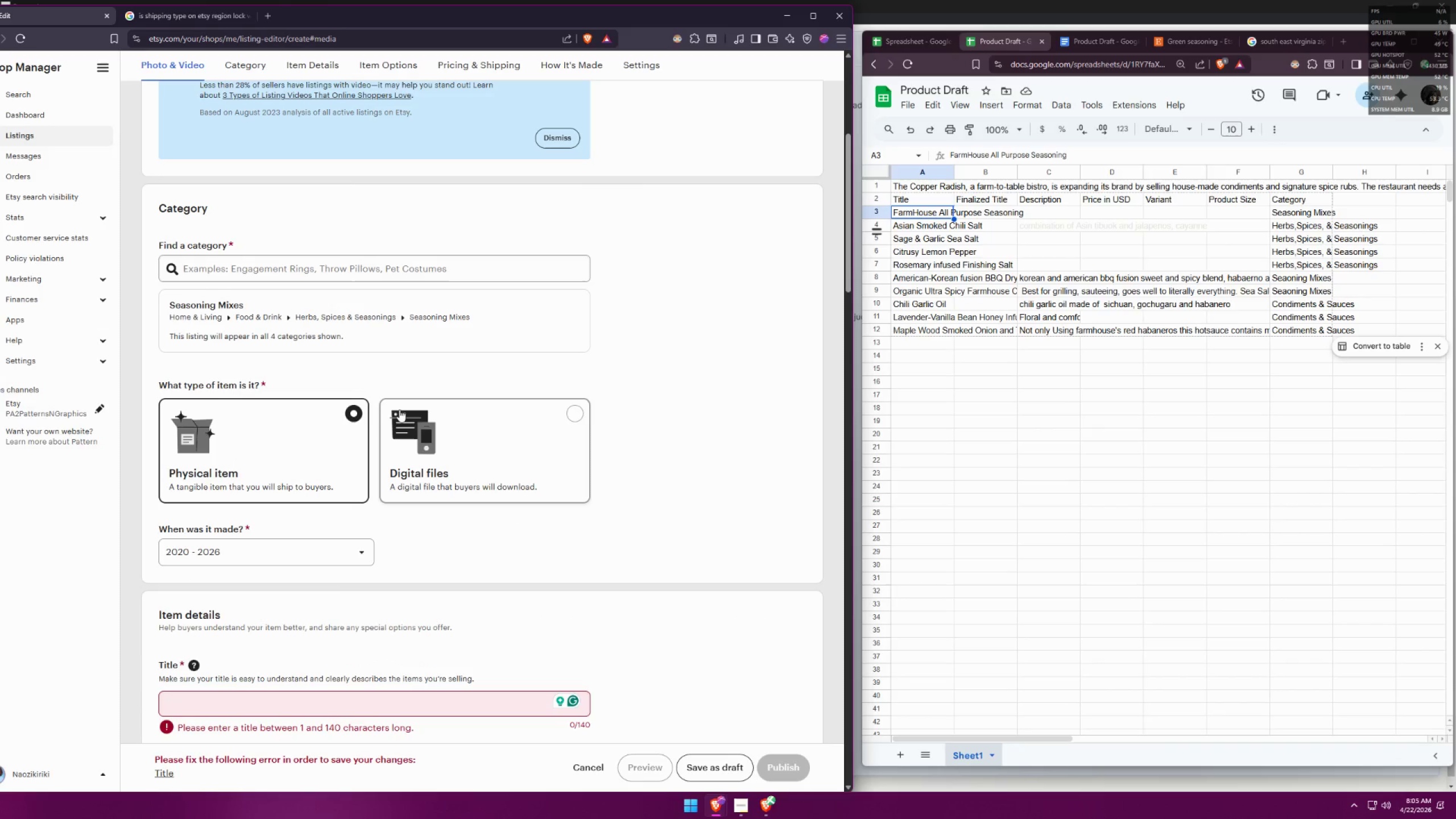 
left_click([348, 417])
 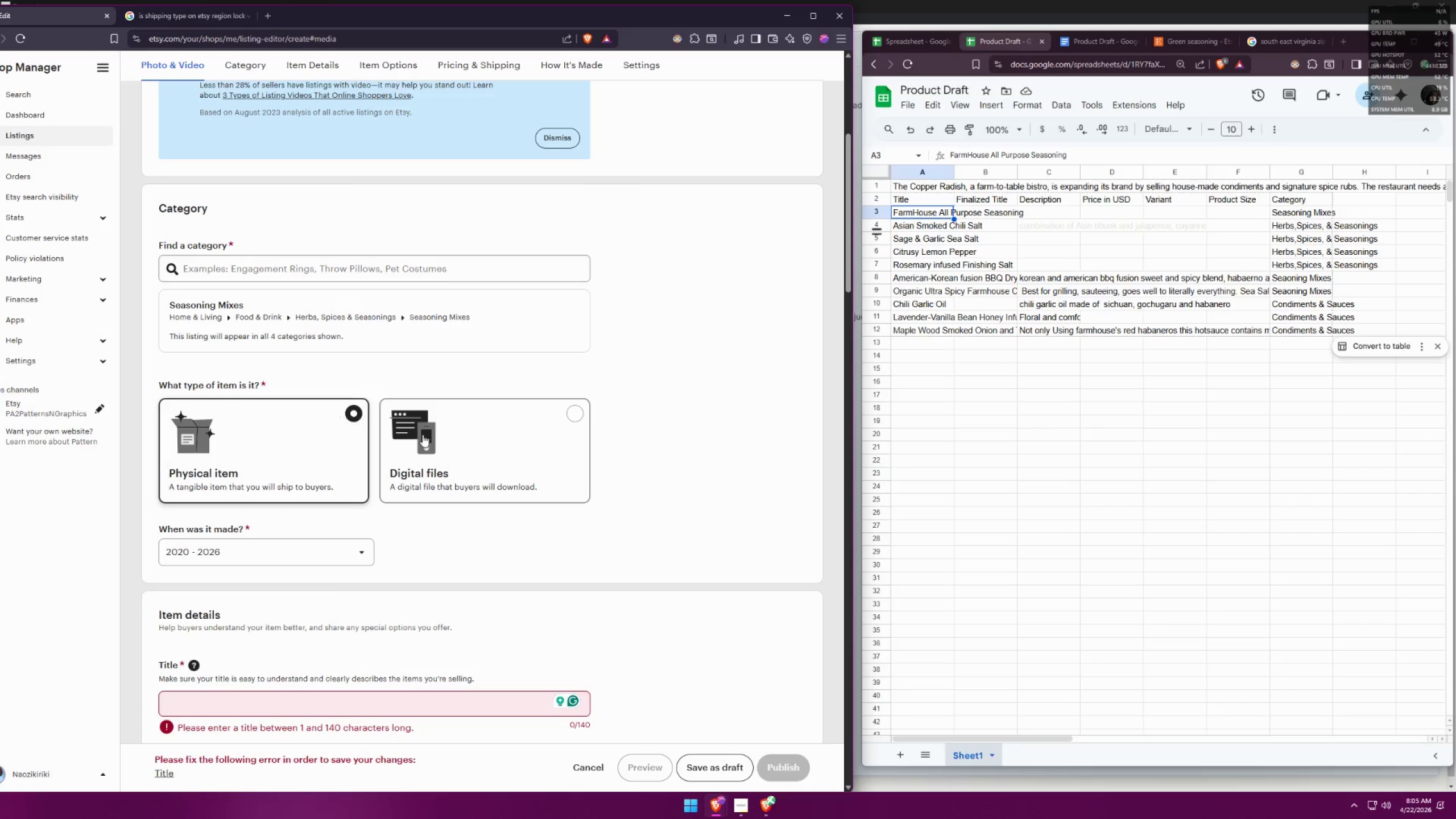 
scroll: coordinate [672, 443], scroll_direction: down, amount: 3.0
 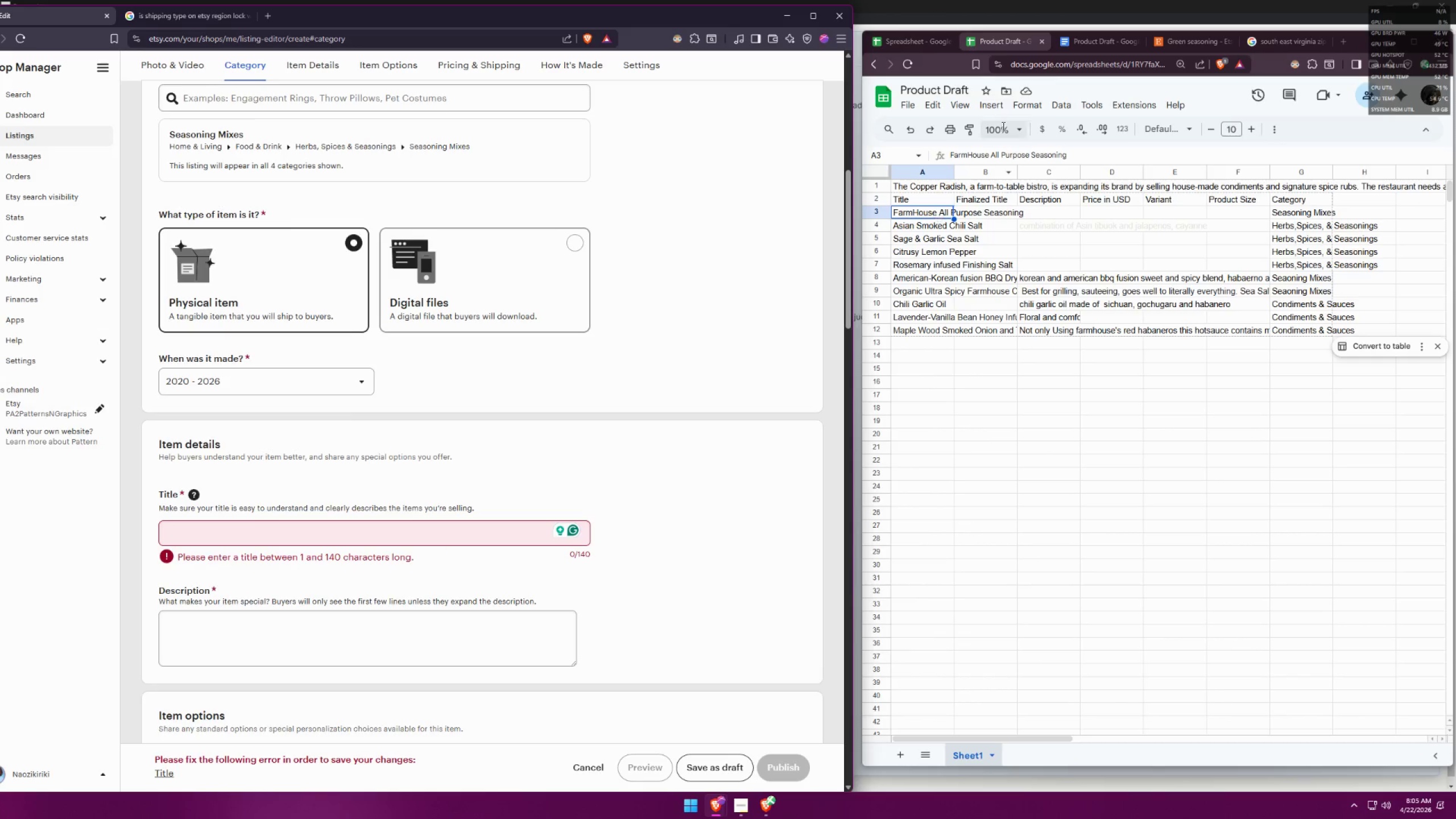 
left_click([916, 45])
 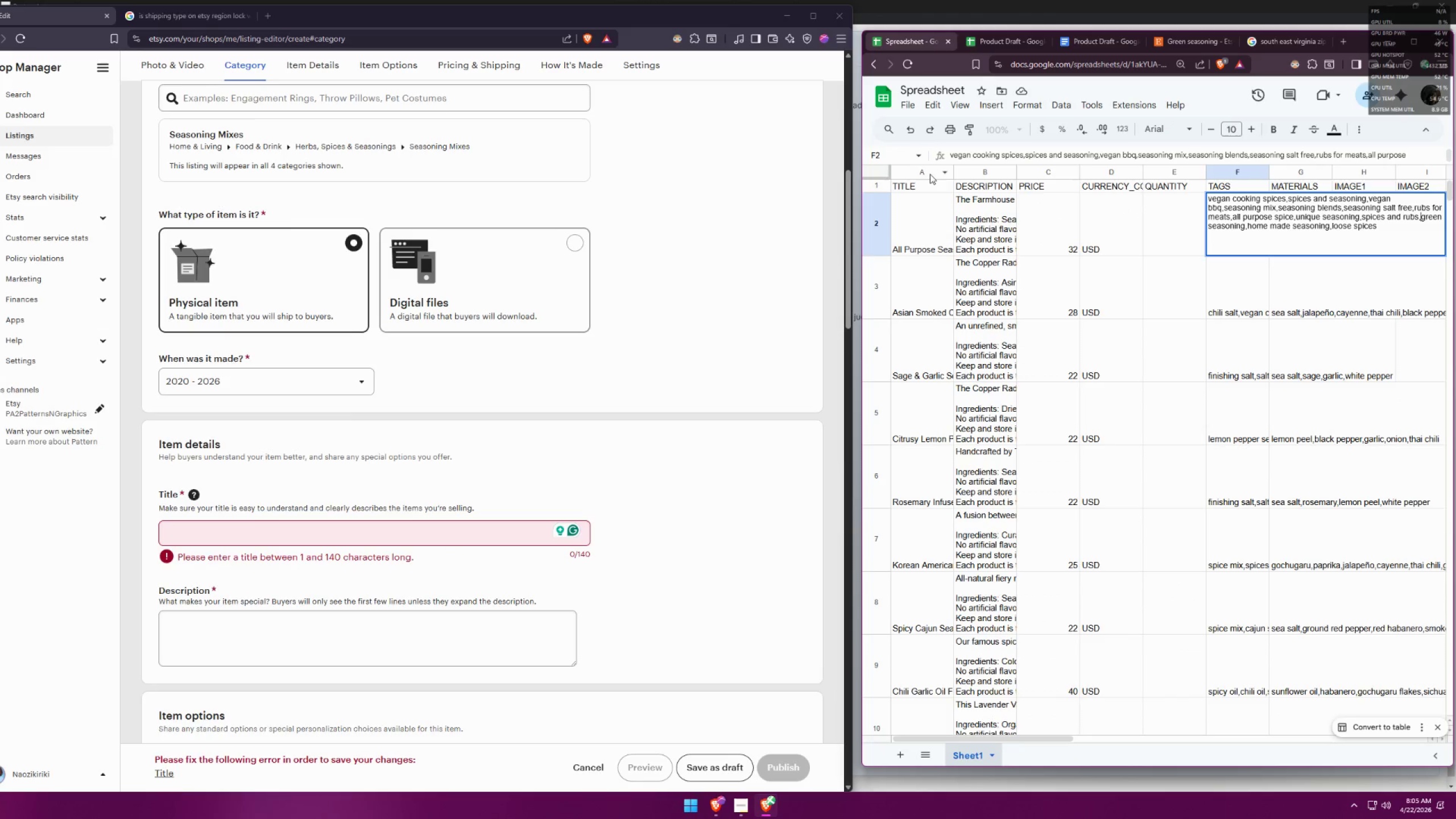 
left_click([929, 205])
 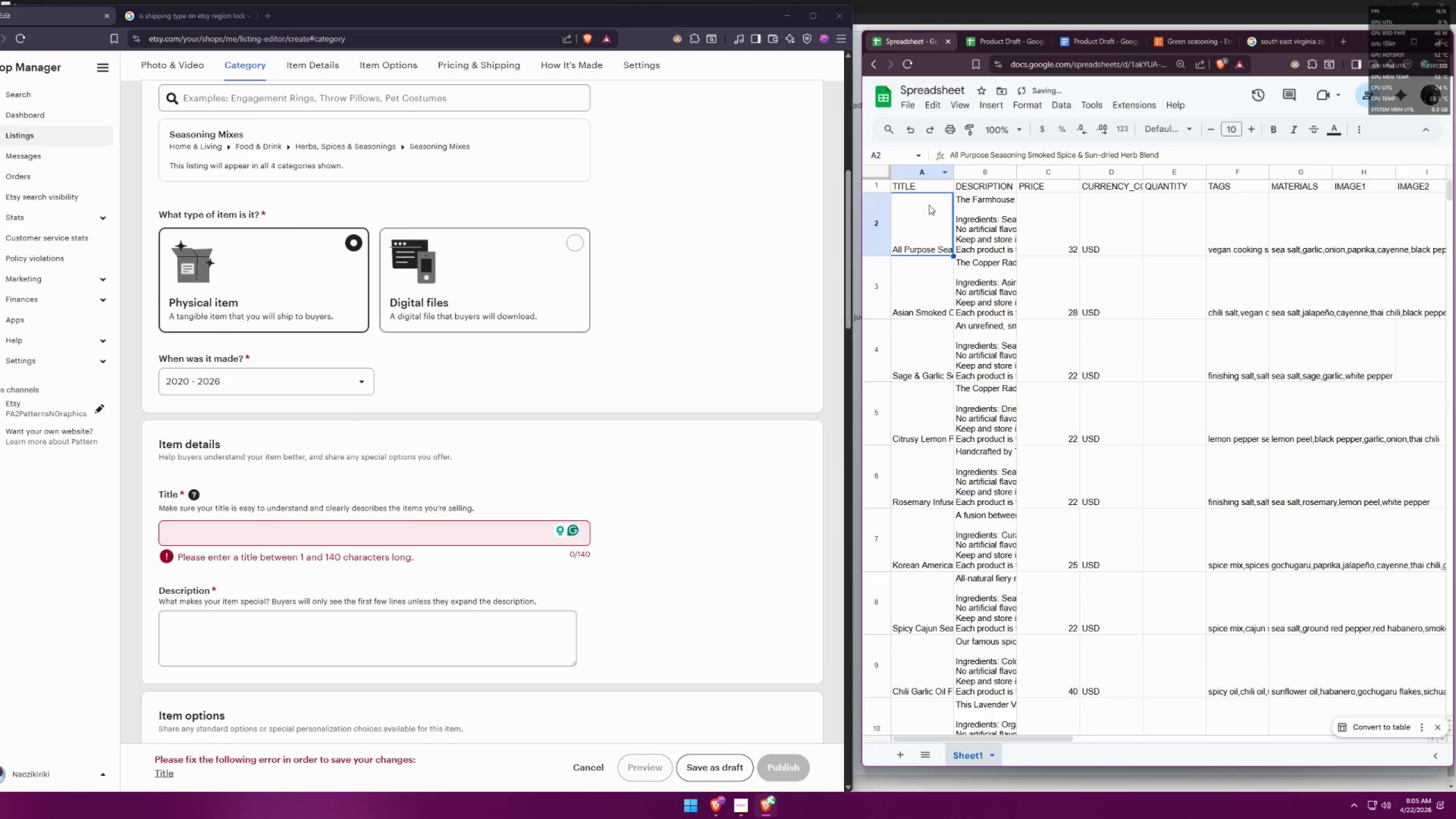 
key(Control+C)
 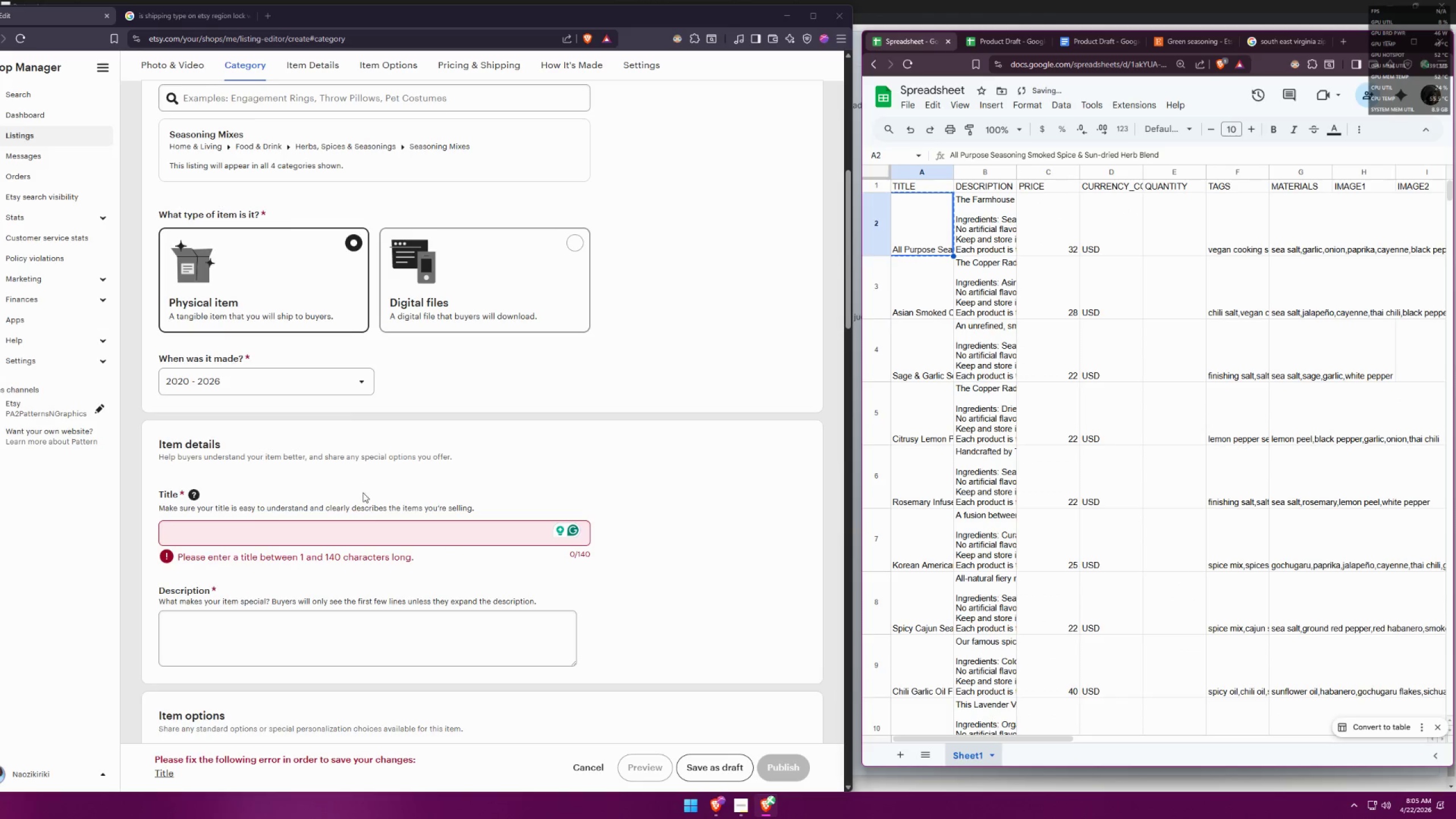 
left_click([340, 535])
 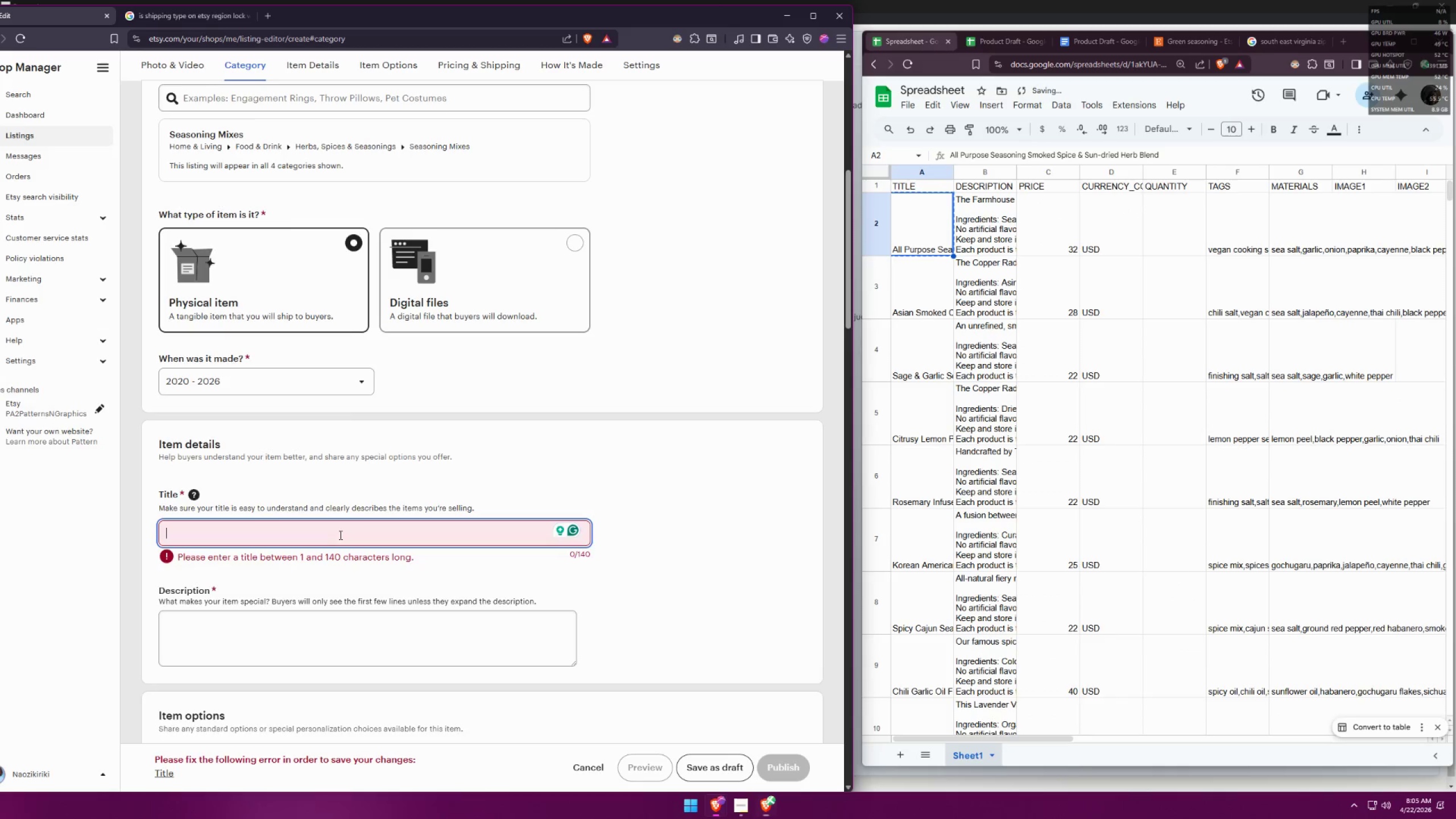 
key(Control+ControlLeft)
 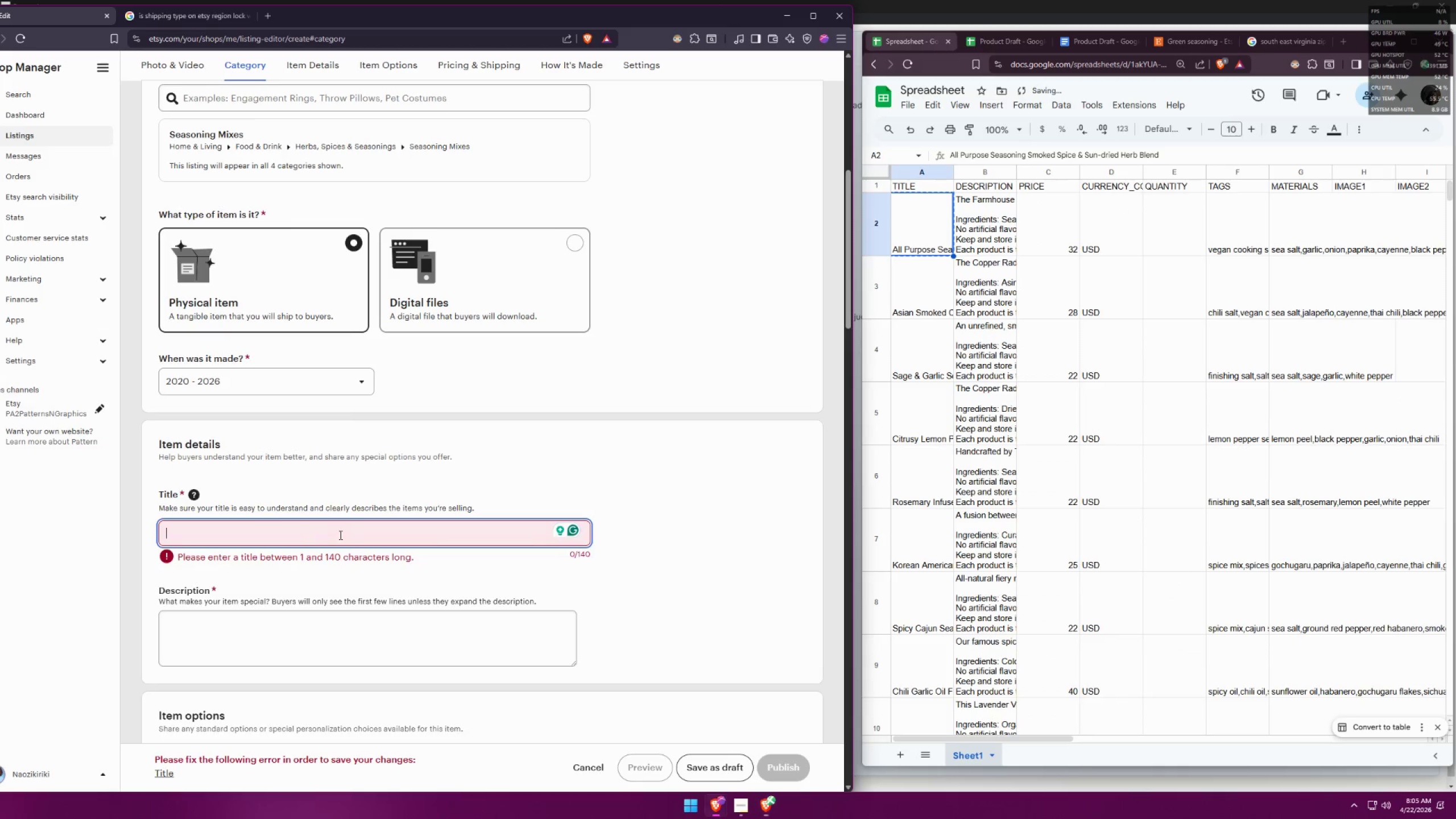 
key(Control+V)
 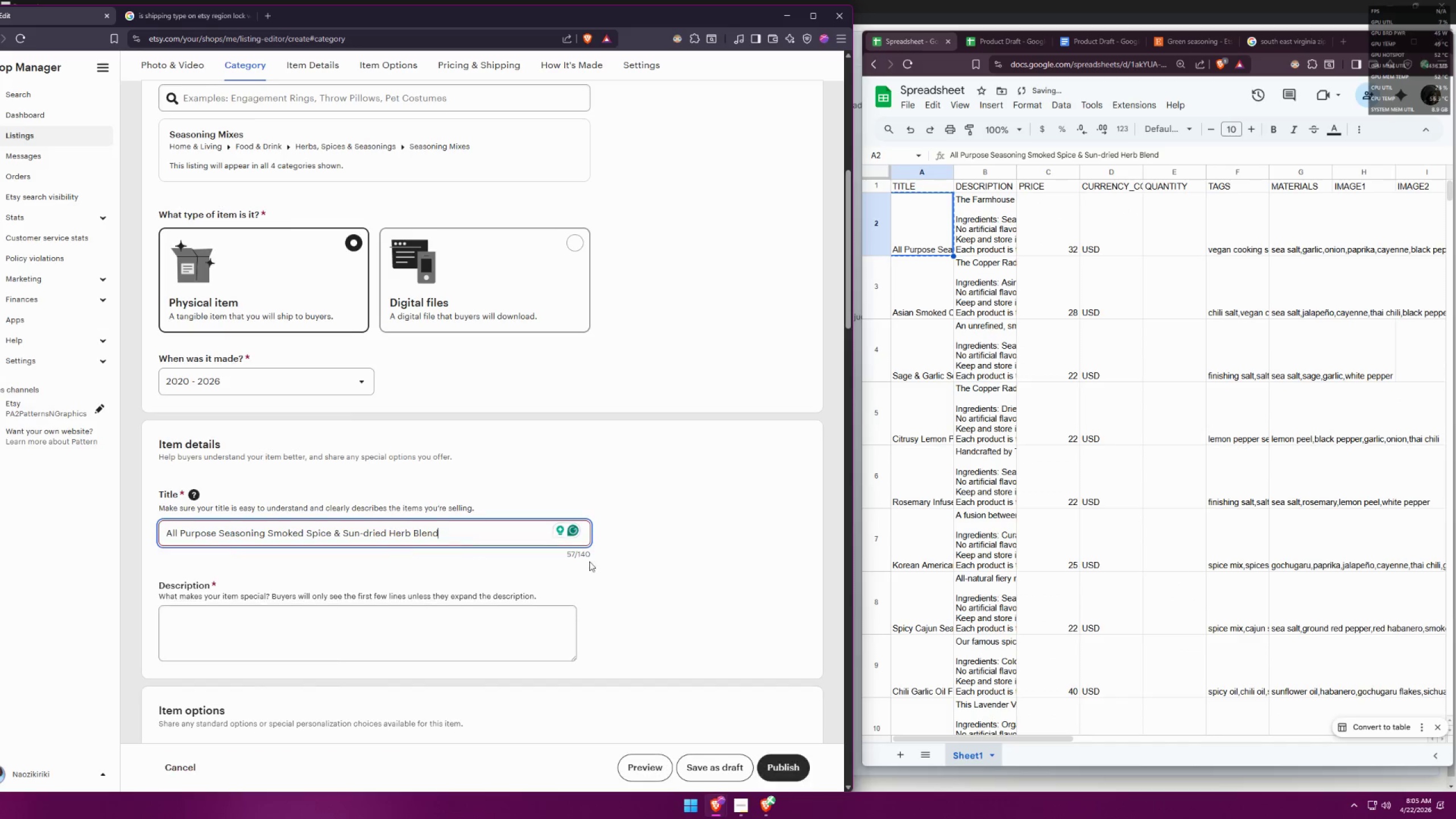 
left_click([655, 549])
 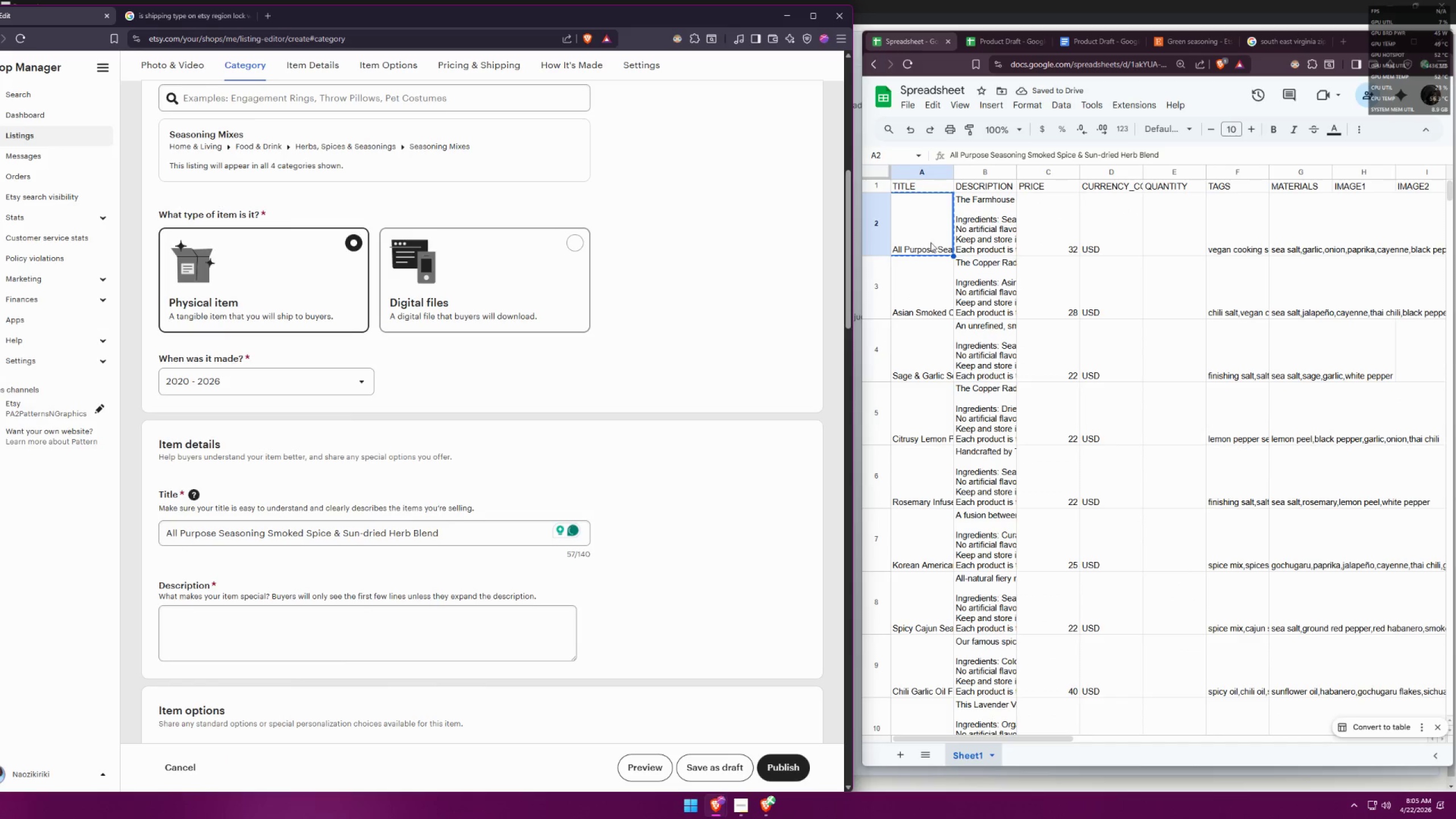 
left_click([970, 234])
 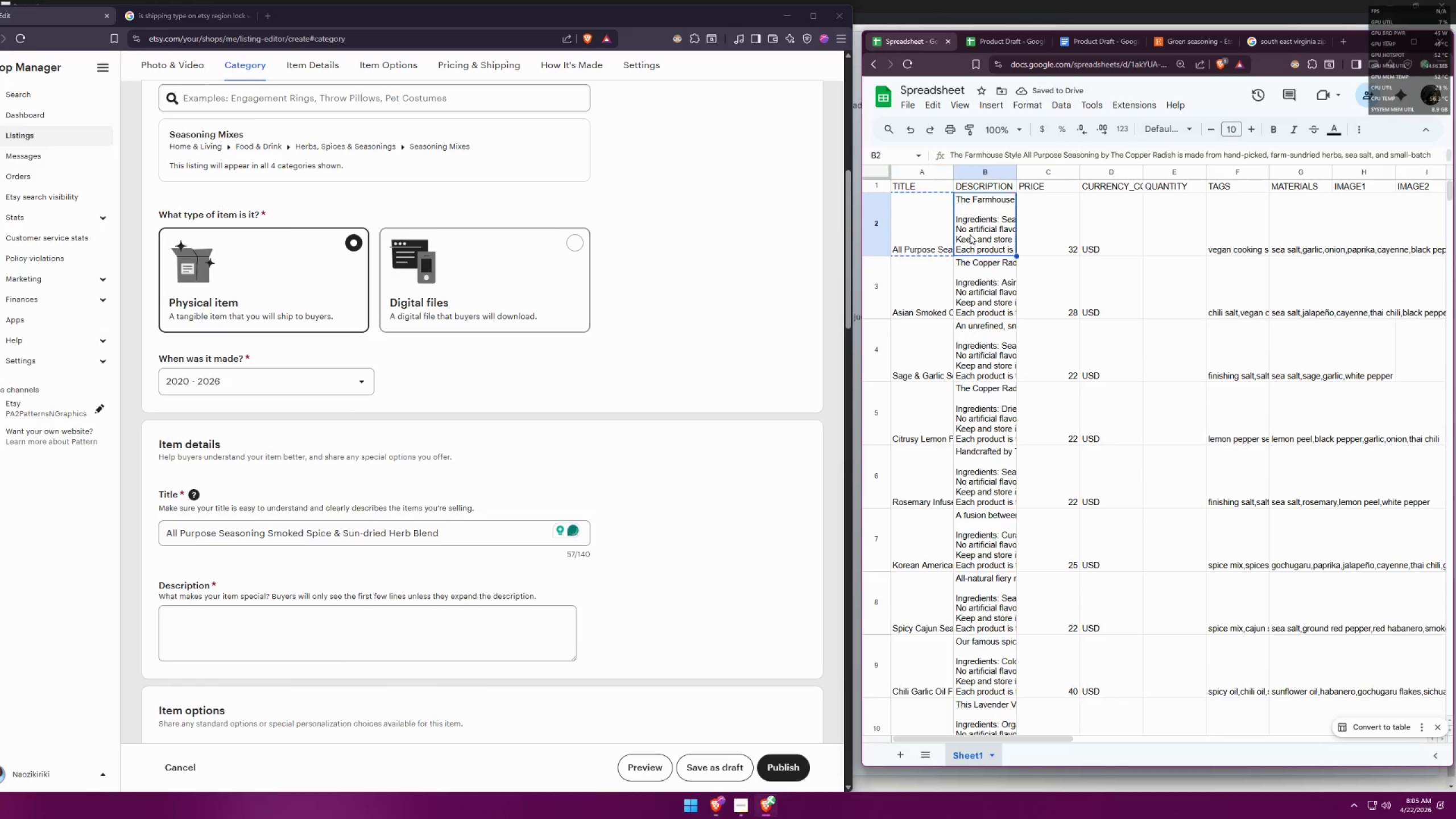 
key(Control+ControlLeft)
 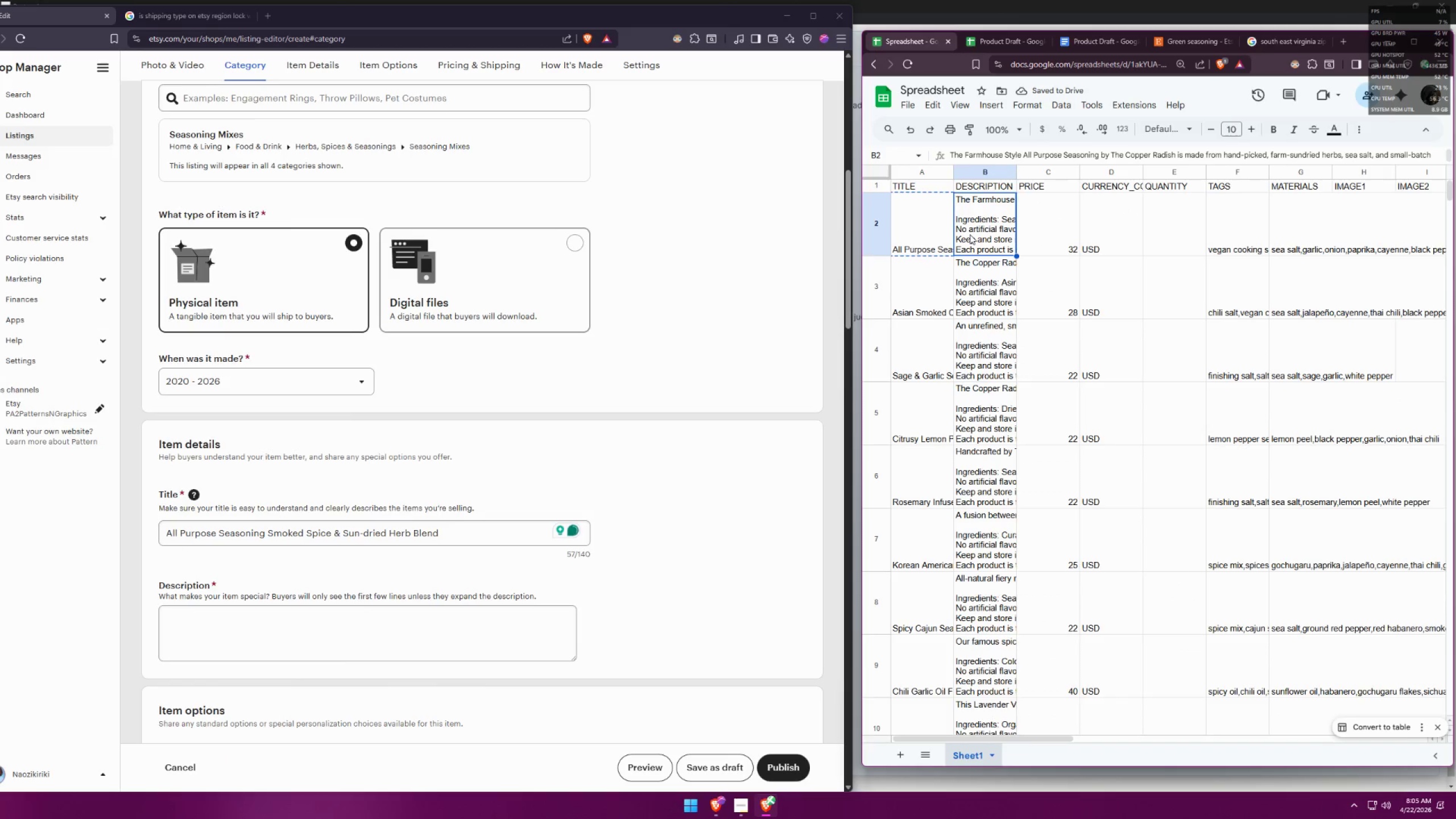 
key(Control+C)
 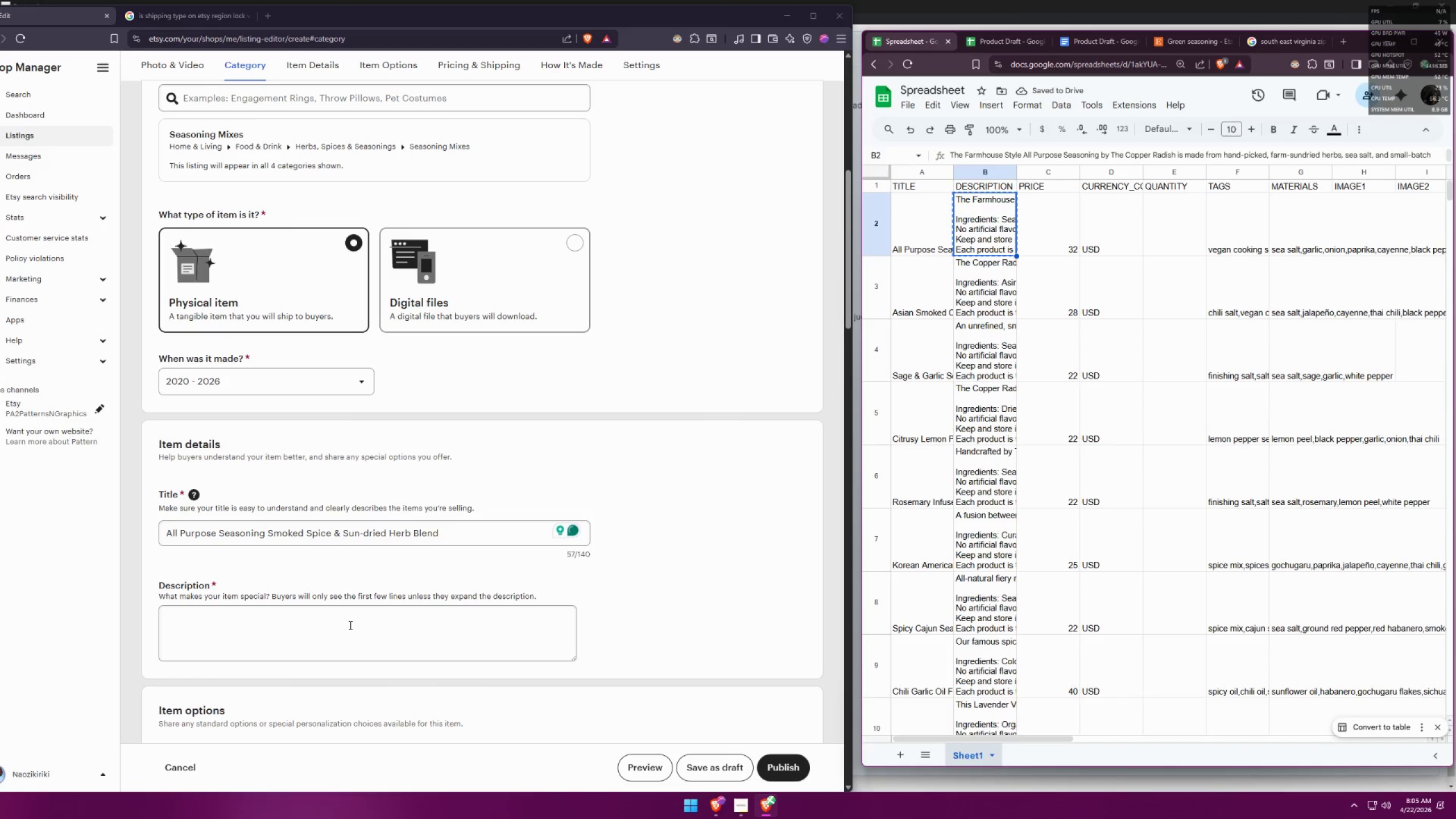 
left_click([332, 626])
 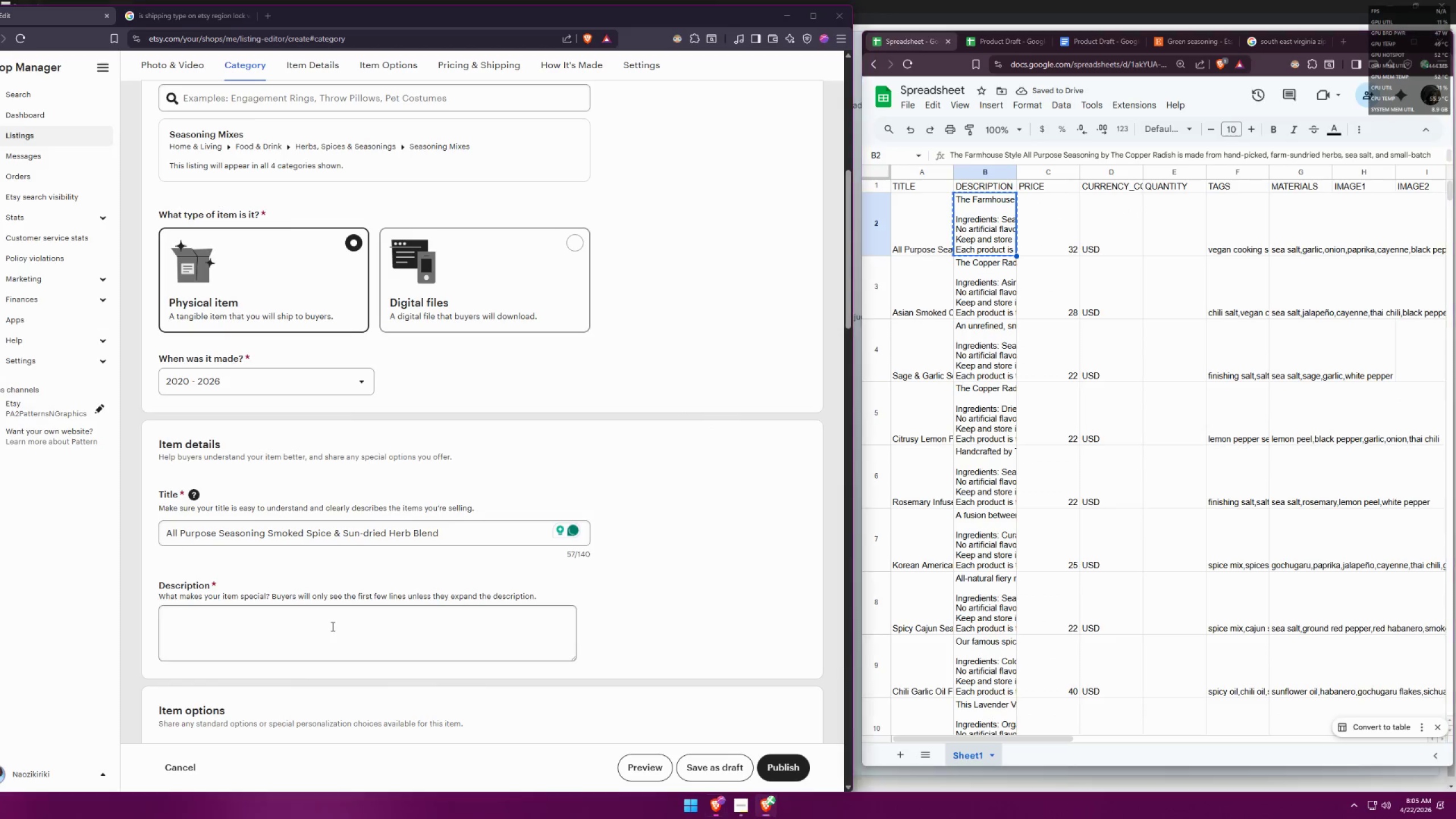 
key(Control+ControlLeft)
 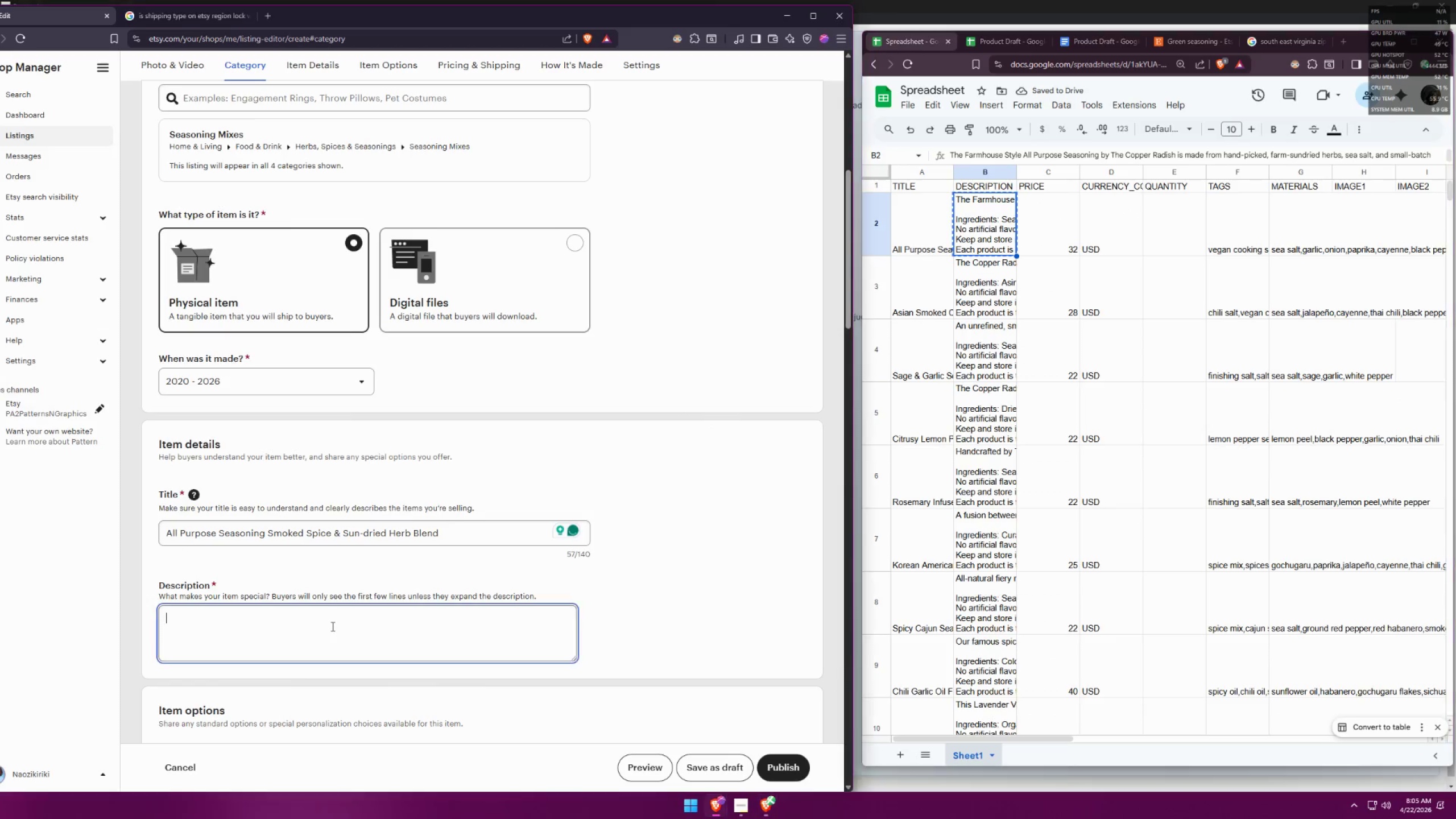 
key(Control+V)
 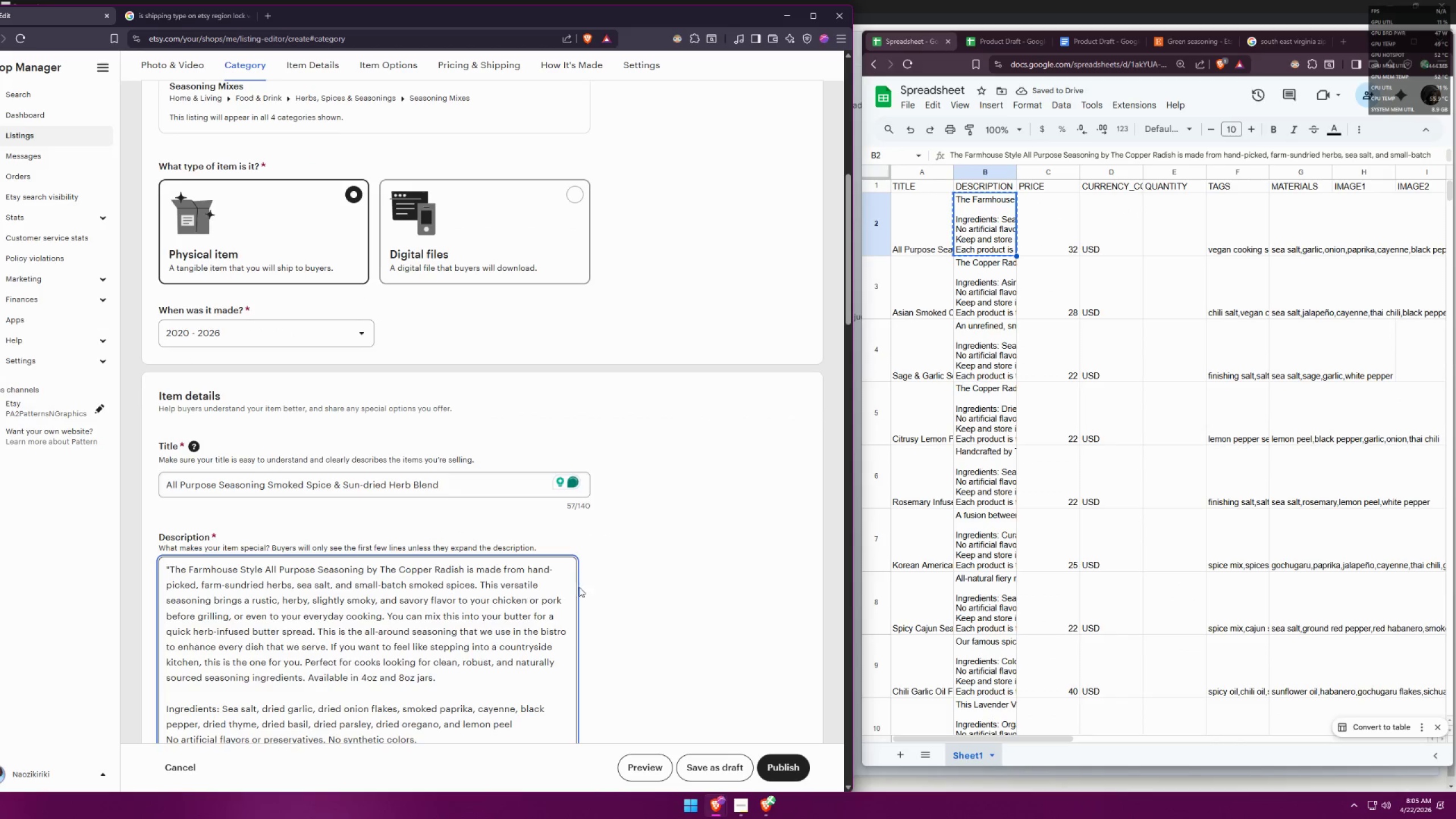 
left_click([668, 457])
 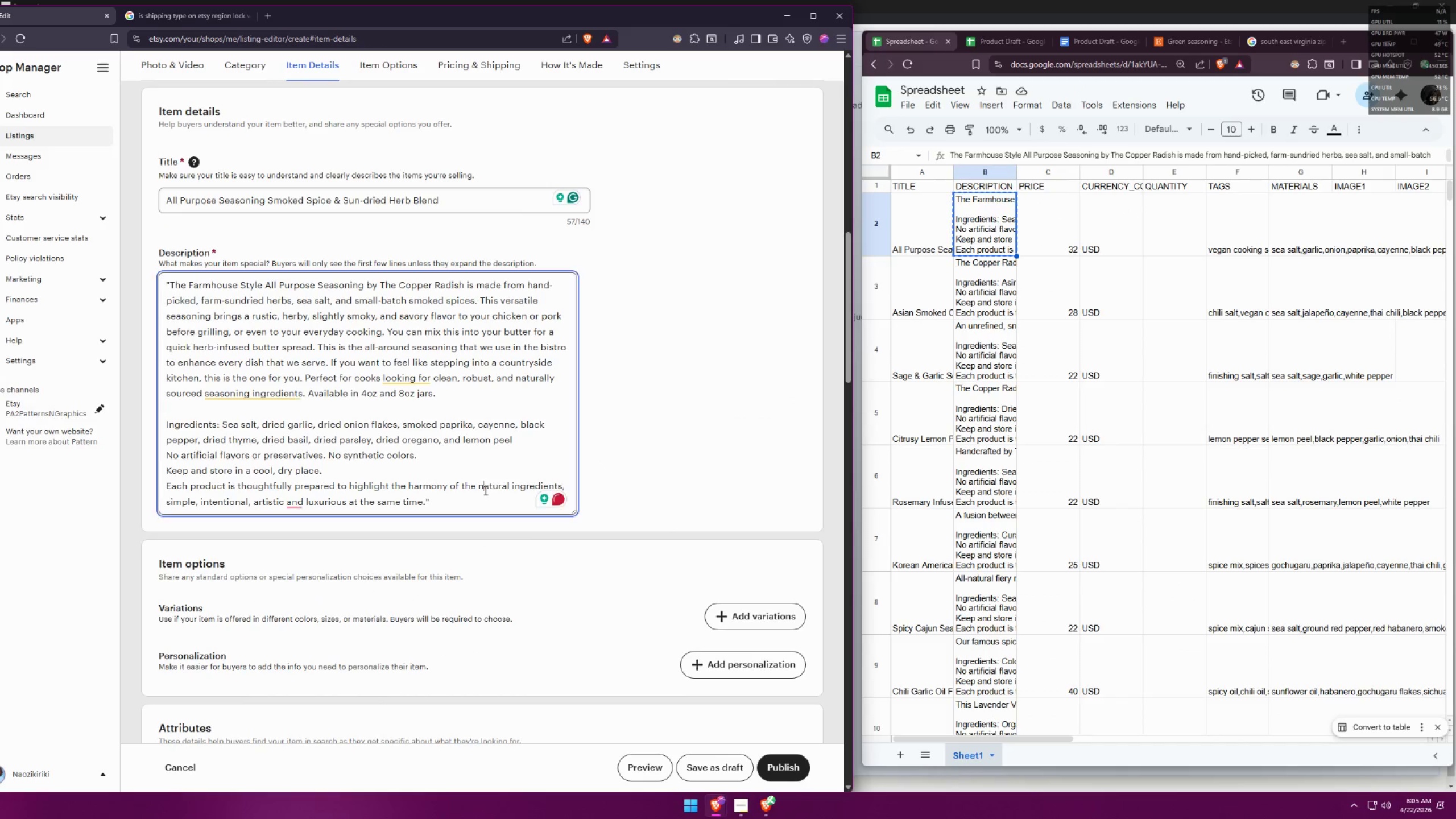 
scroll: coordinate [617, 568], scroll_direction: down, amount: 5.0
 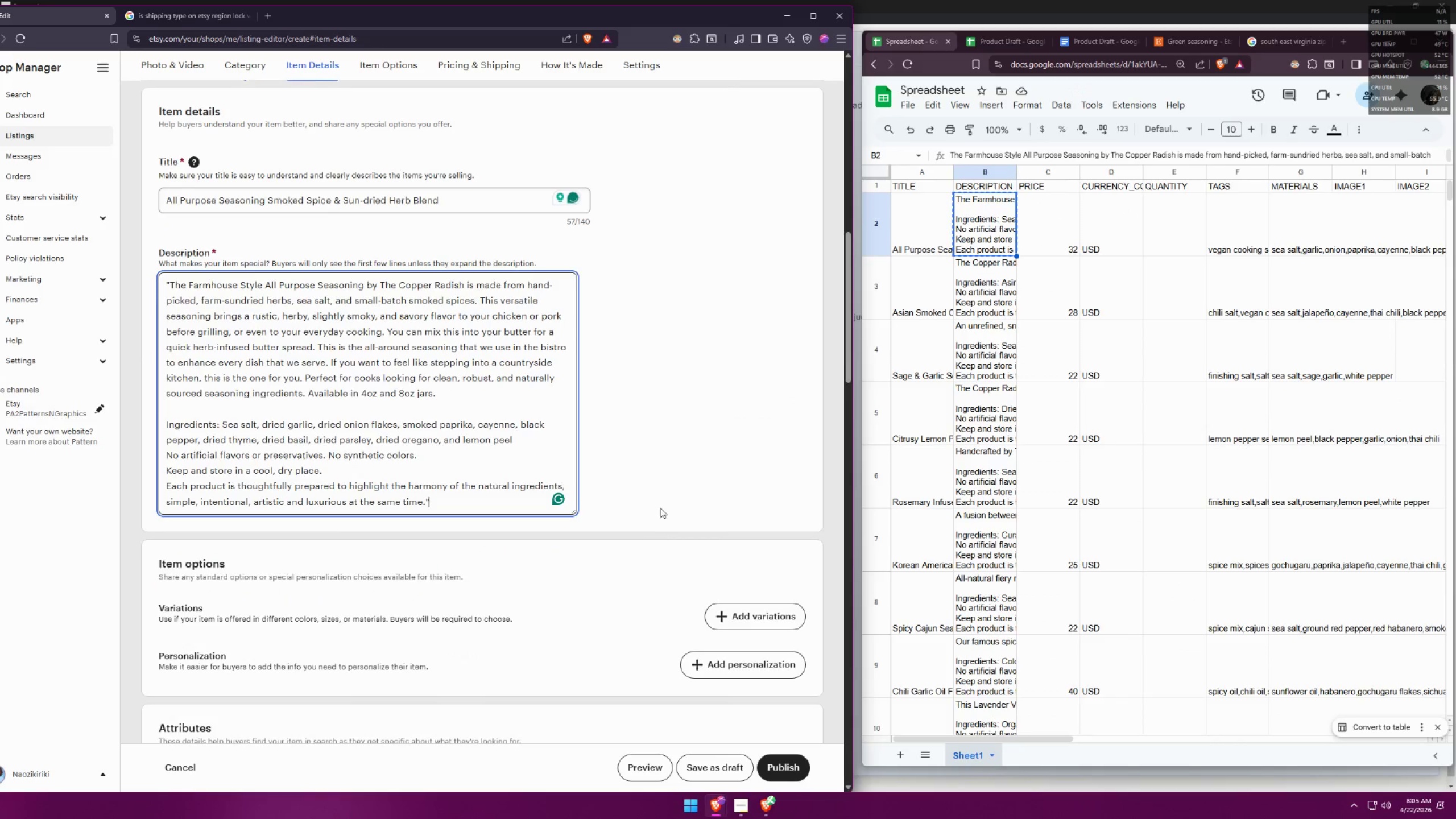 
double_click([464, 506])
 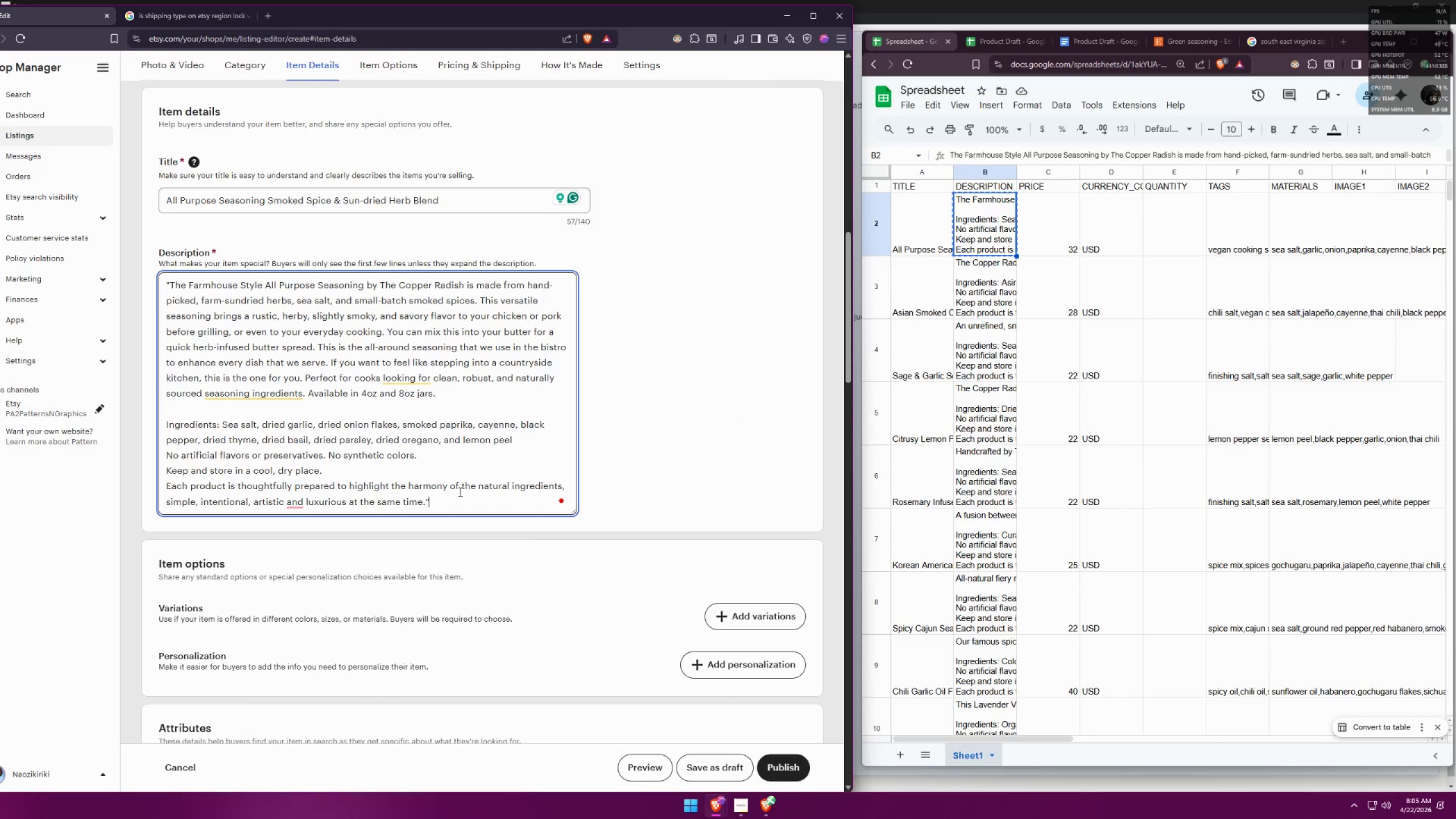 
key(Backspace)
 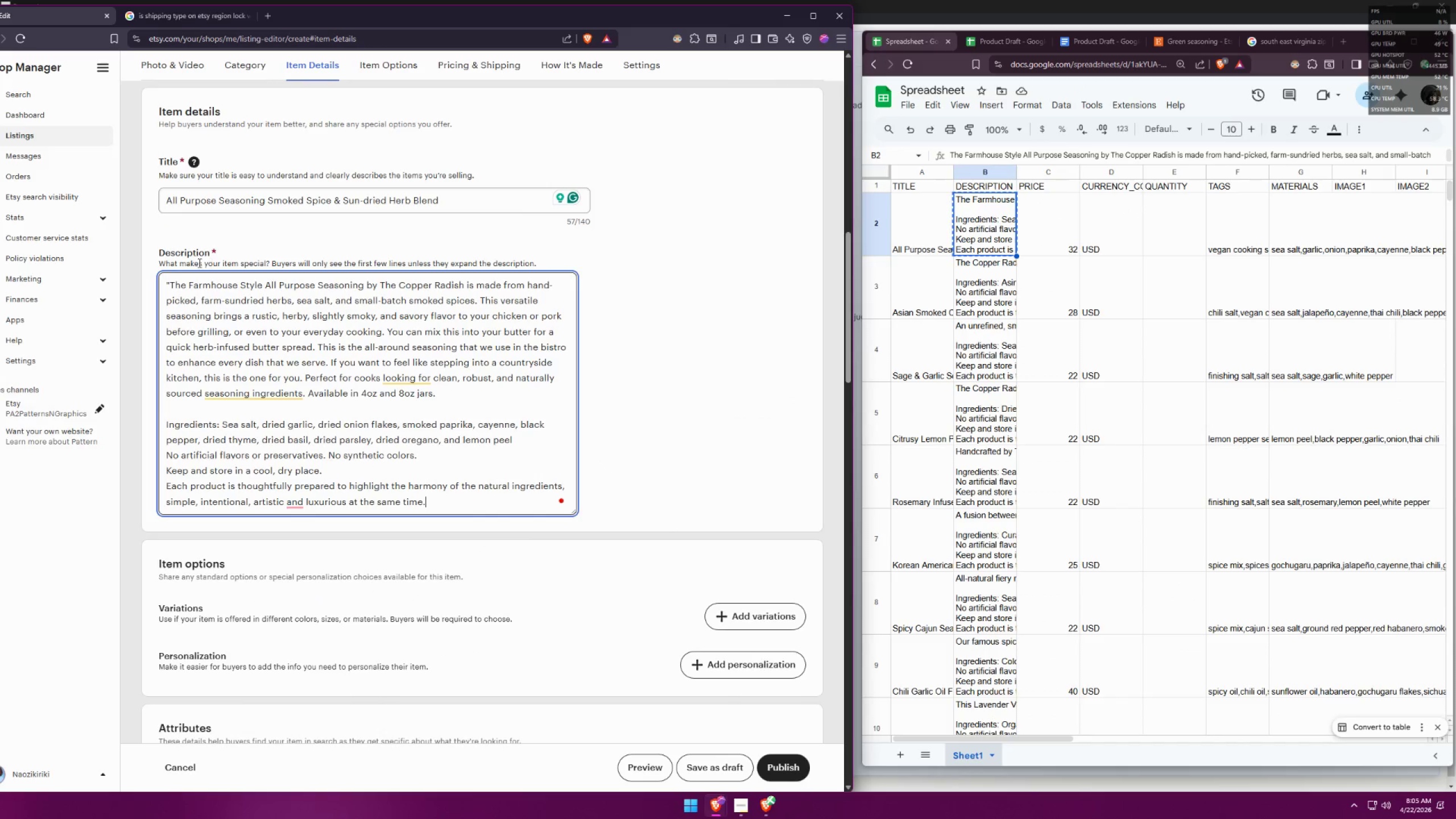 
left_click([169, 280])
 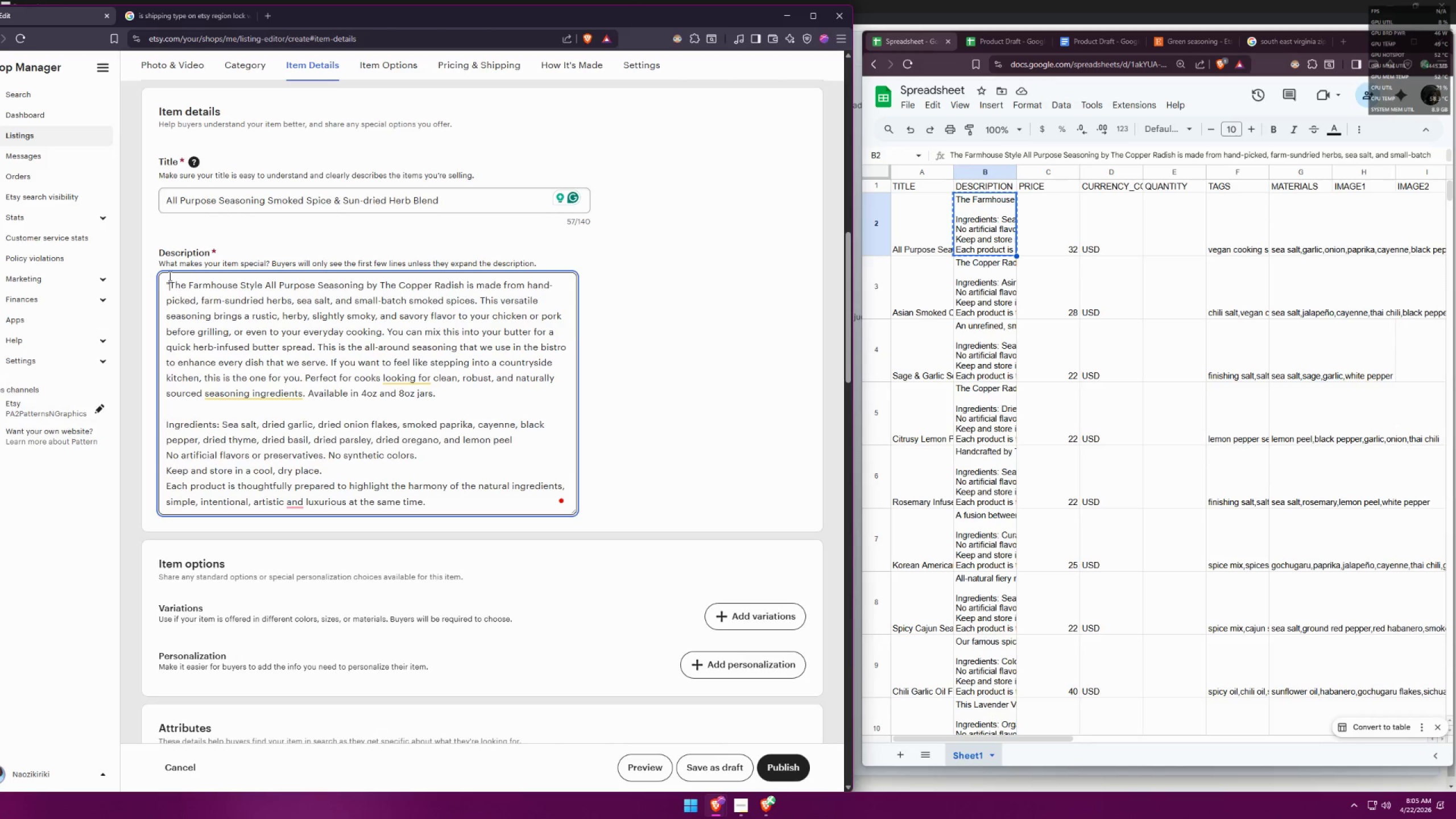 
key(Backspace)
 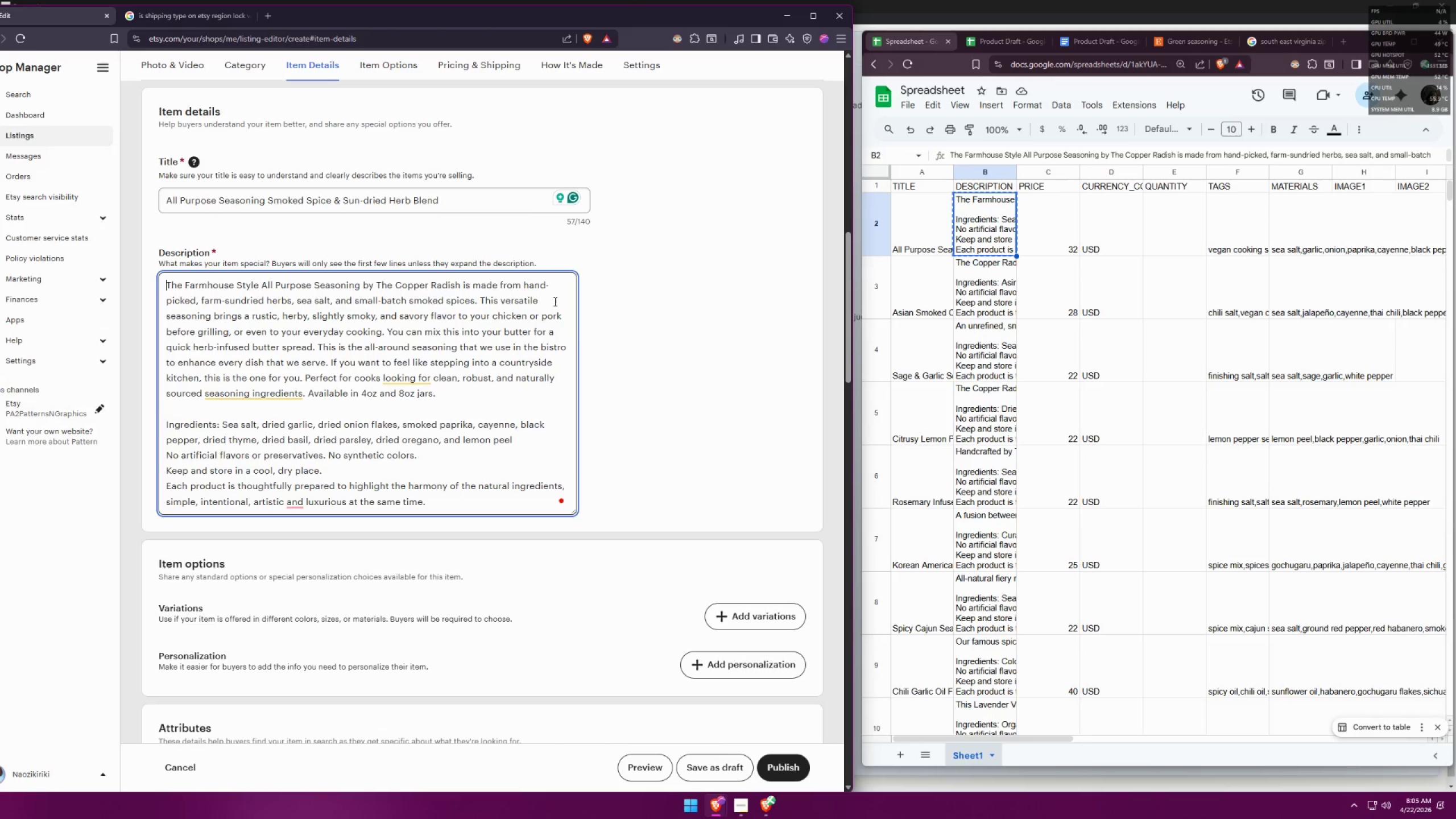 
left_click([650, 286])
 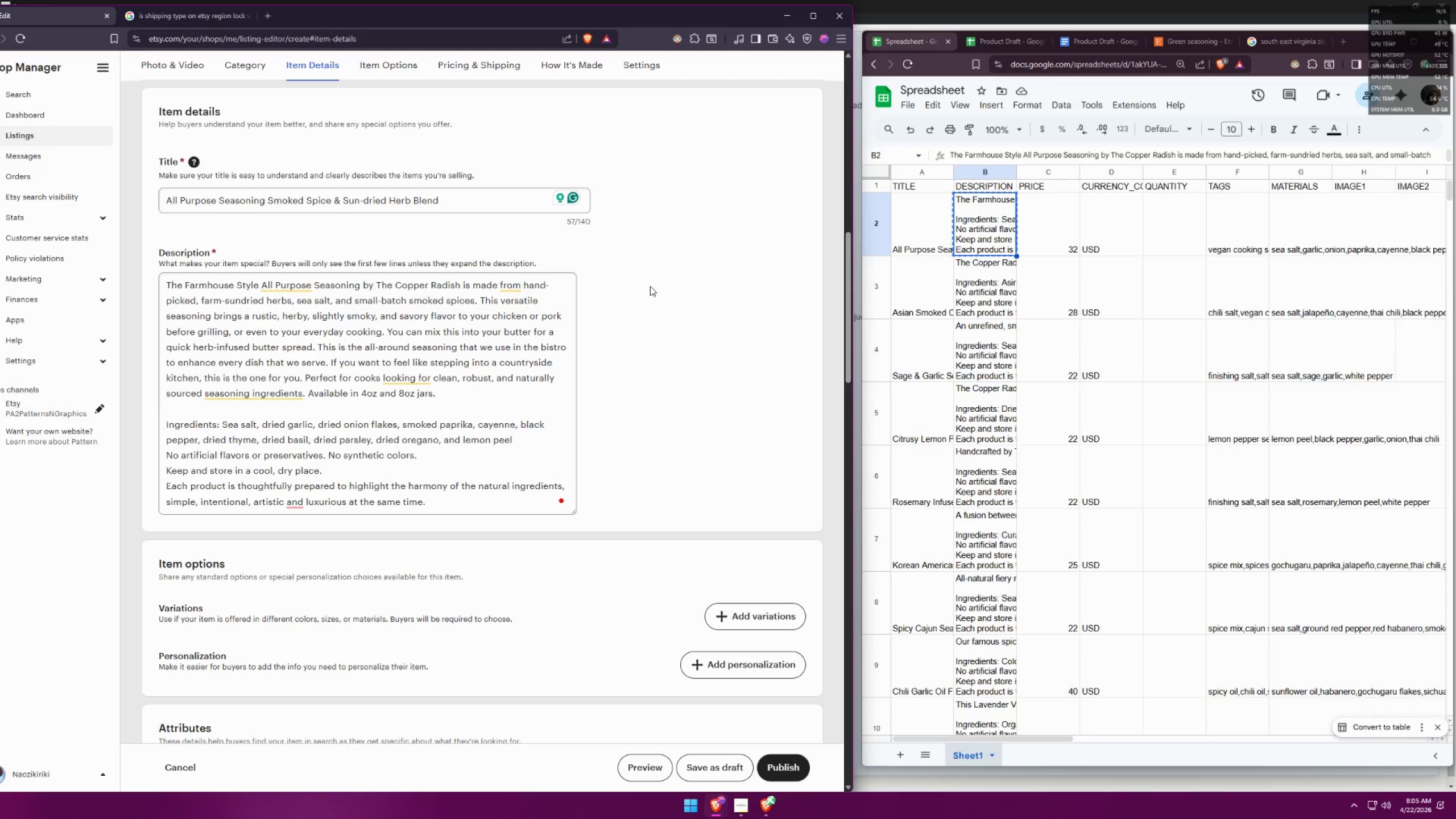 
scroll: coordinate [677, 301], scroll_direction: down, amount: 3.0
 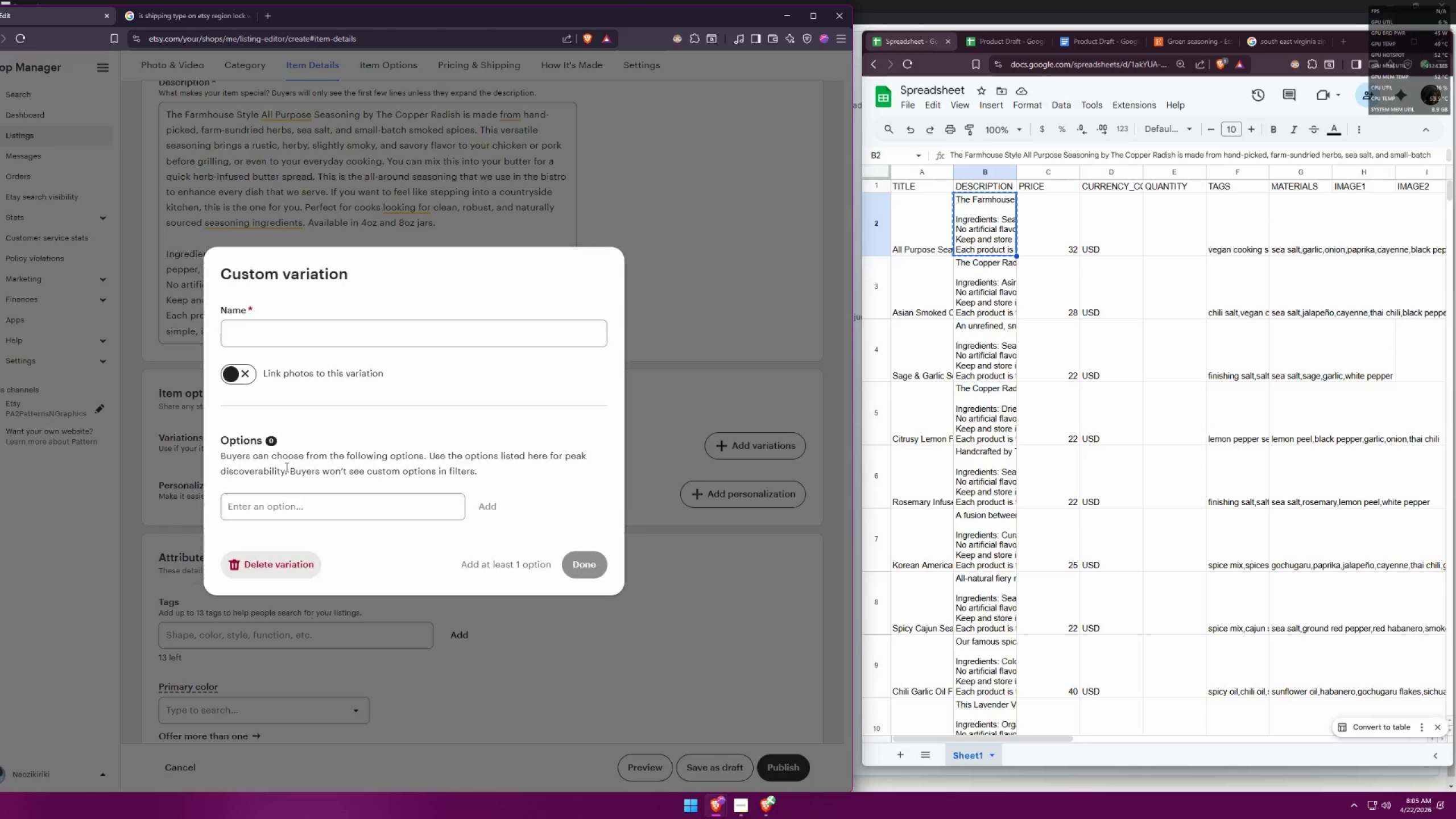 
left_click([330, 333])
 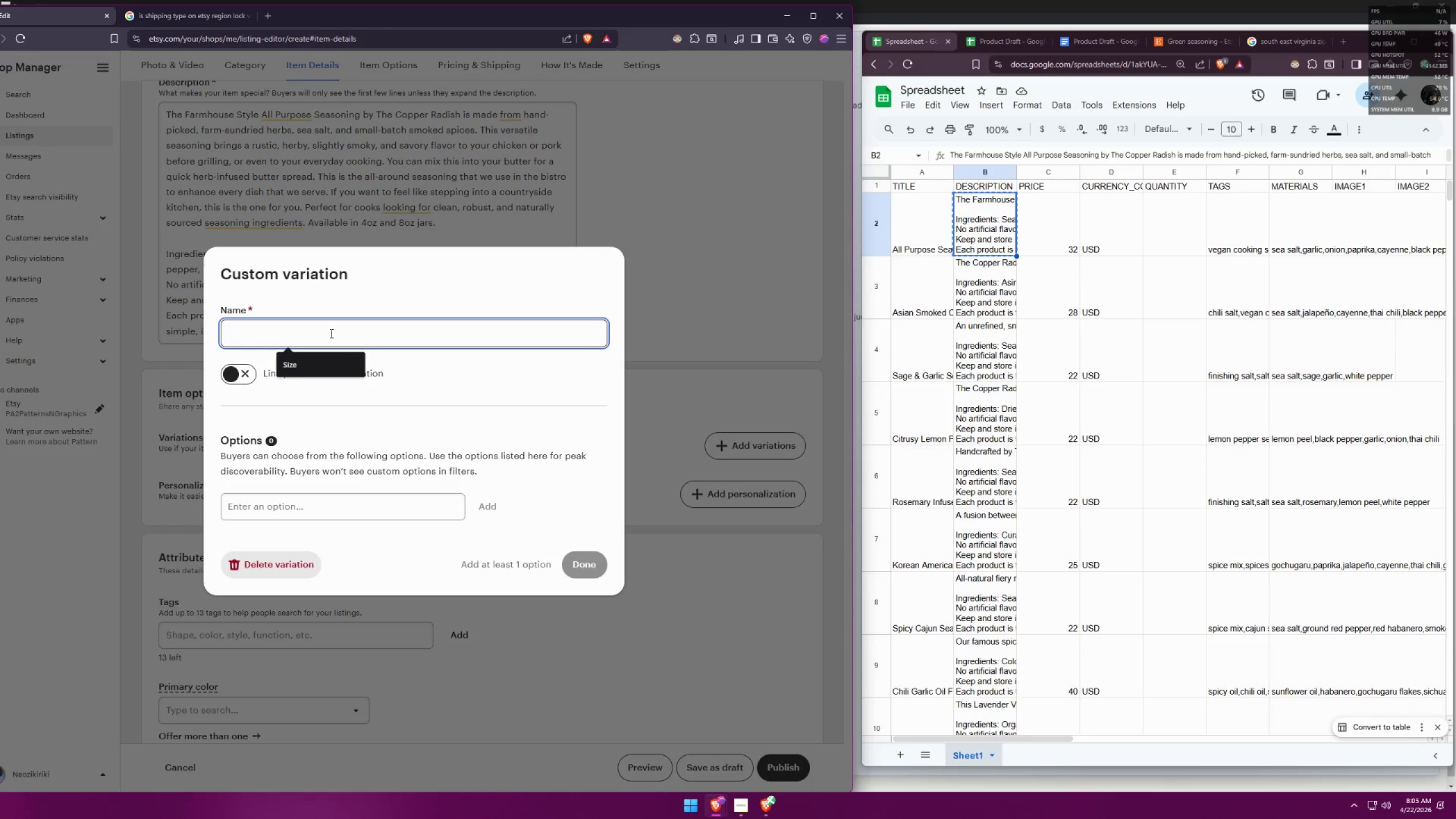 
left_click([322, 365])
 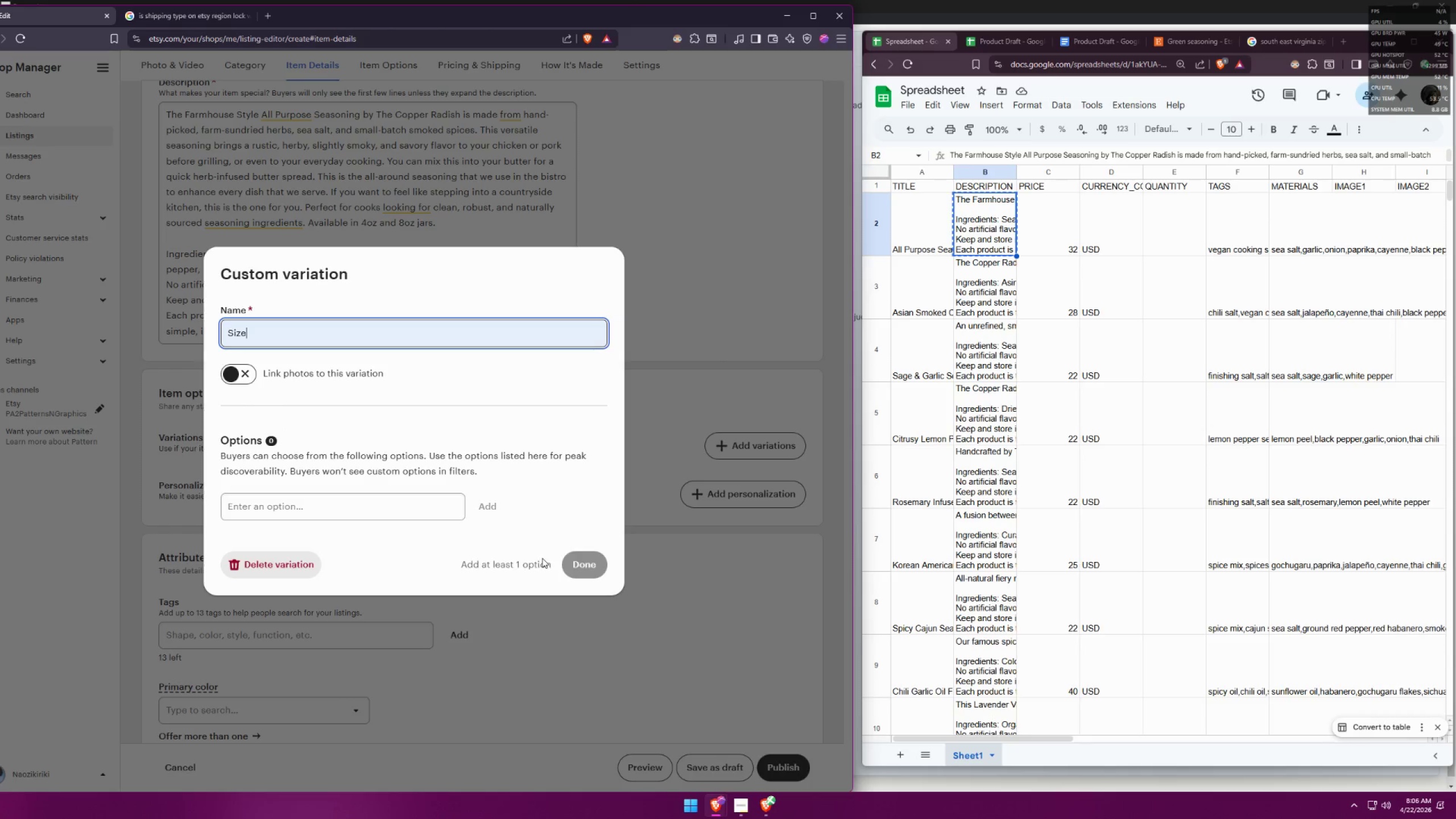 
wait(6.03)
 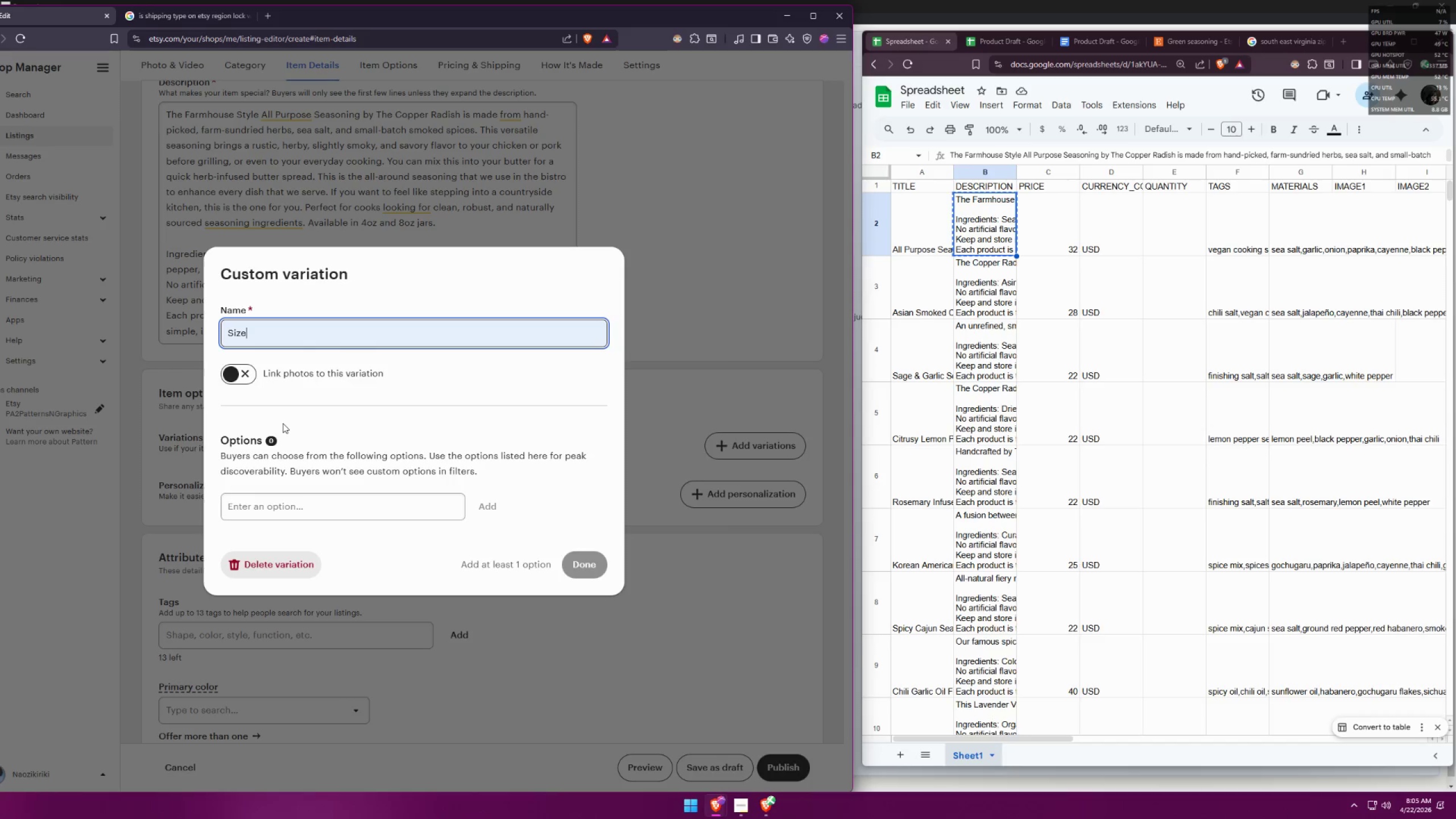 
left_click([410, 506])
 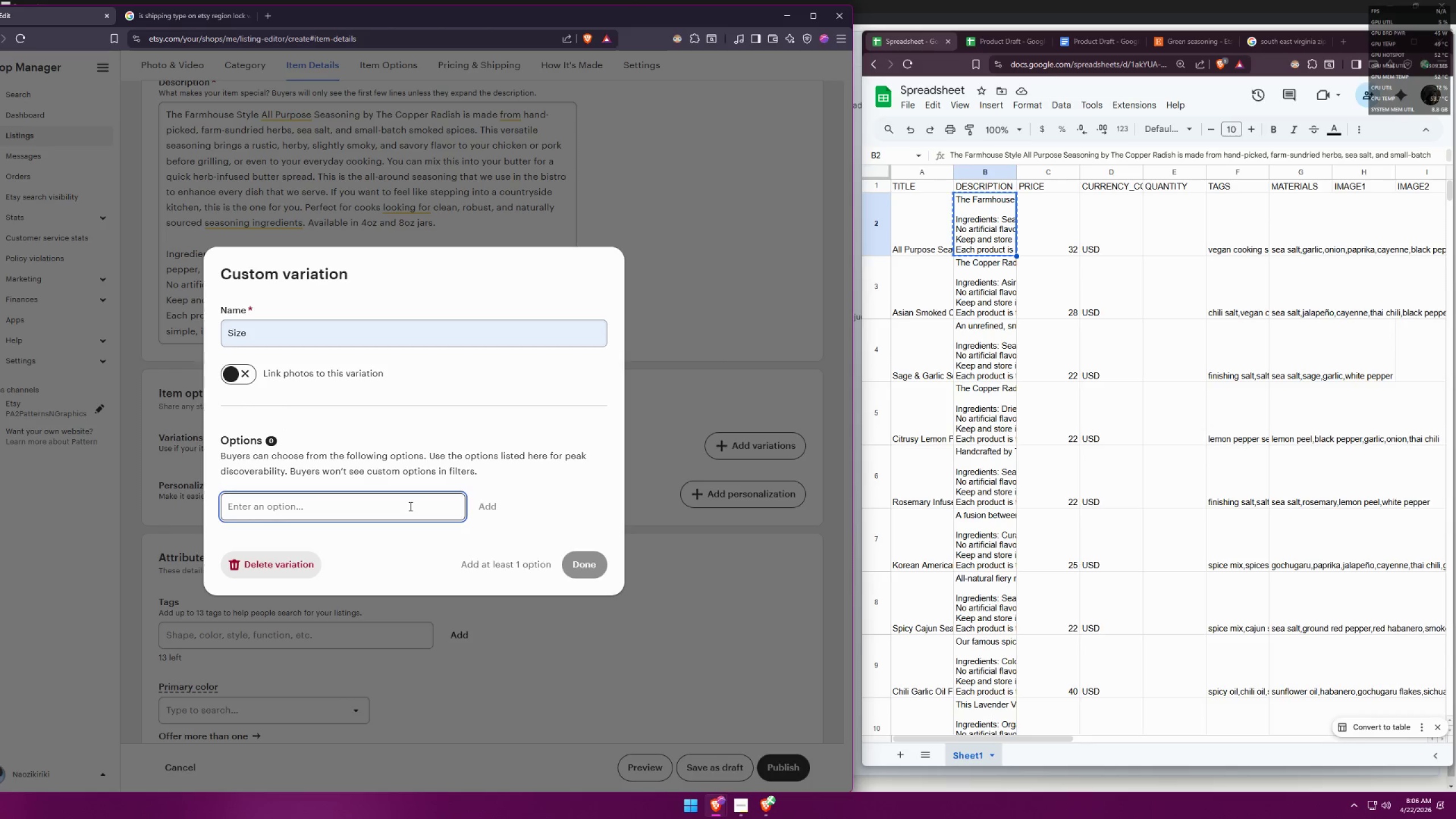 
type(4oz)
 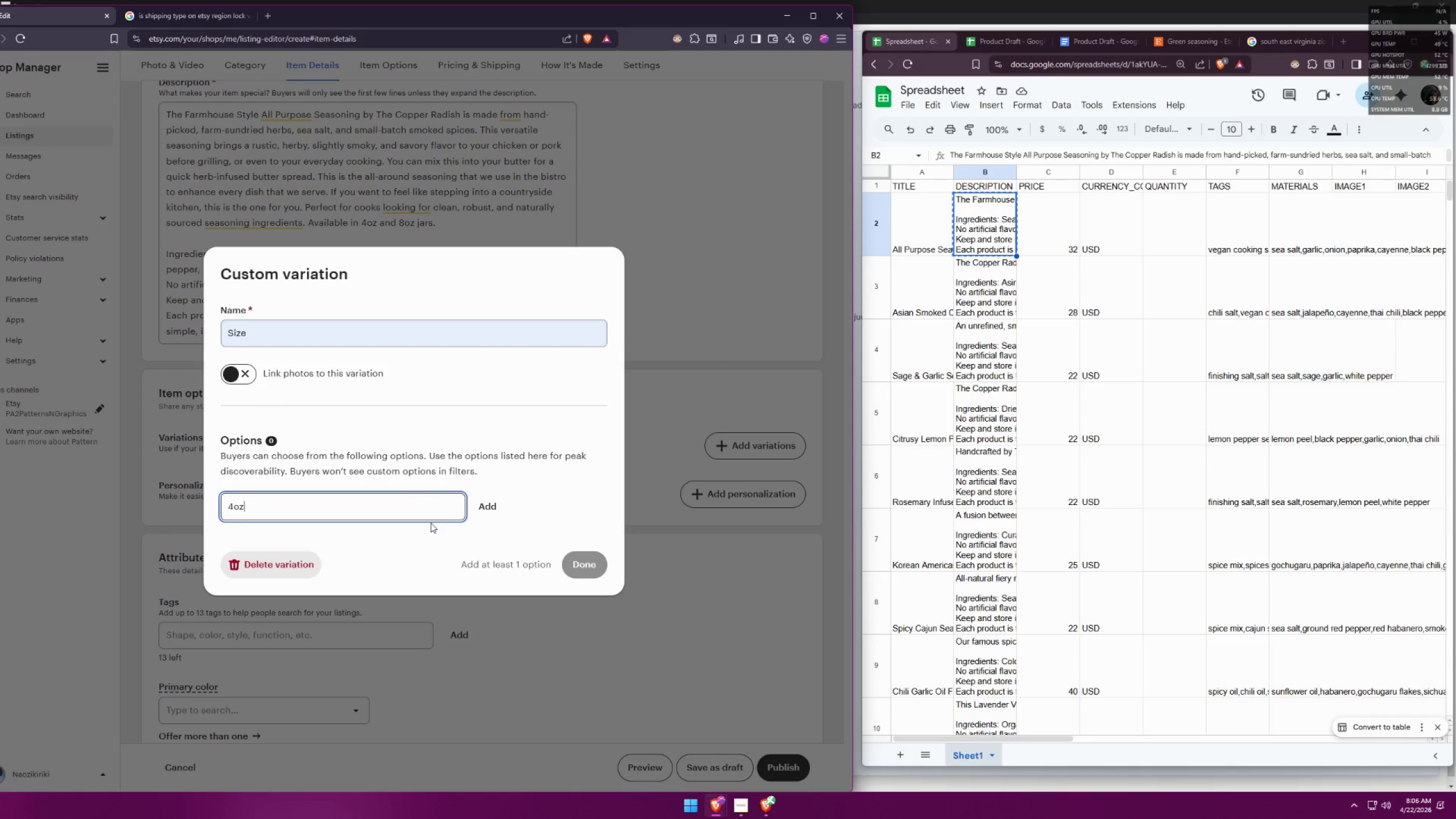 
left_click([495, 503])
 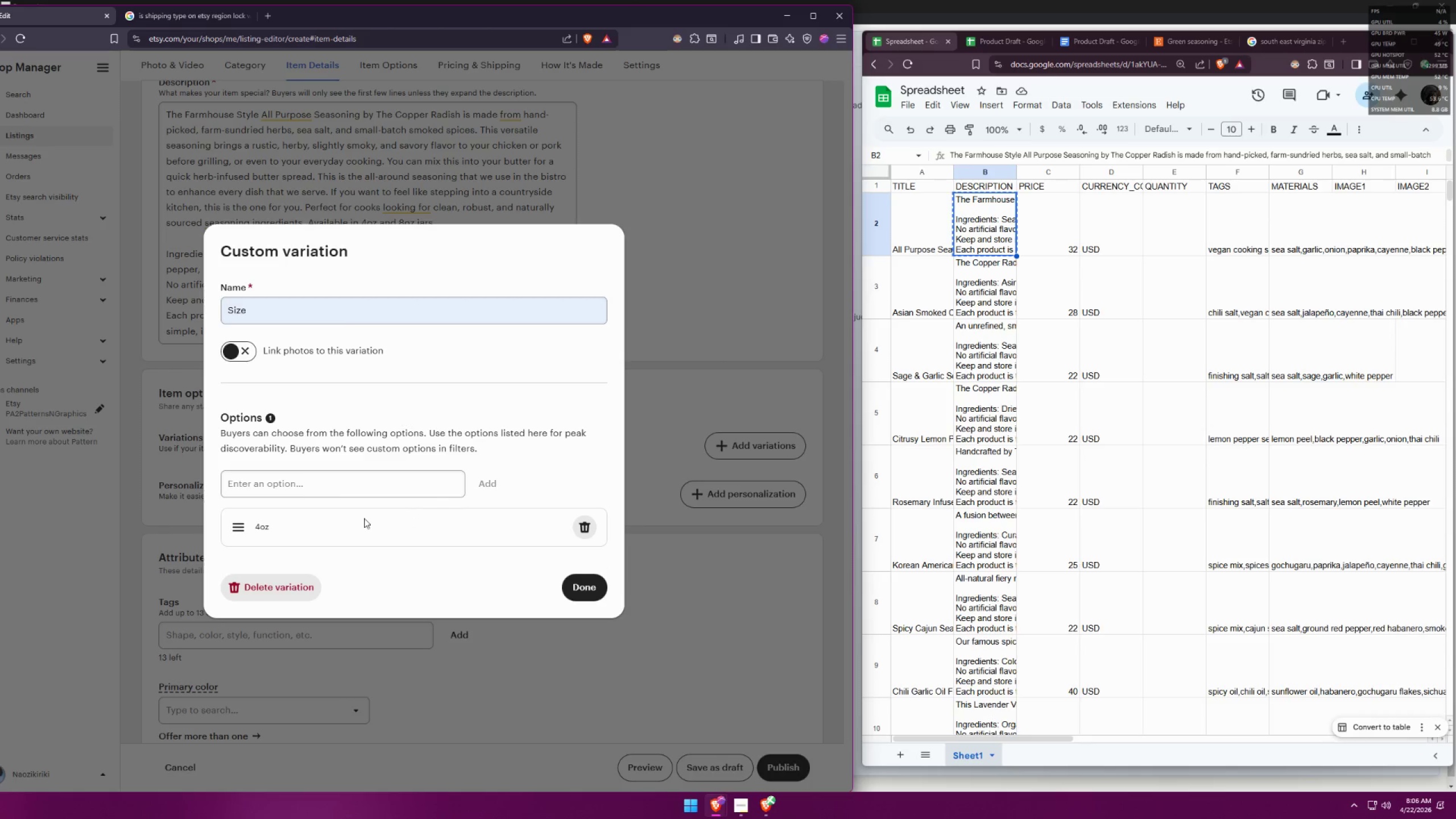 
left_click([345, 471])
 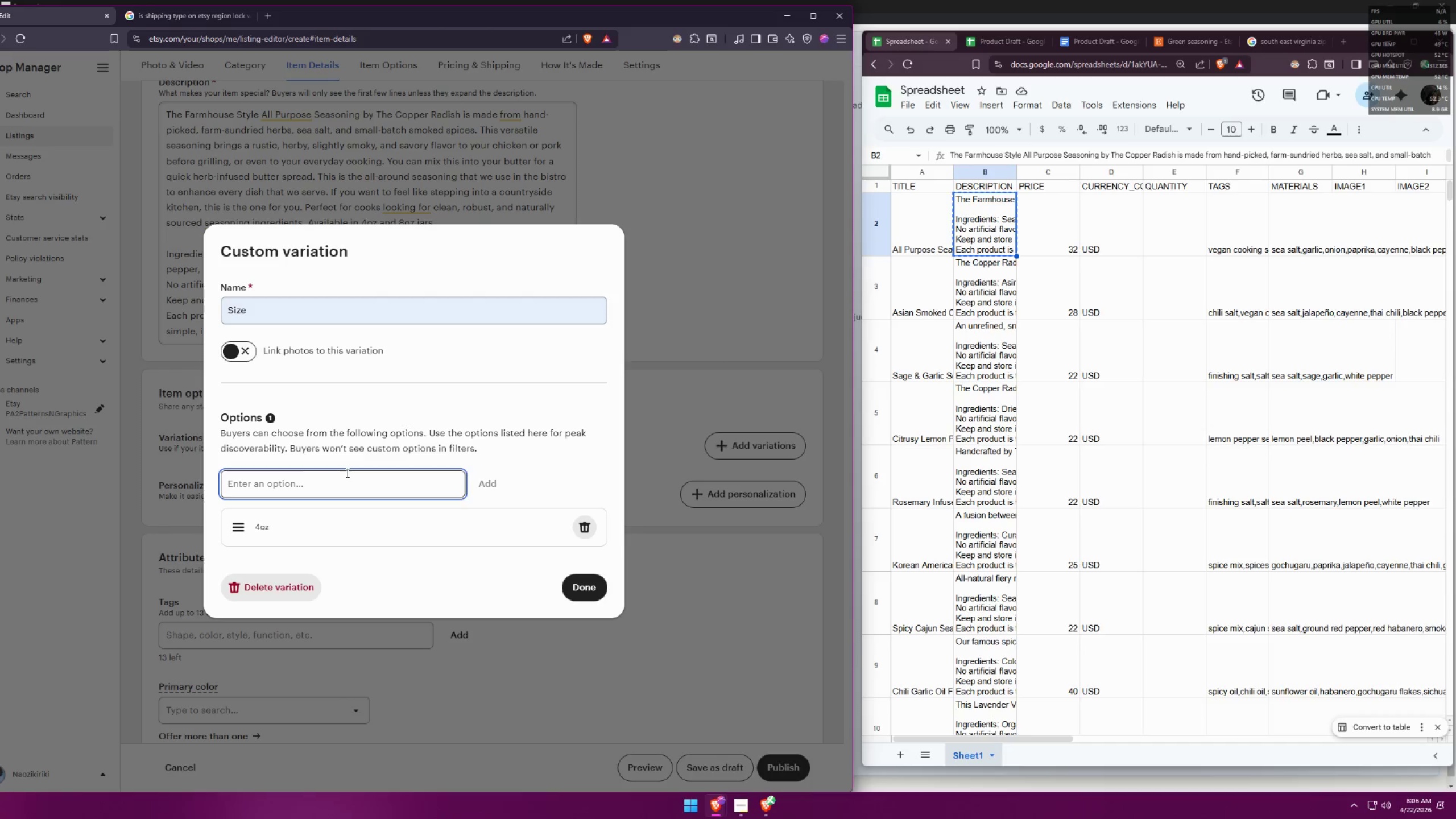 
type(8oz)
 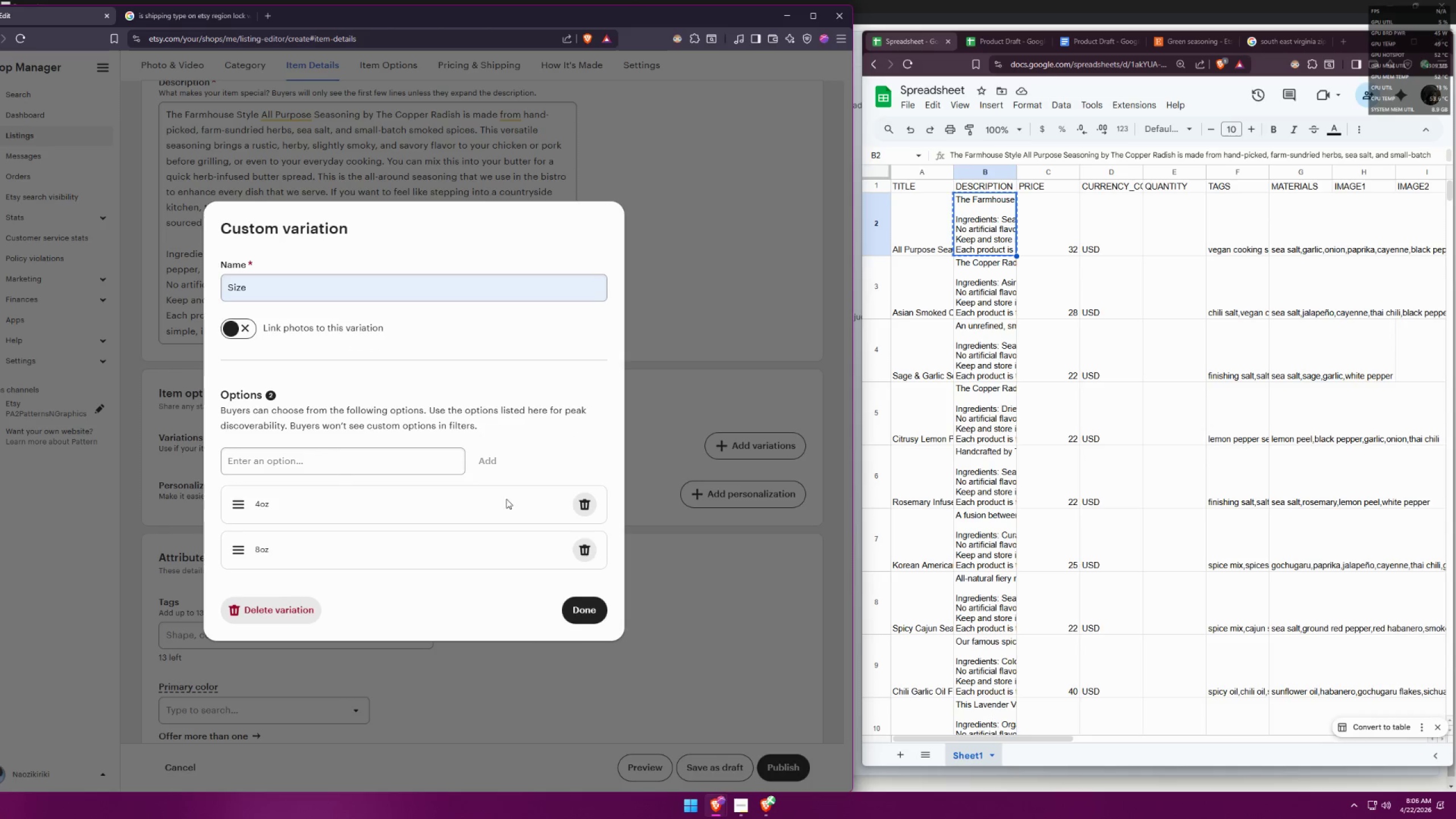 
left_click([582, 607])
 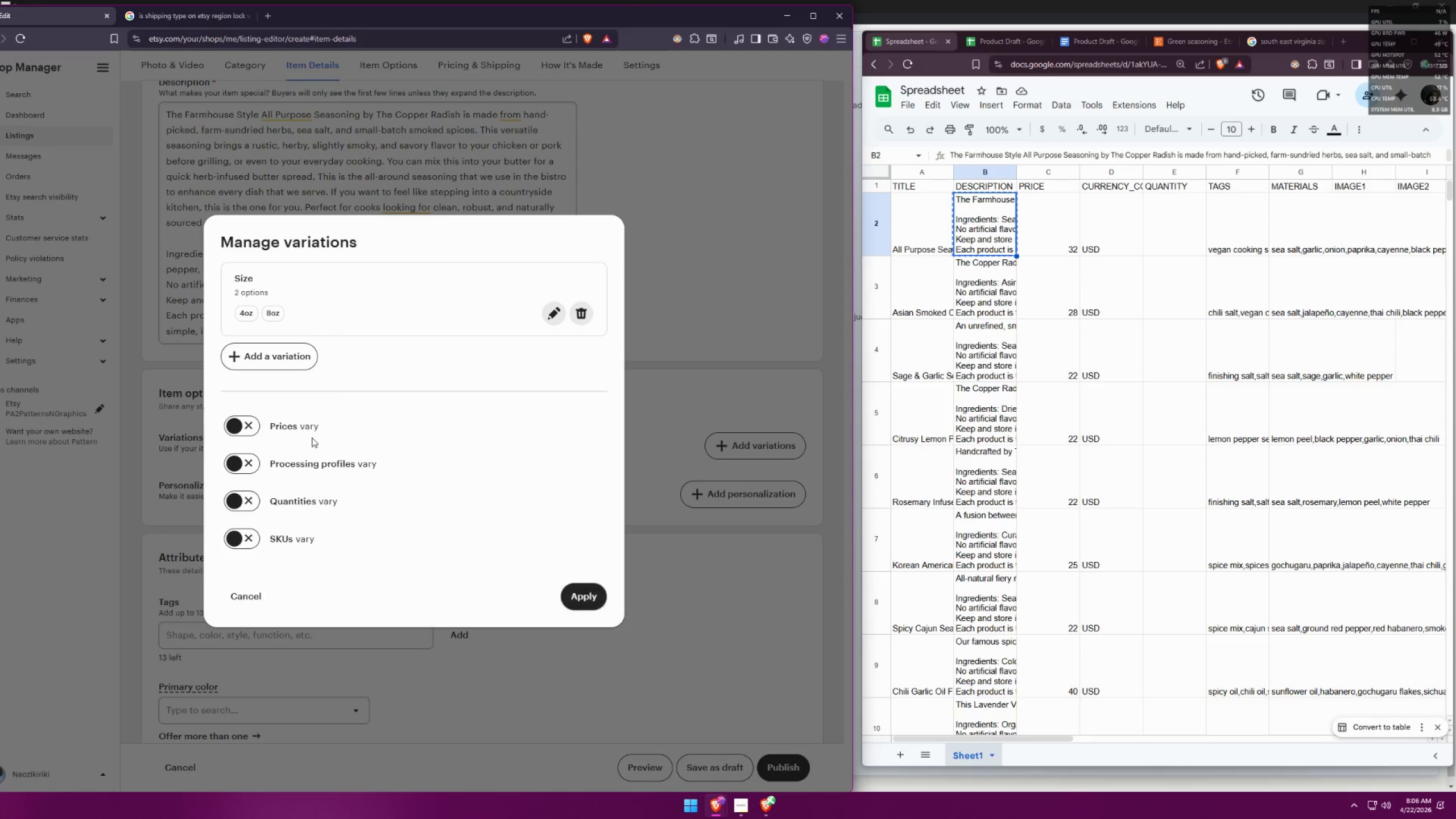 
left_click([239, 426])
 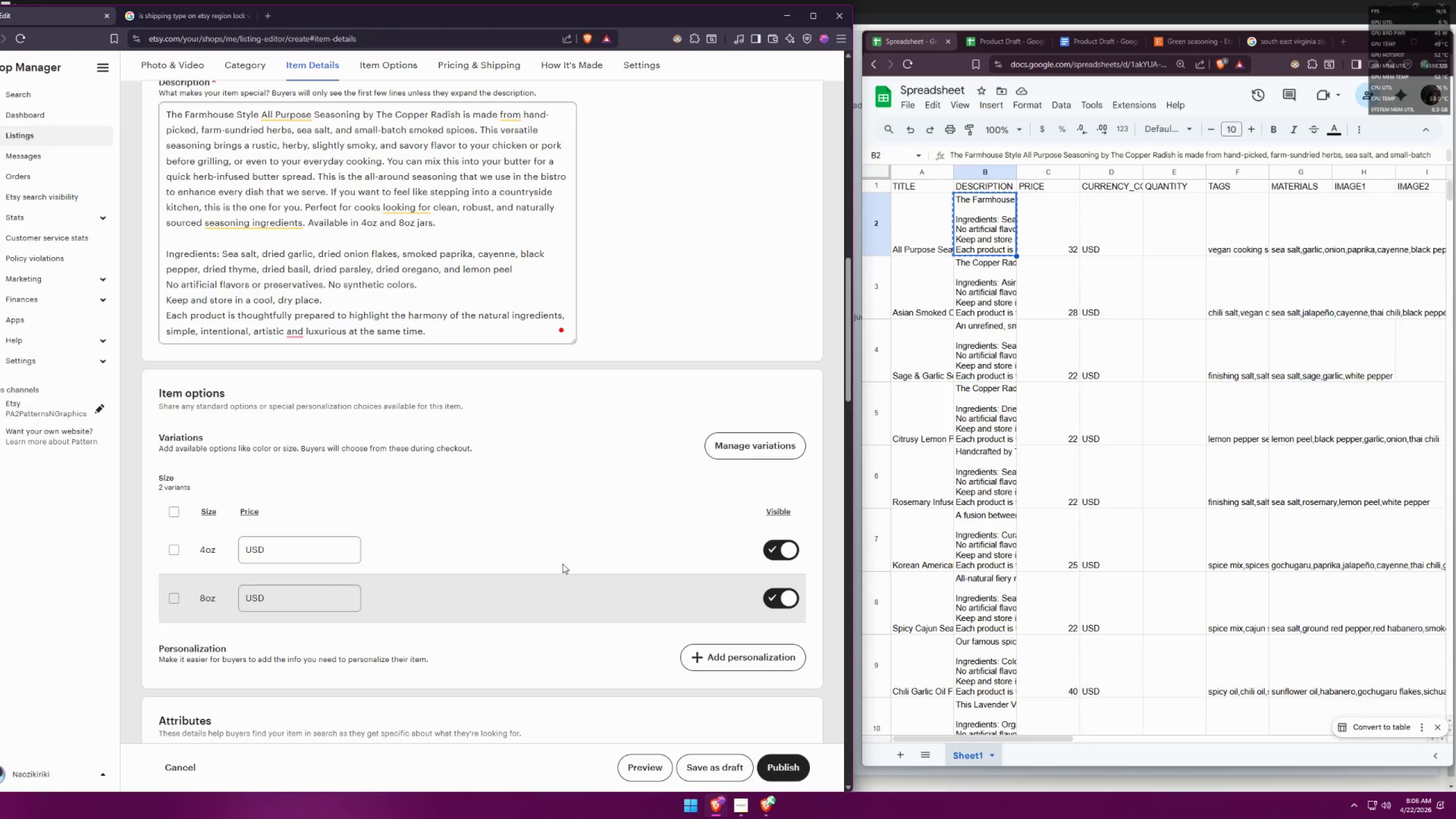 
left_click_drag(start_coordinate=[1068, 737], to_coordinate=[1356, 718])
 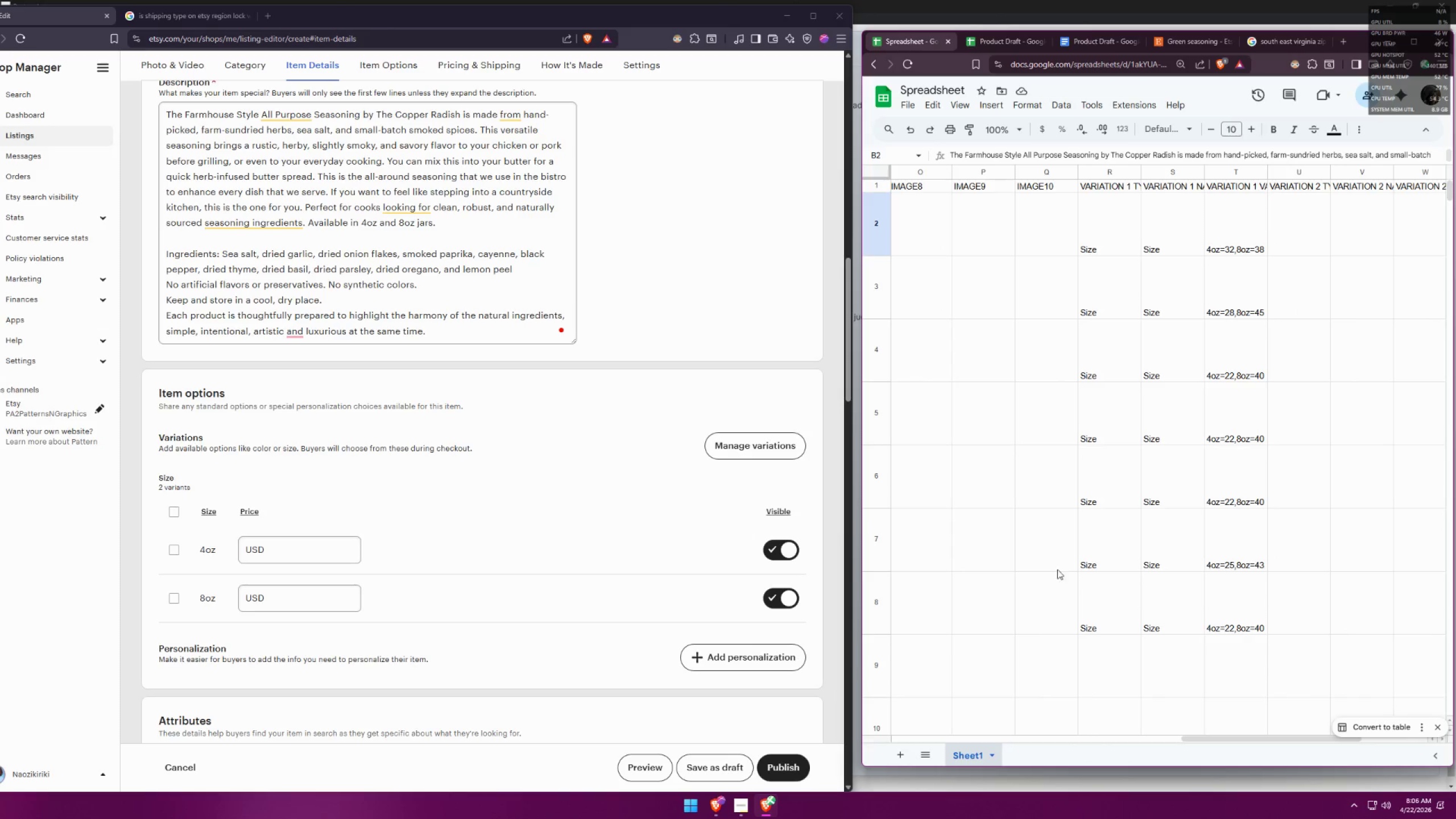 
scroll: coordinate [1160, 442], scroll_direction: up, amount: 2.0
 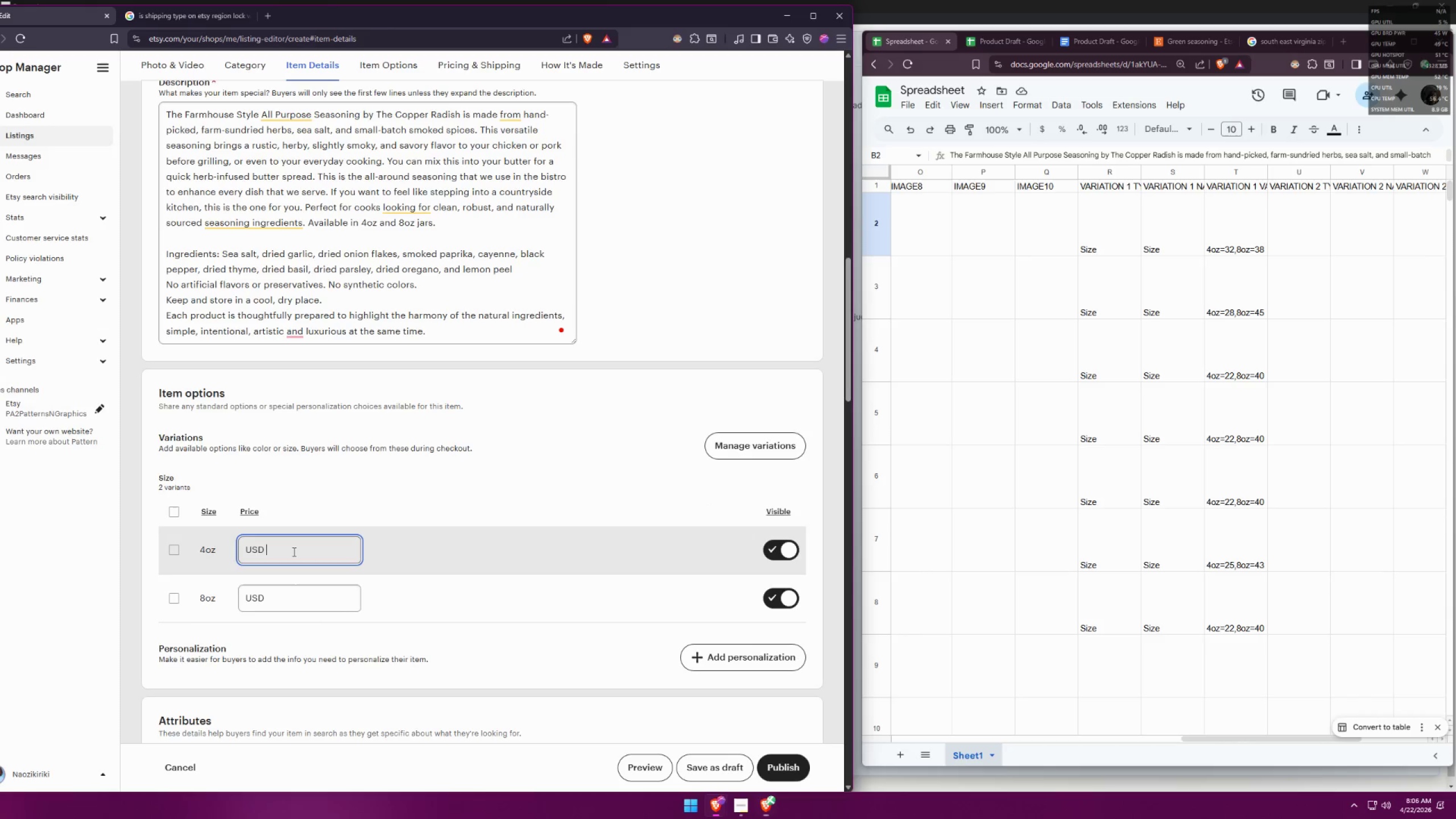 
type(32)
 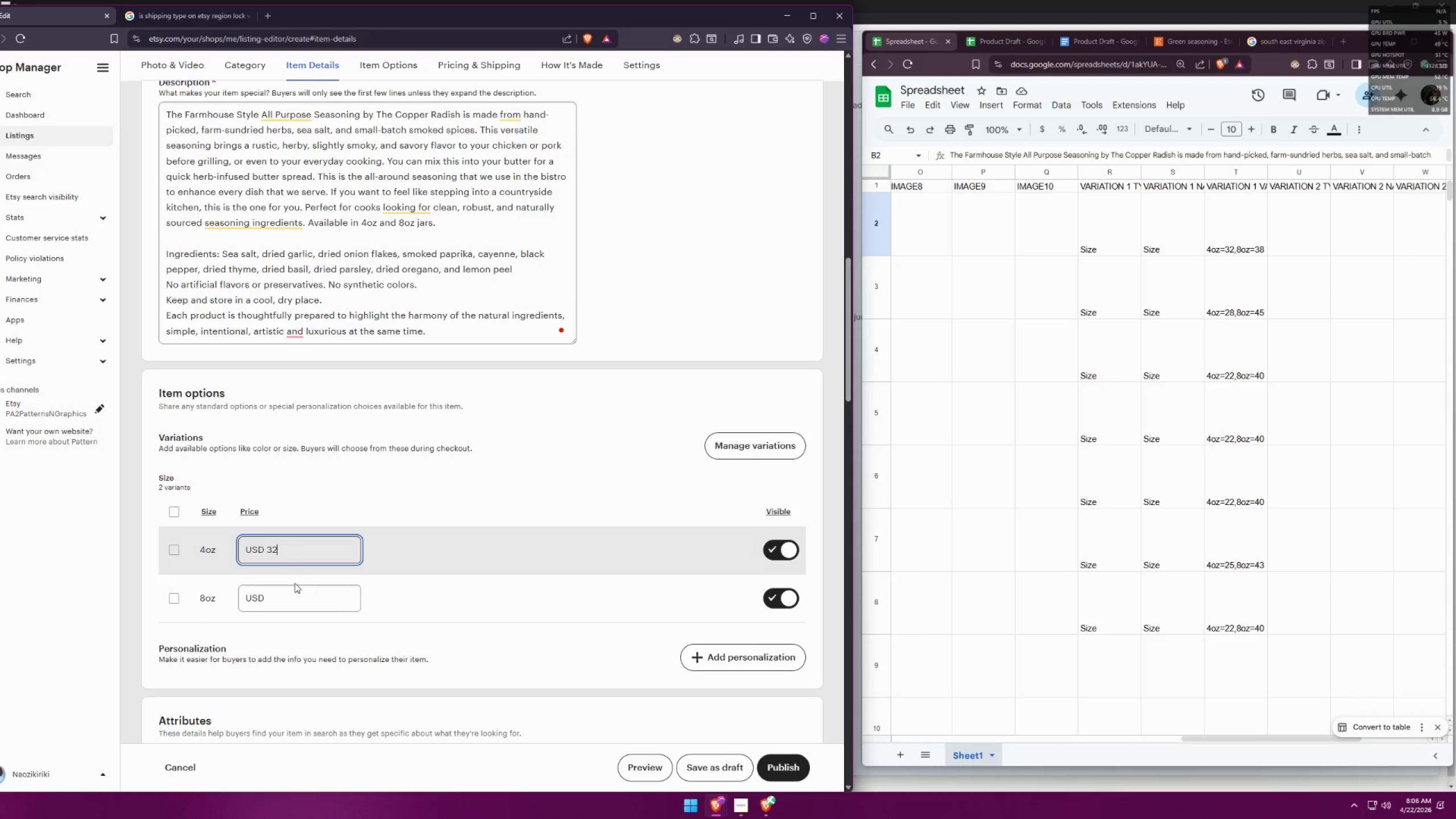 
left_click([299, 594])
 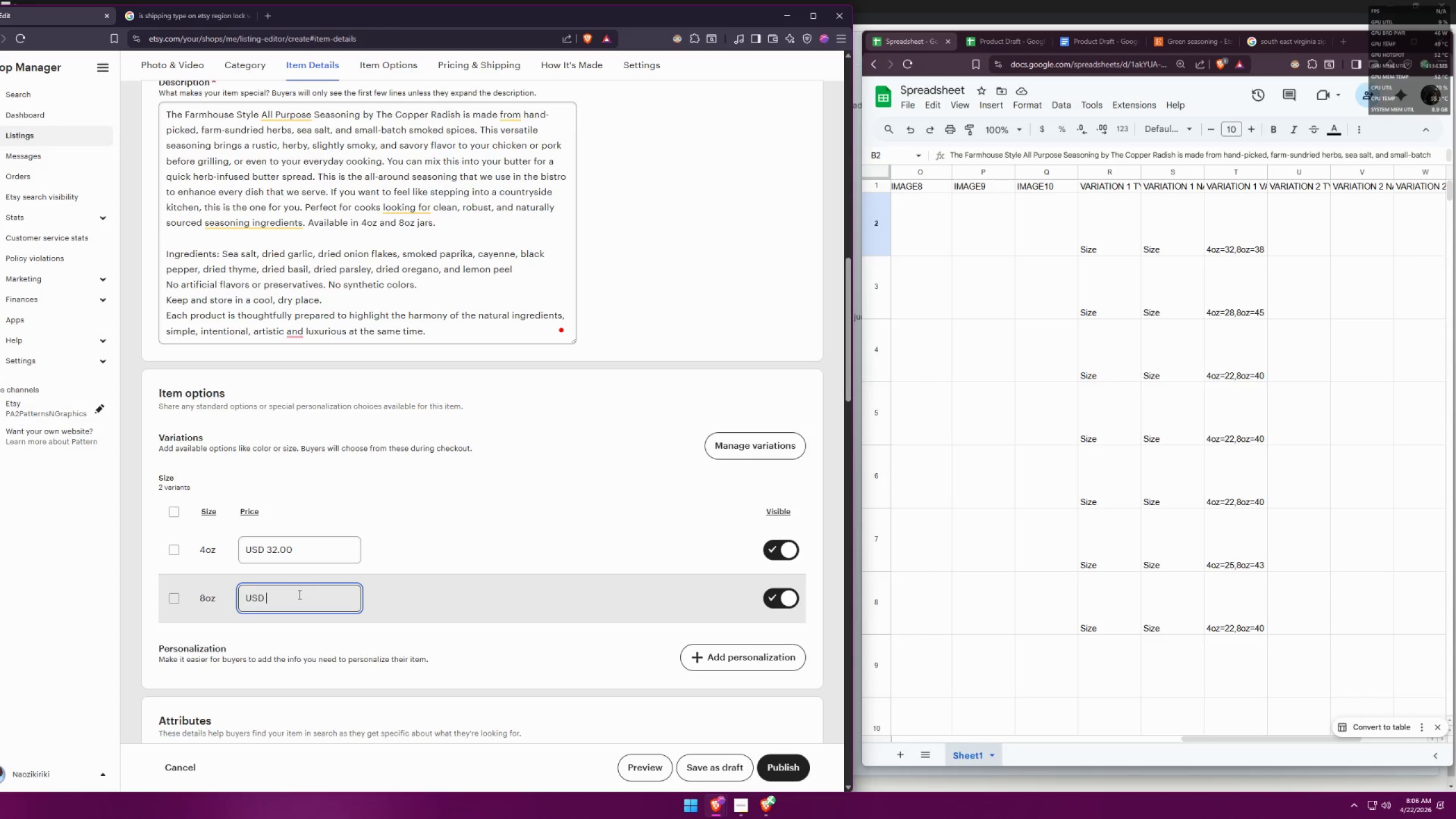 
type(38)
 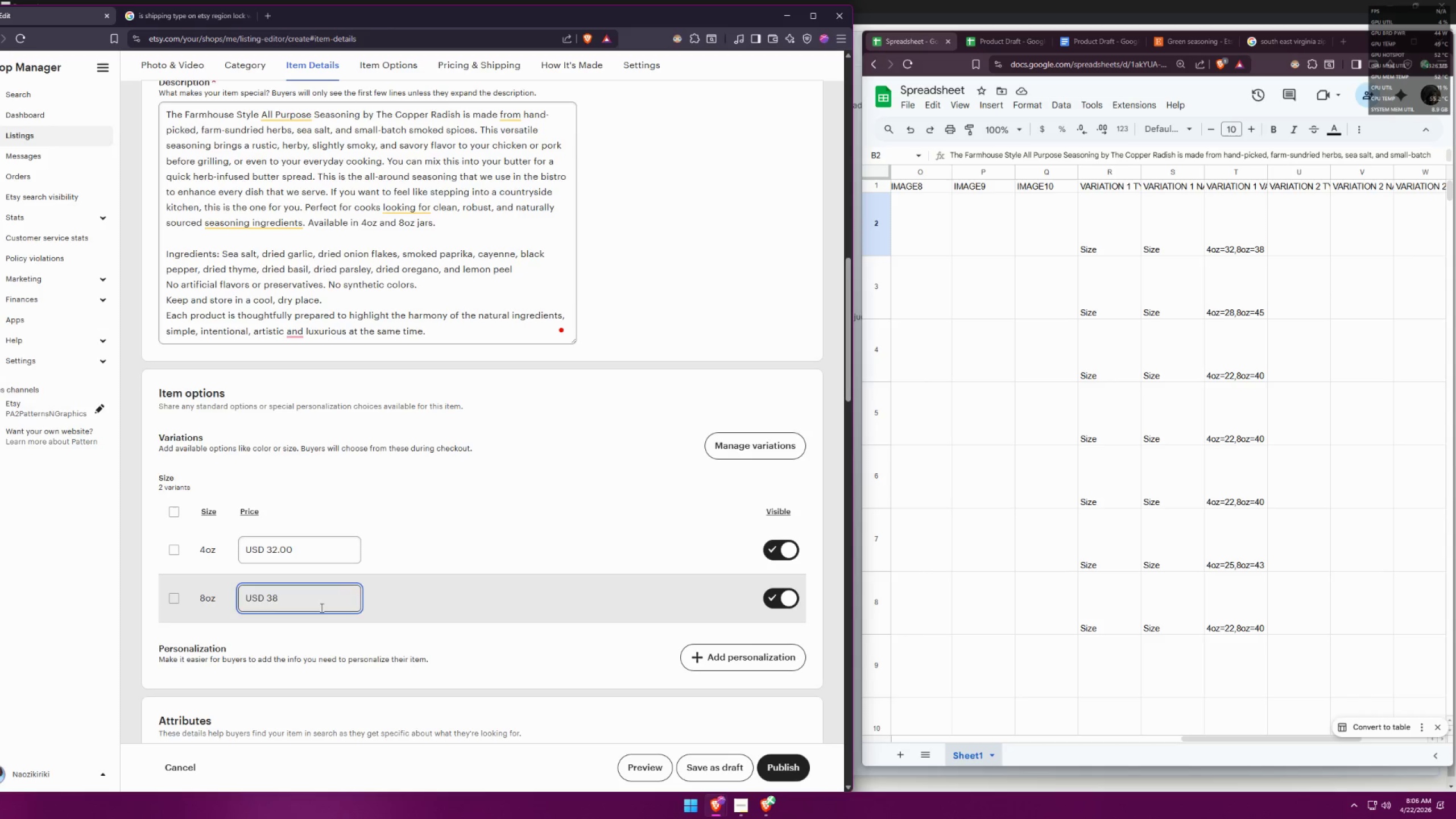 
left_click([433, 642])
 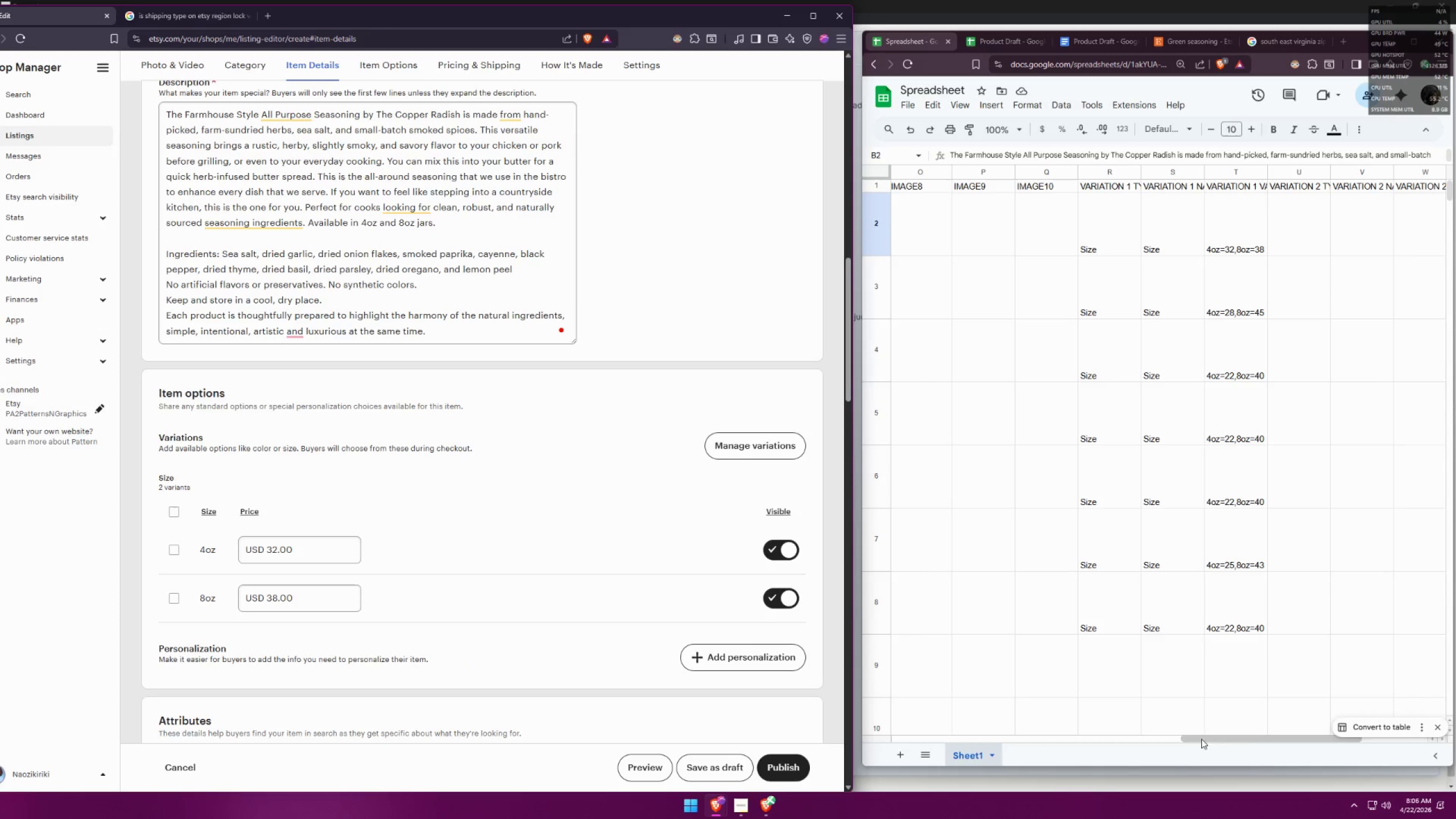 
left_click_drag(start_coordinate=[1243, 739], to_coordinate=[873, 722])
 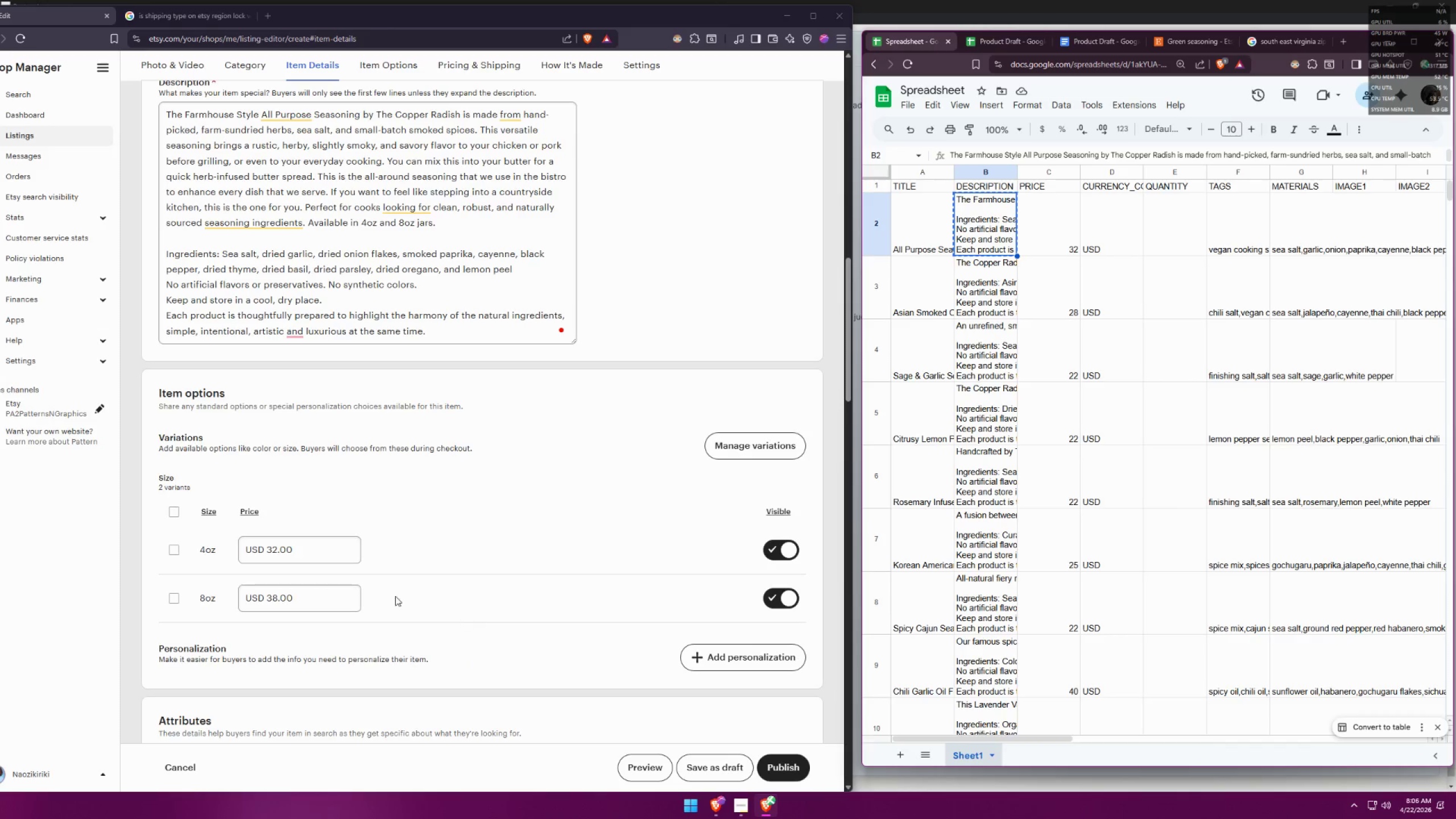 
scroll: coordinate [410, 522], scroll_direction: down, amount: 5.0
 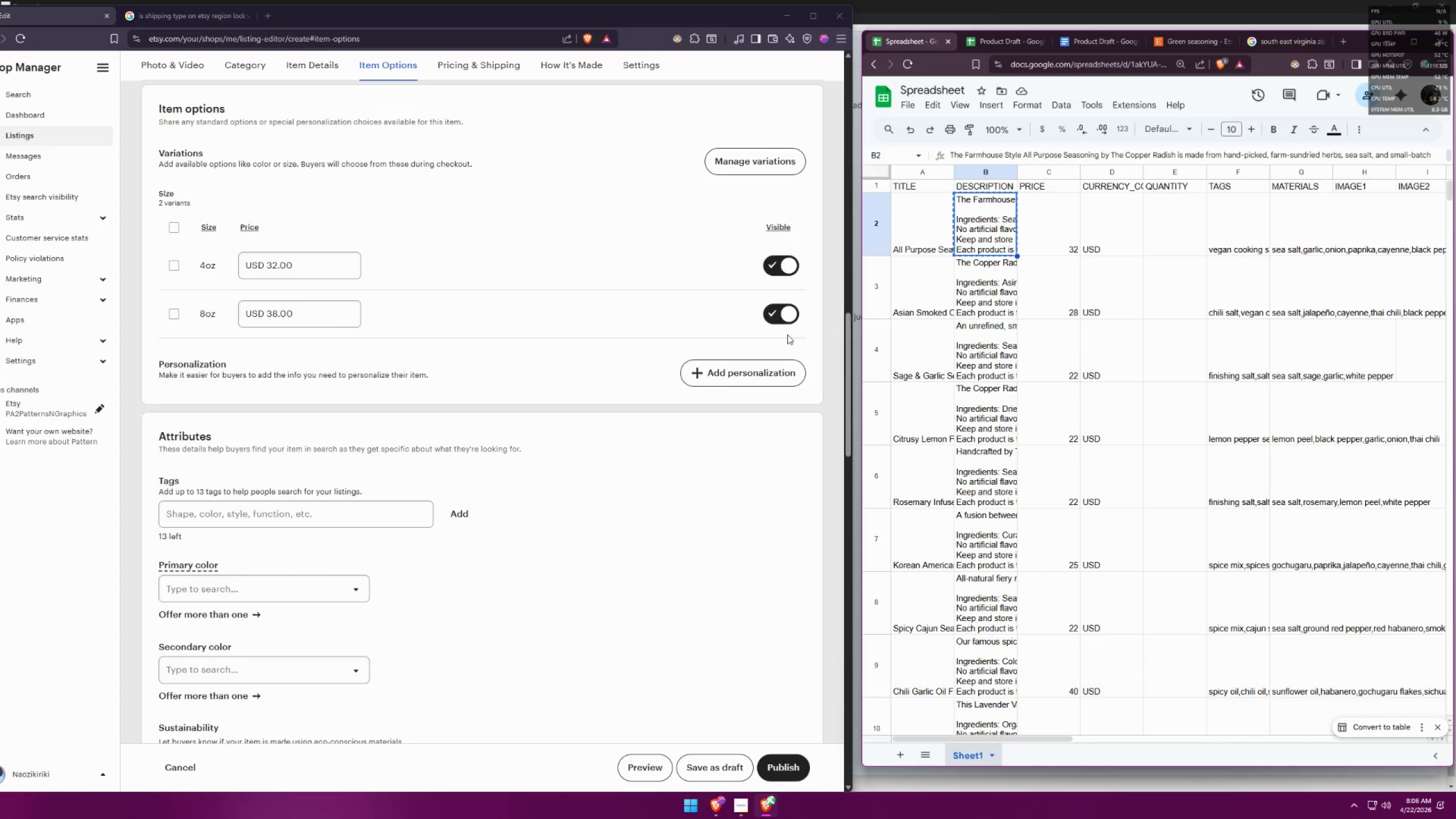 
left_click([326, 504])
 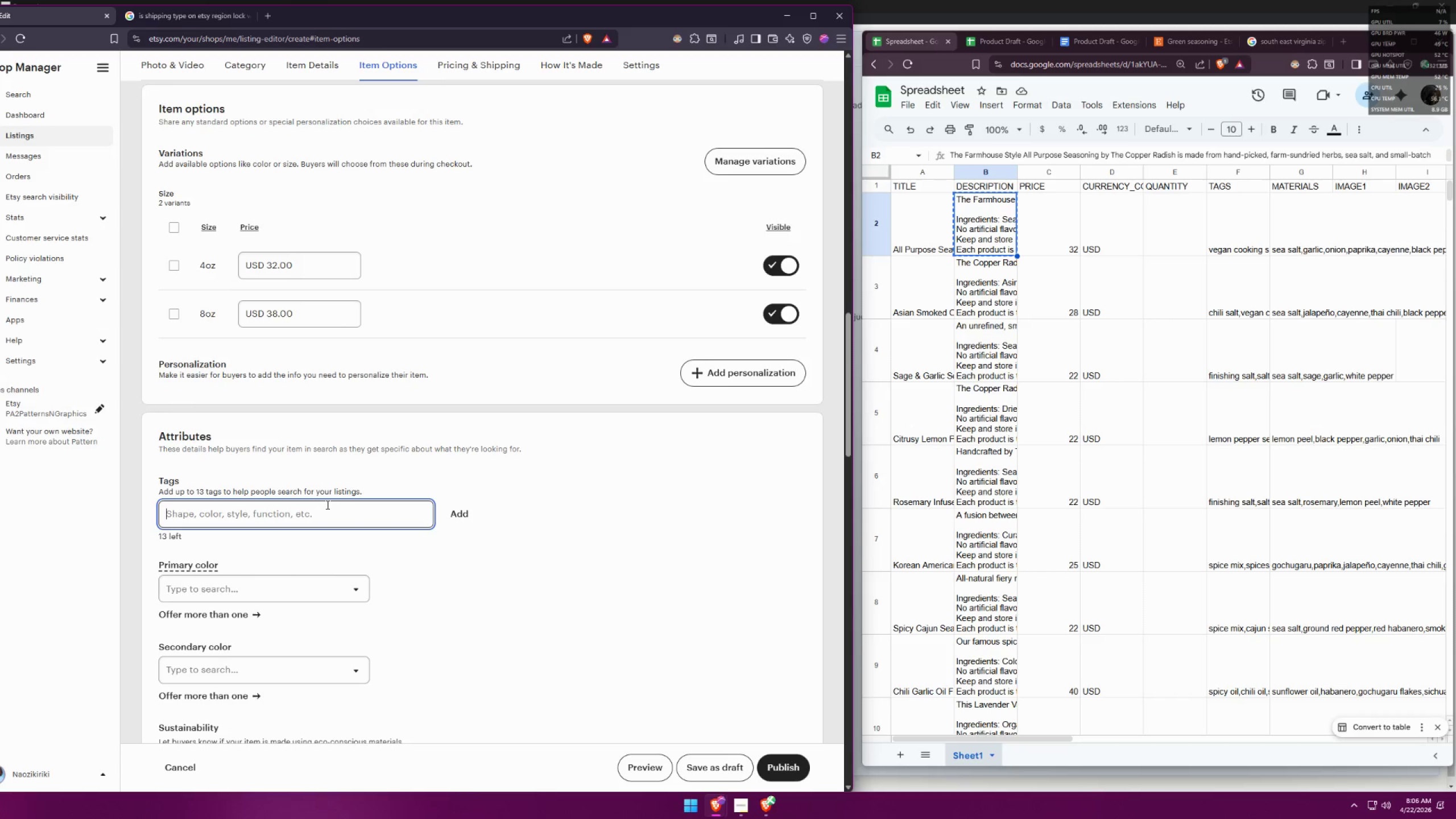 
scroll: coordinate [378, 507], scroll_direction: down, amount: 2.0
 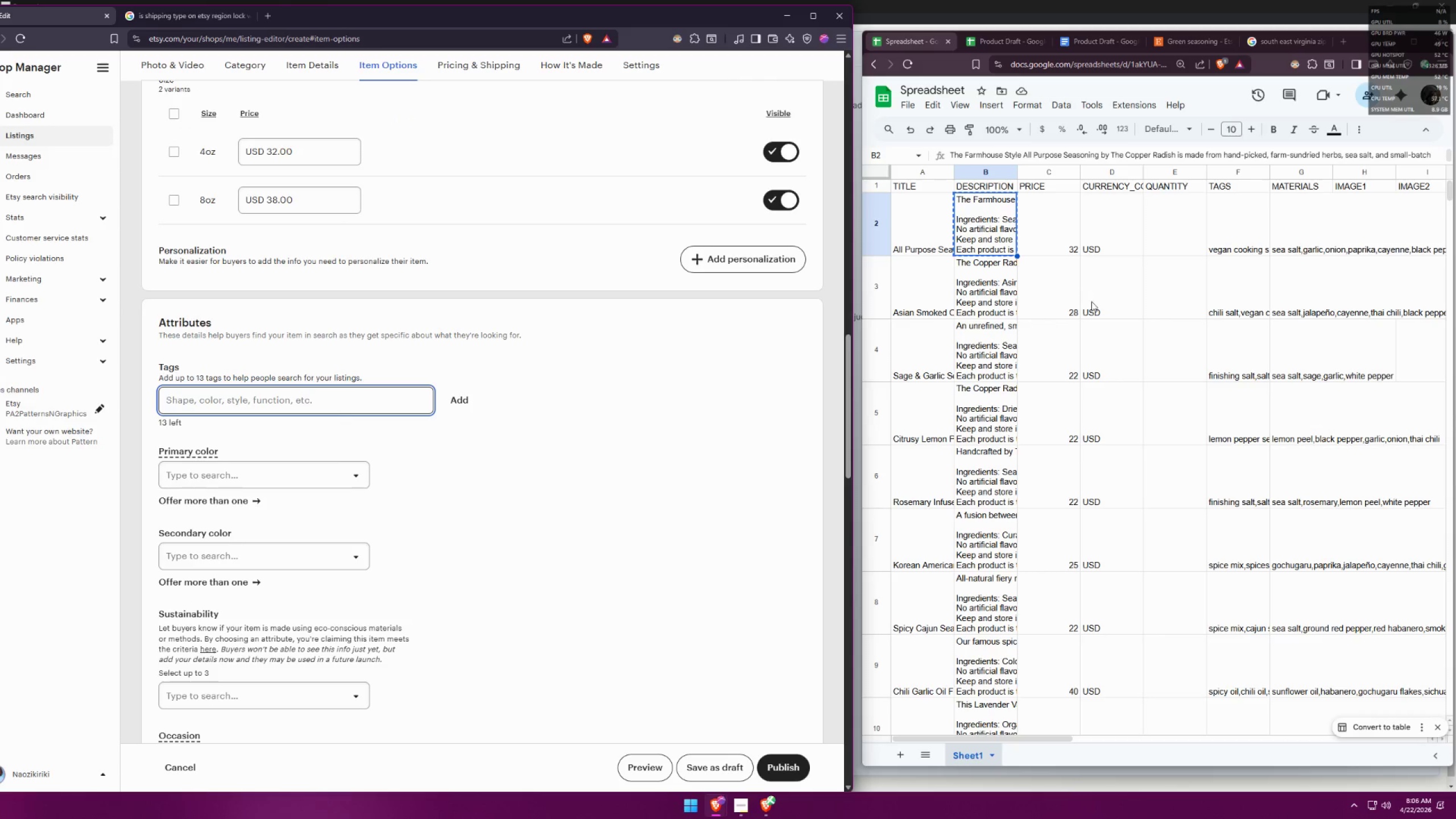 
left_click([1221, 232])
 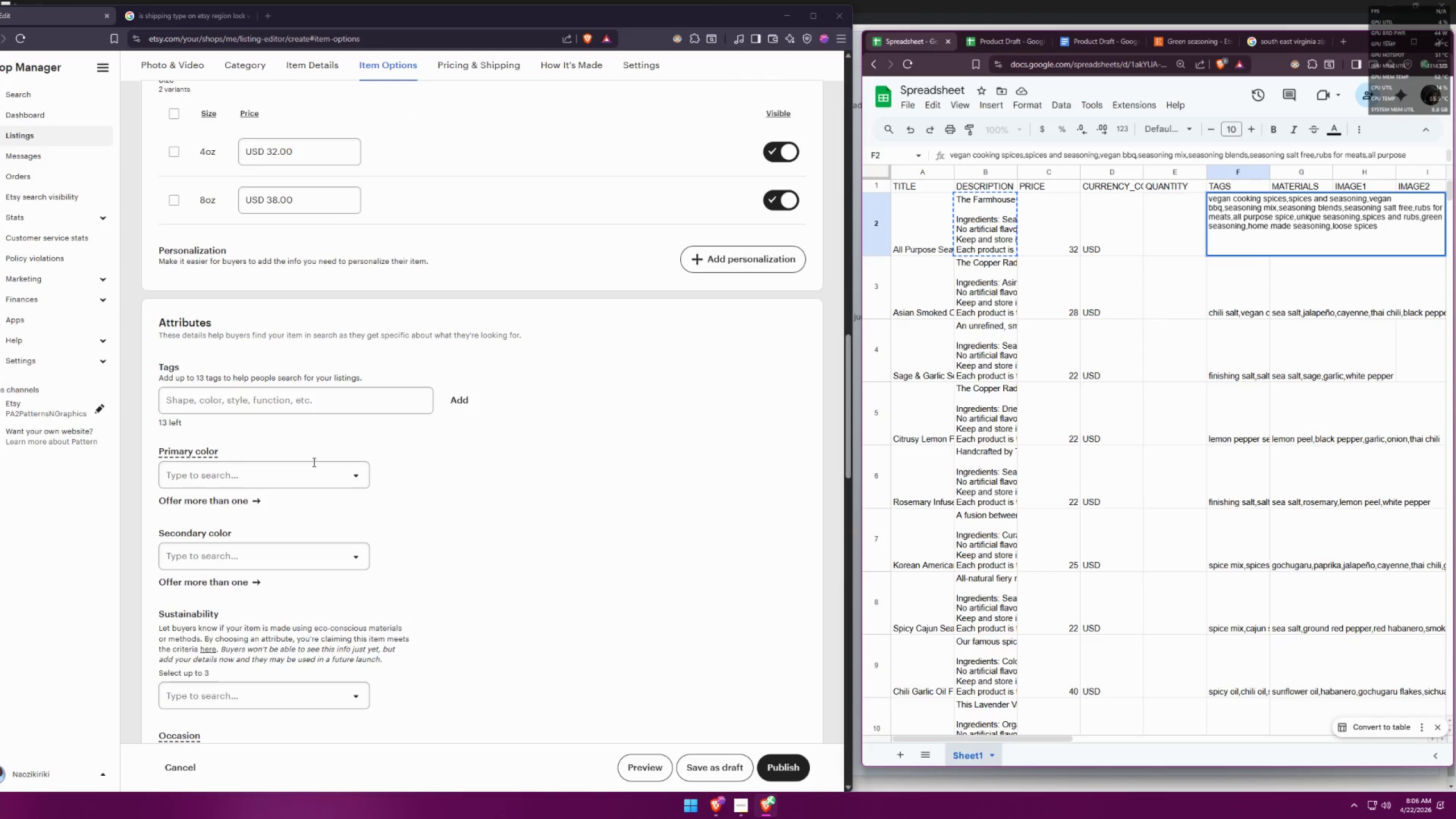 
left_click([243, 392])
 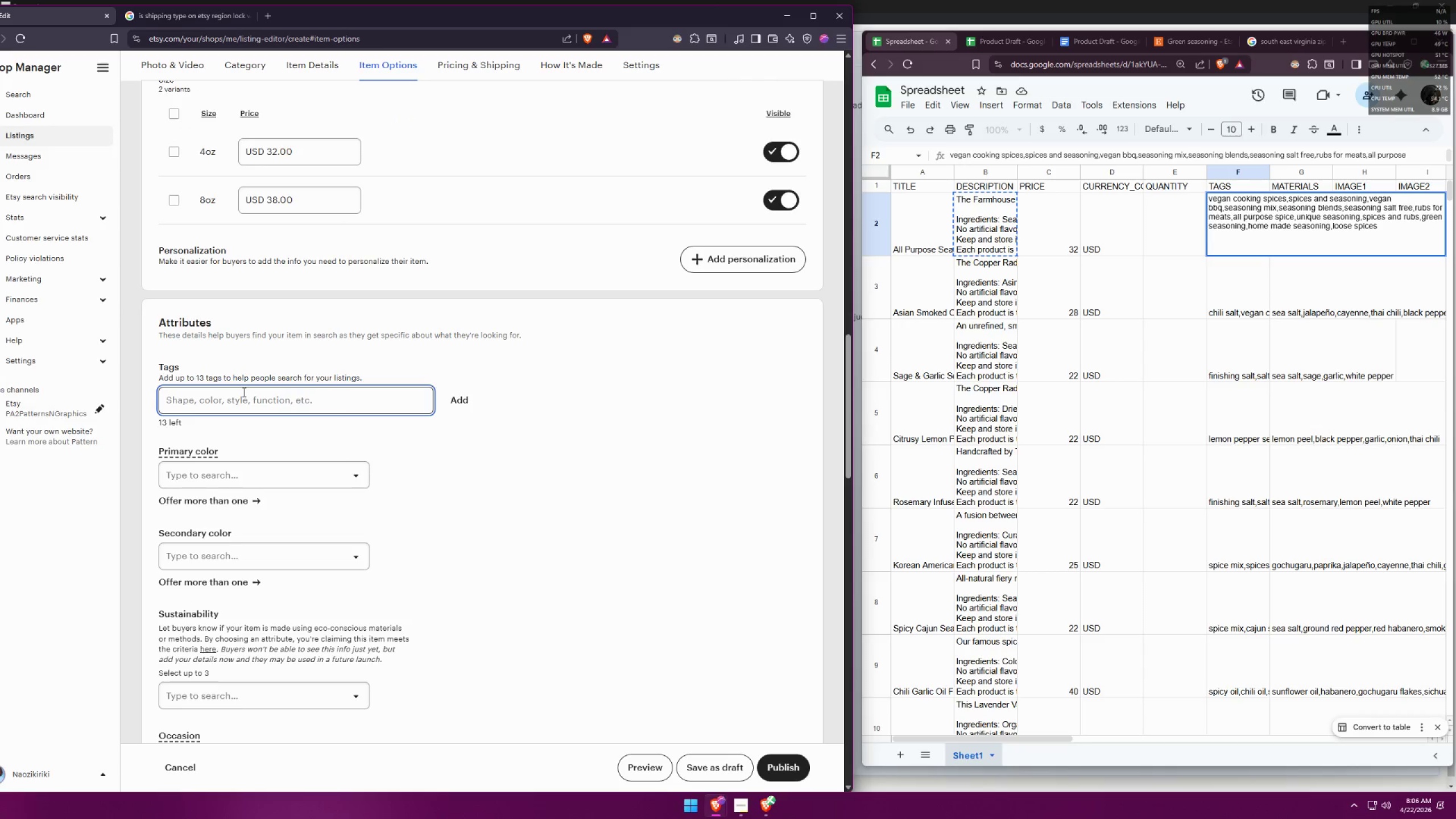 
type(vegan cooking spices,)
key(Backspace)
 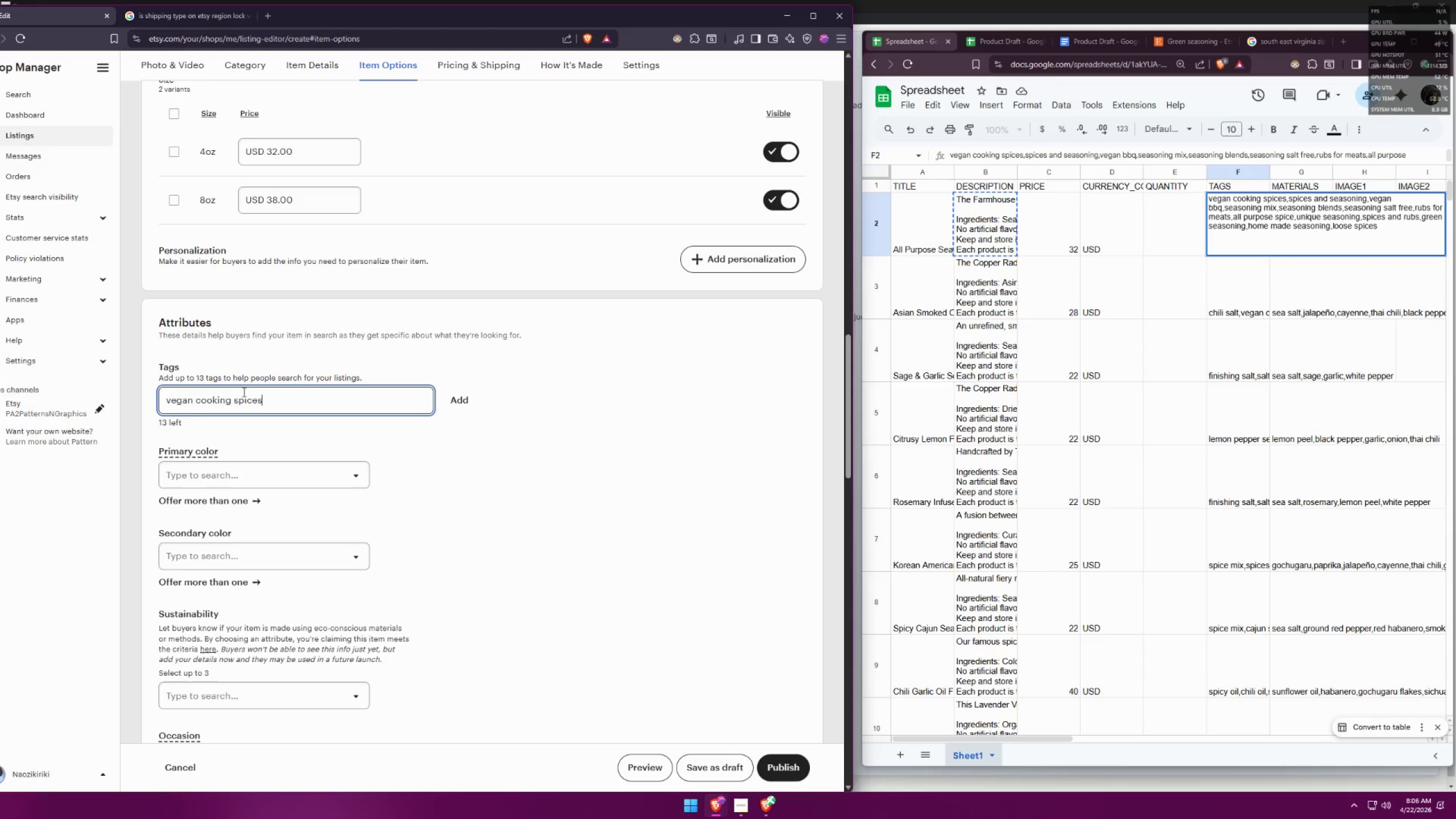 
key(Enter)
 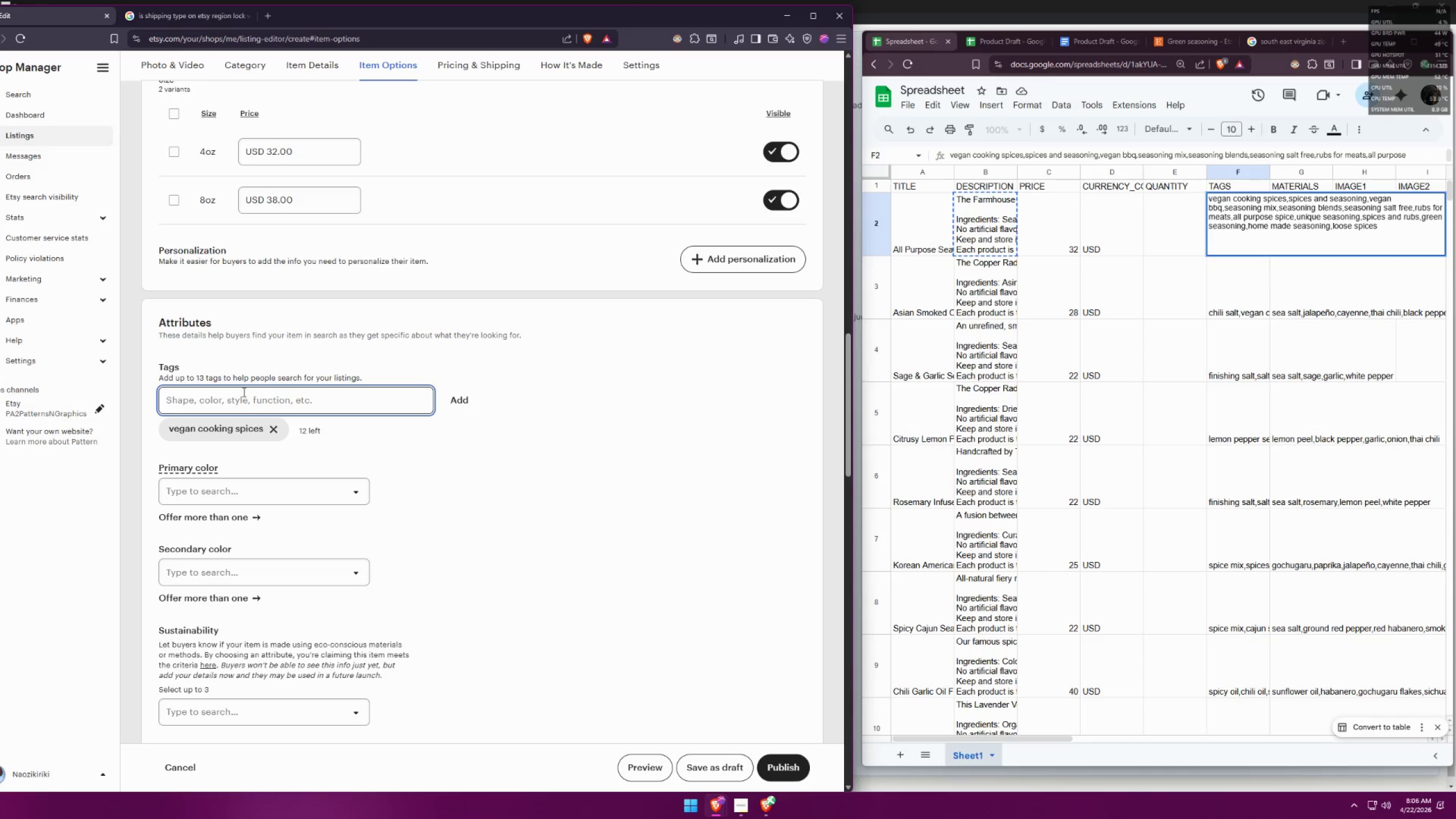 
type(spices an dseasoning)
 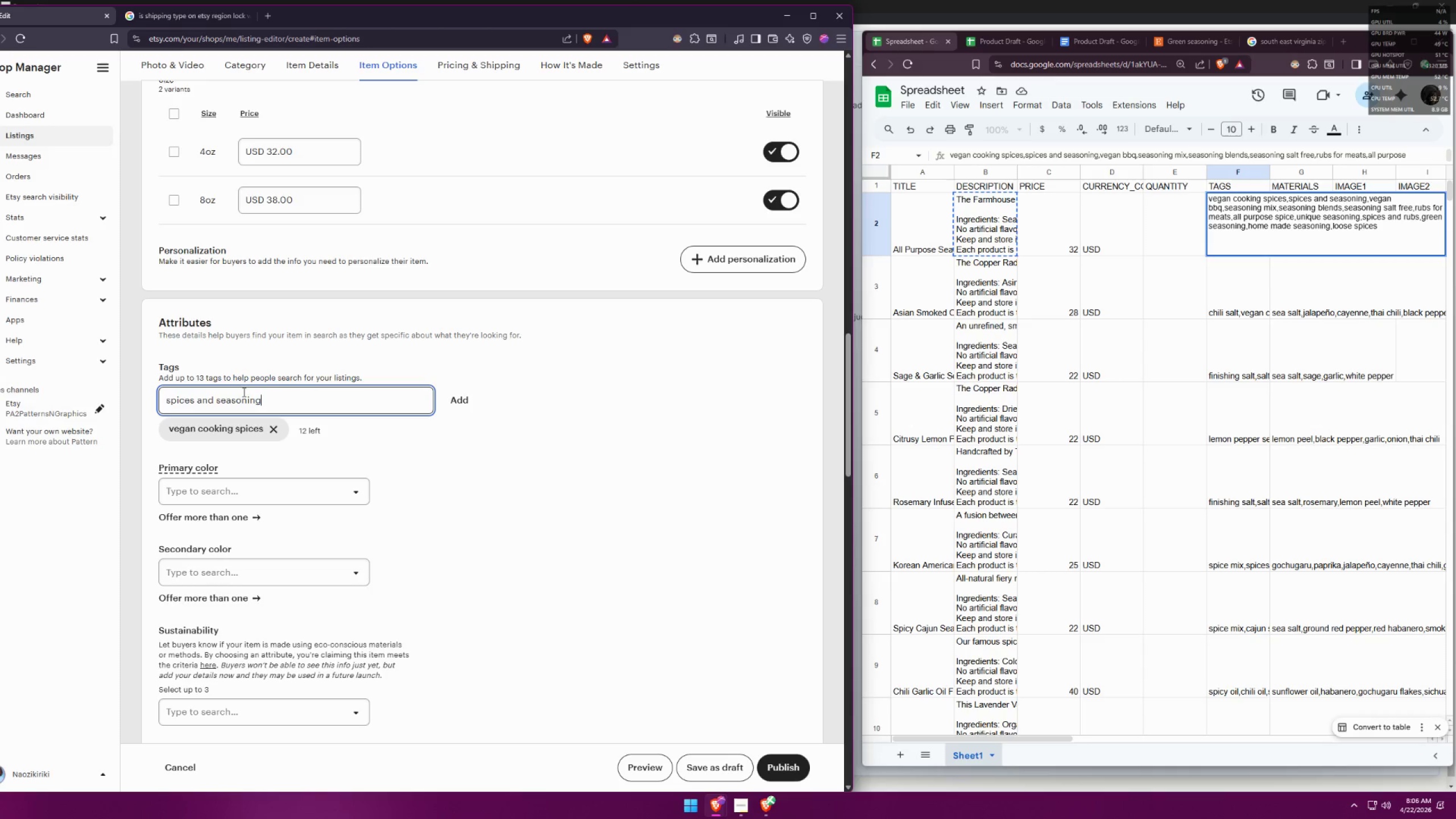 
key(Enter)
 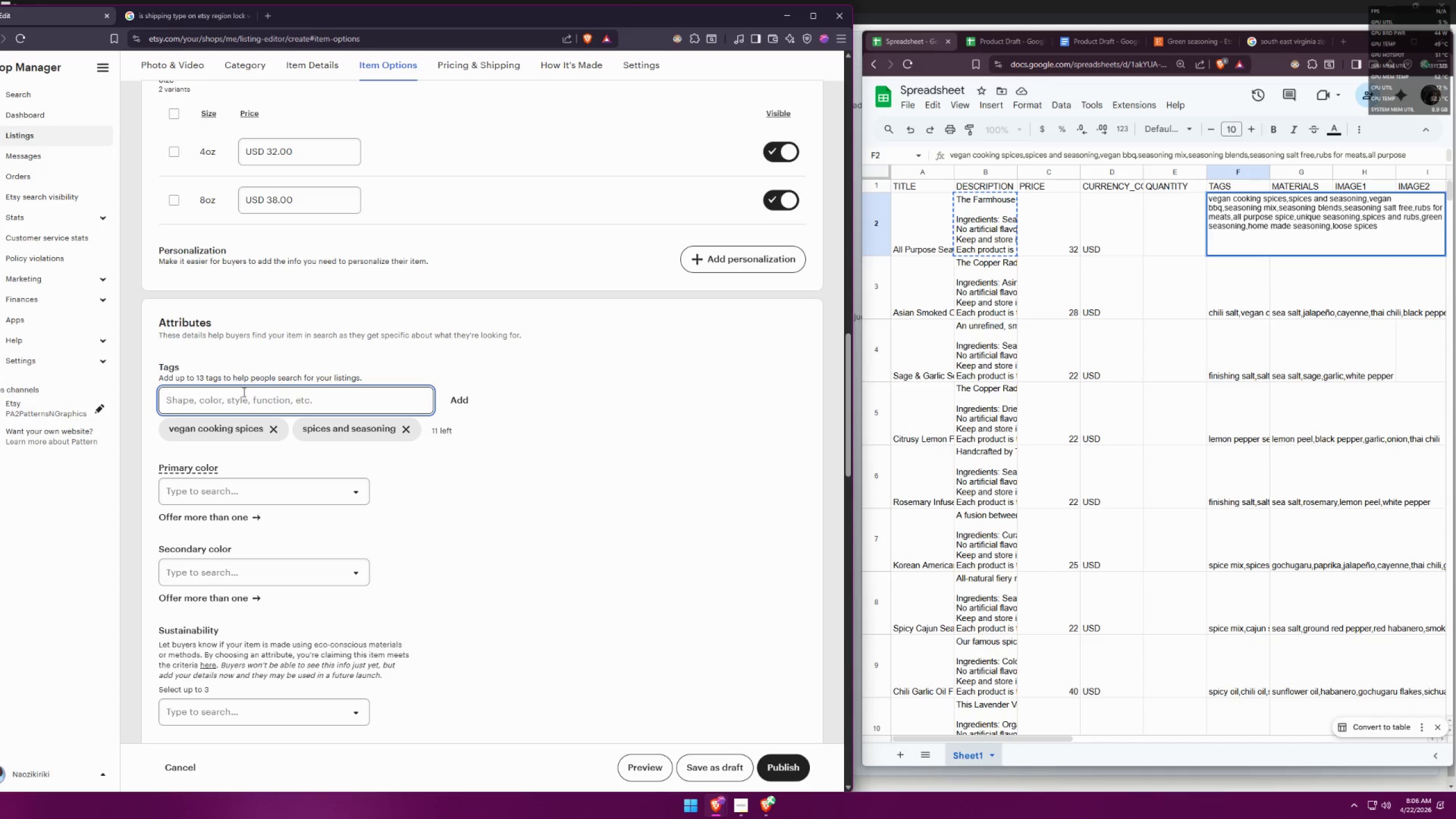 
type(b)
key(Backspace)
type(vegan bbq)
 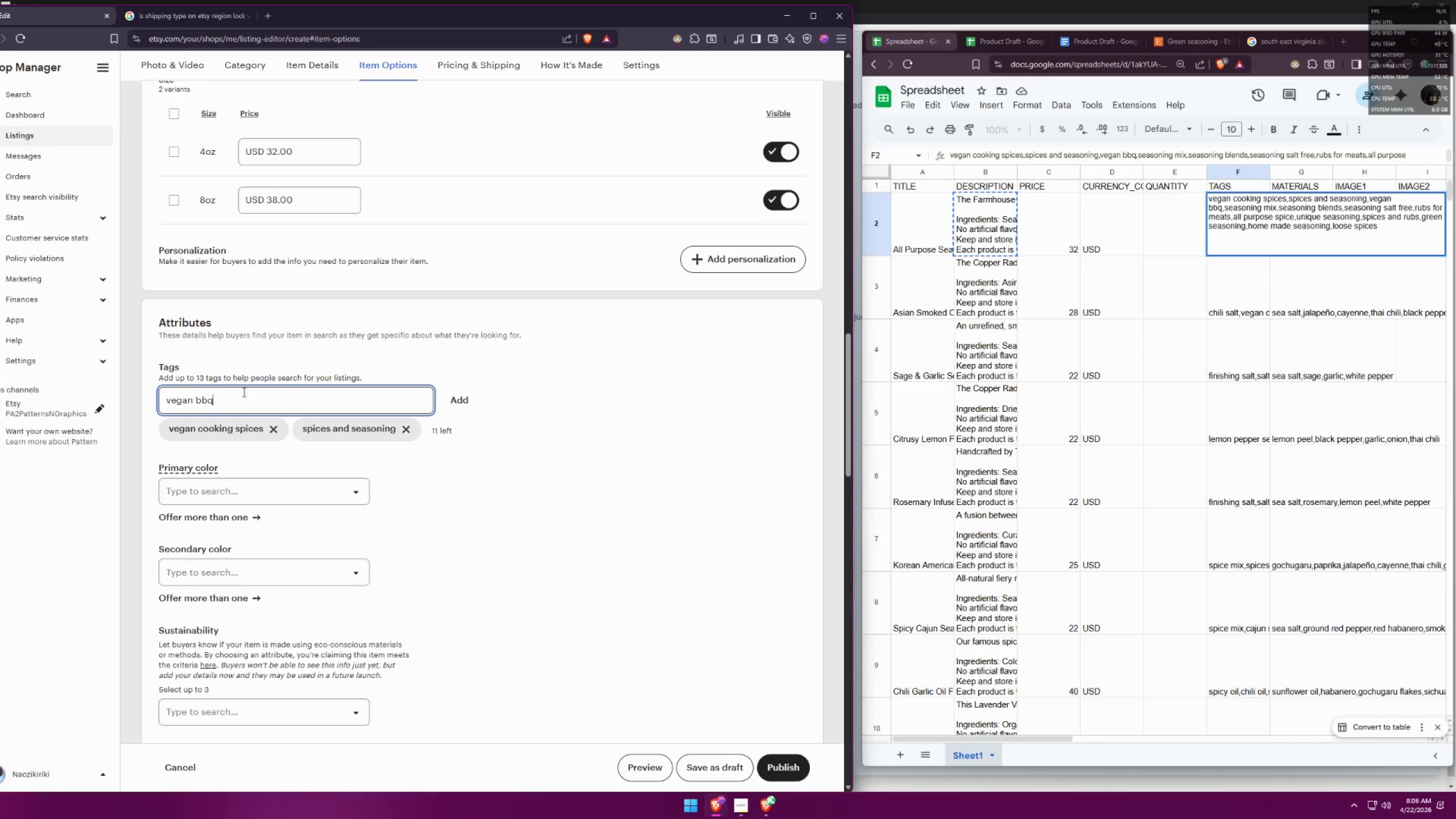 
key(Enter)
 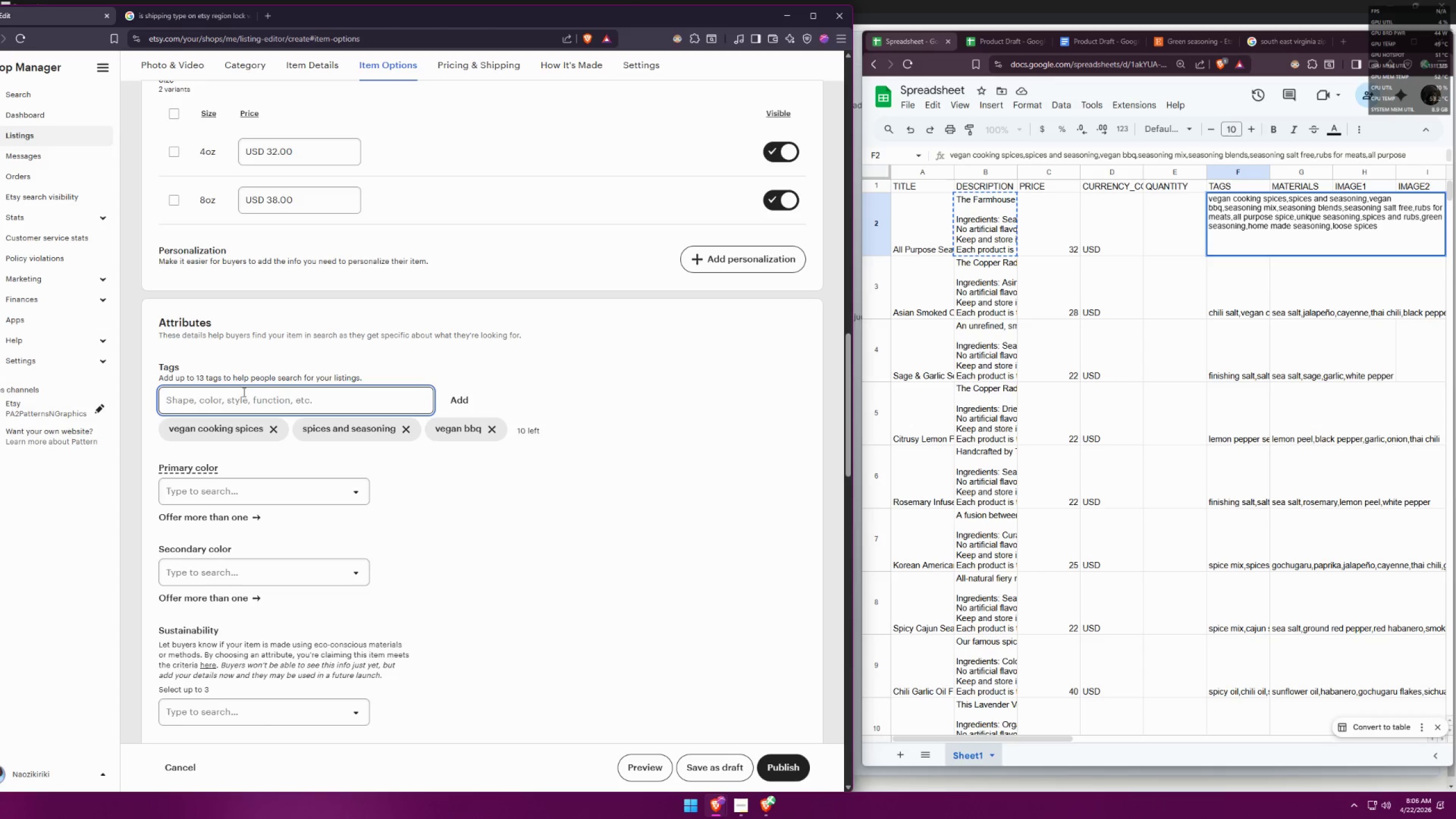 
type(seasoning mix)
 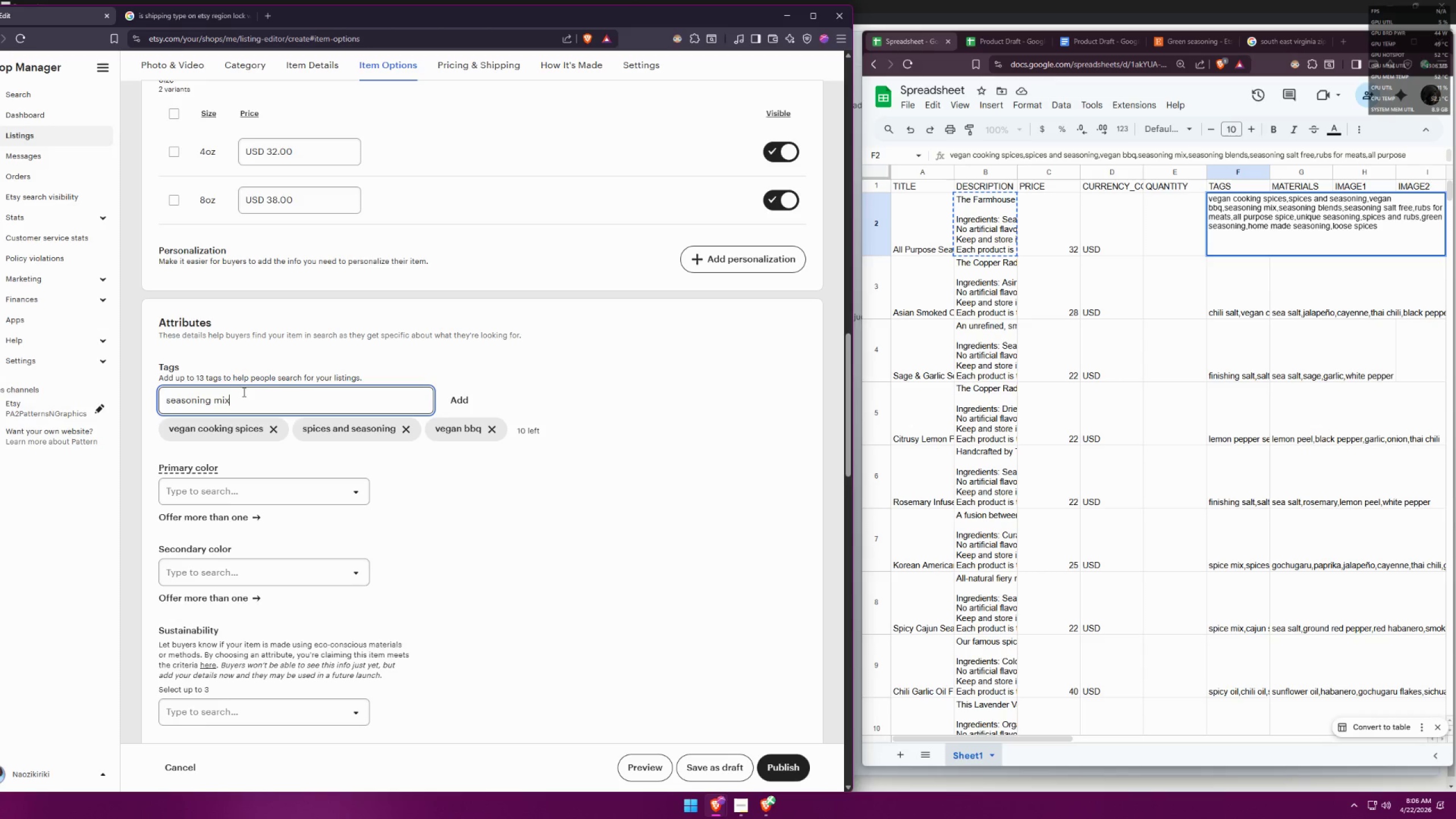 
key(Enter)
 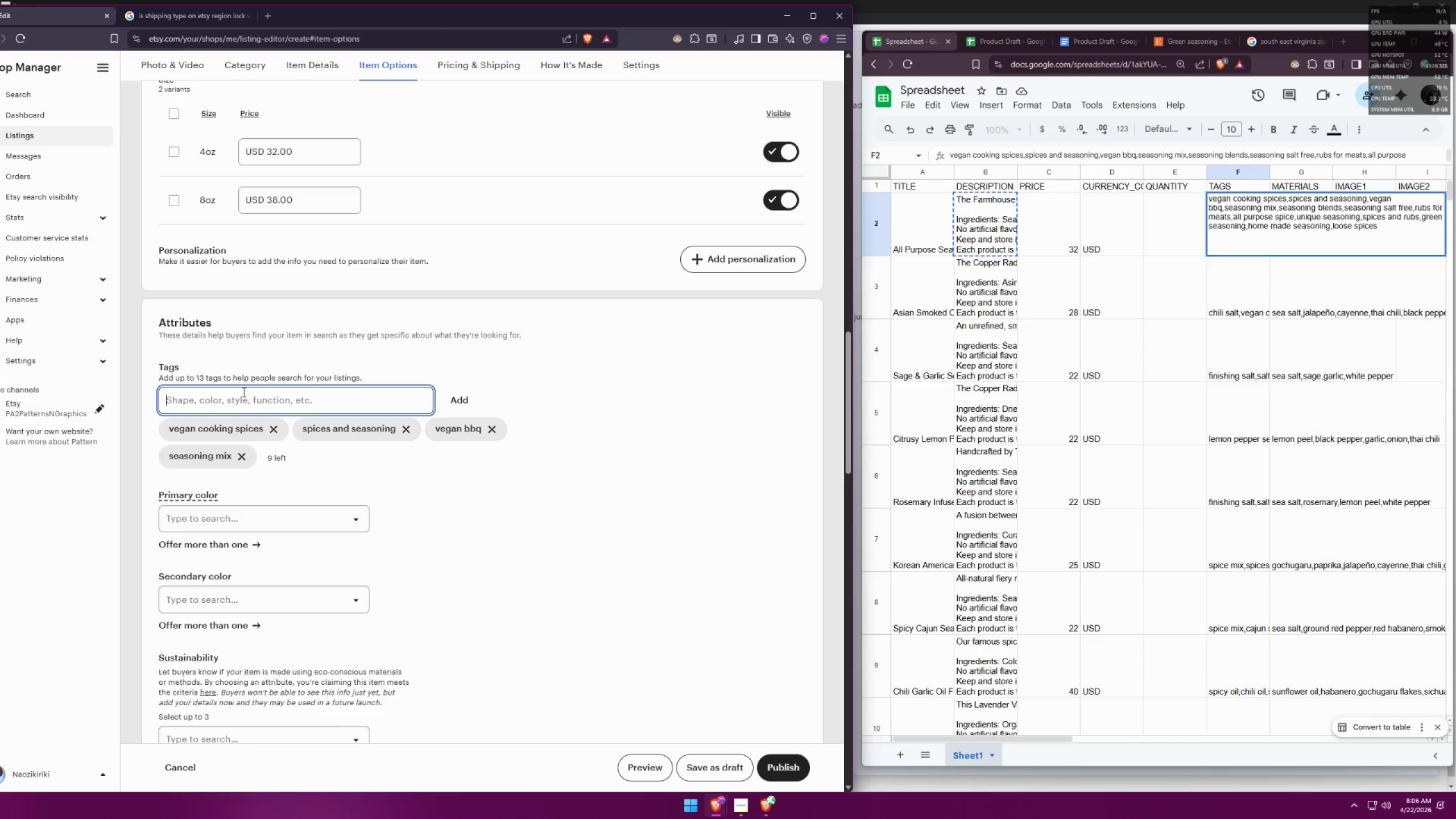 
type(seasonin )
key(Backspace)
type(g bke)
key(Backspace)
key(Backspace)
type(lends)
 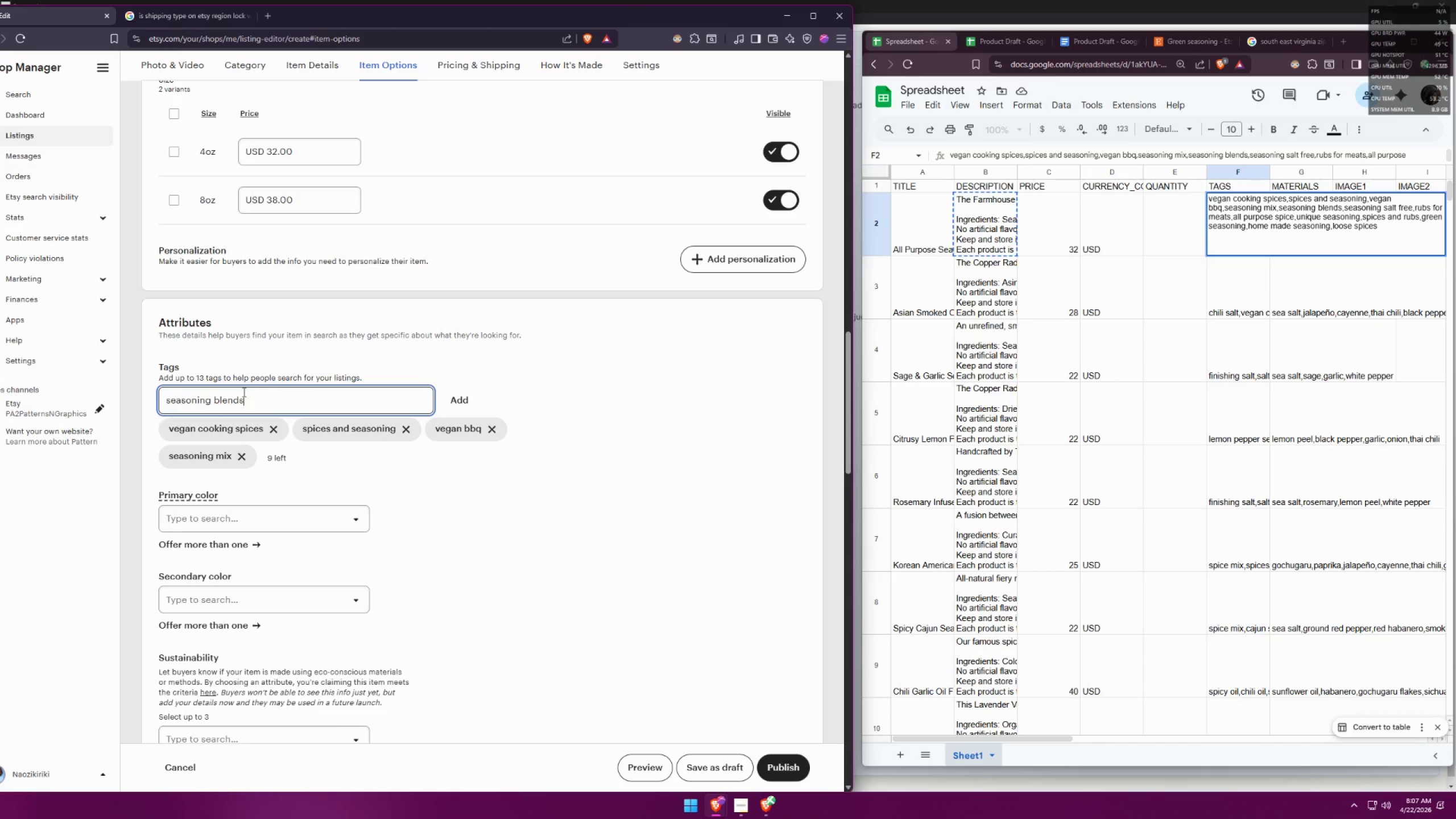 
key(Enter)
 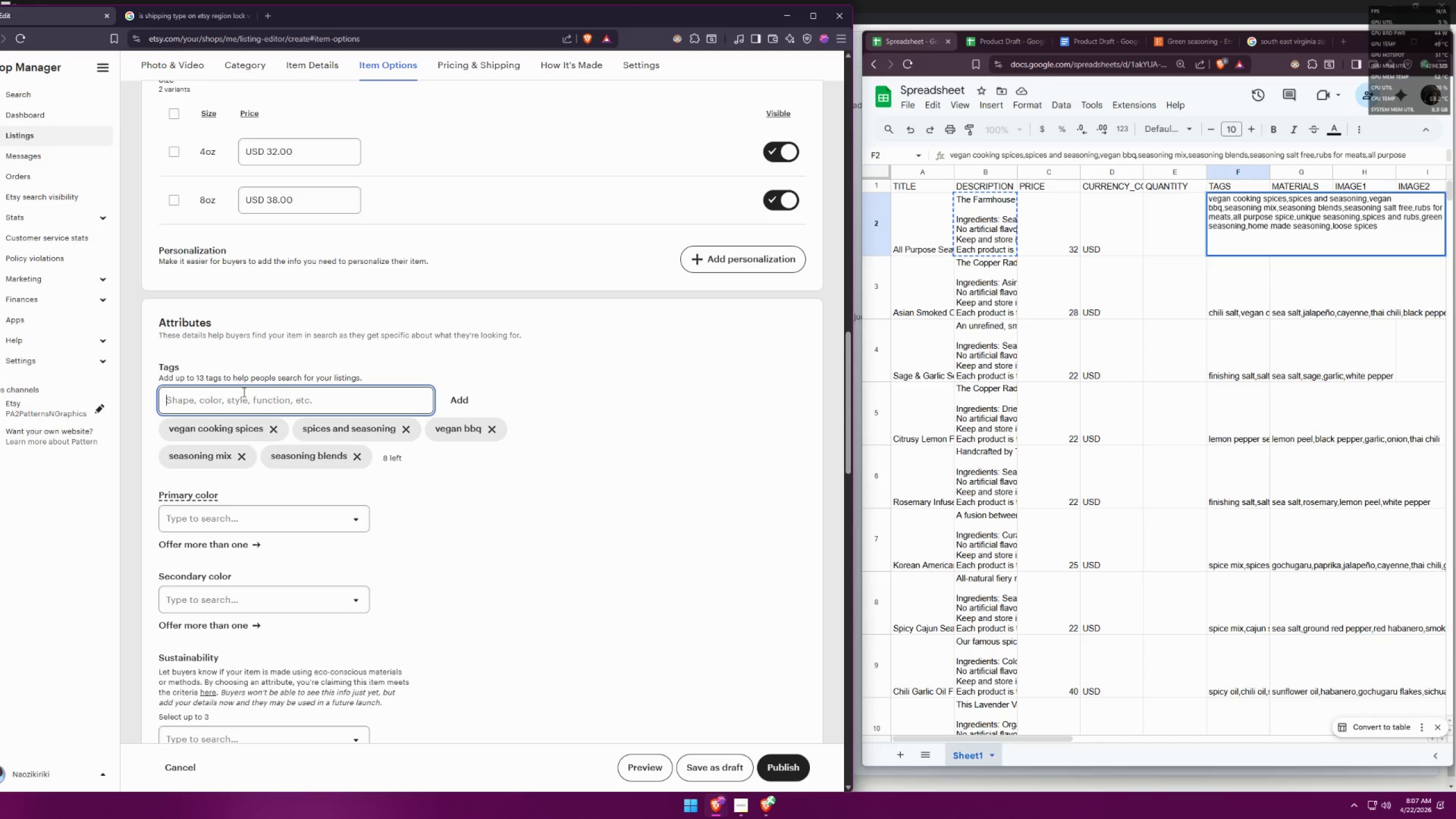 
type(seasoning)
 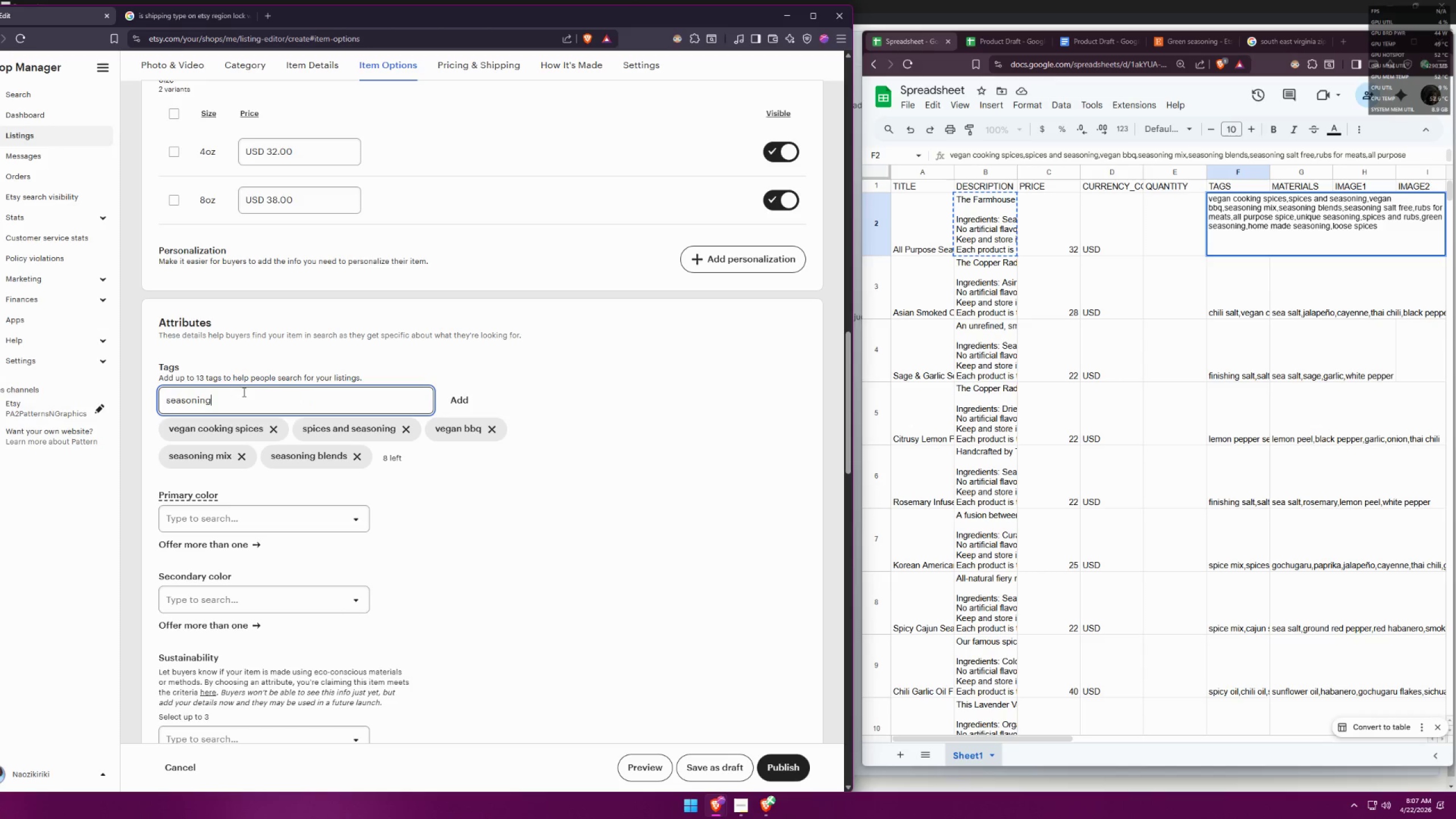 
type( salt free)
 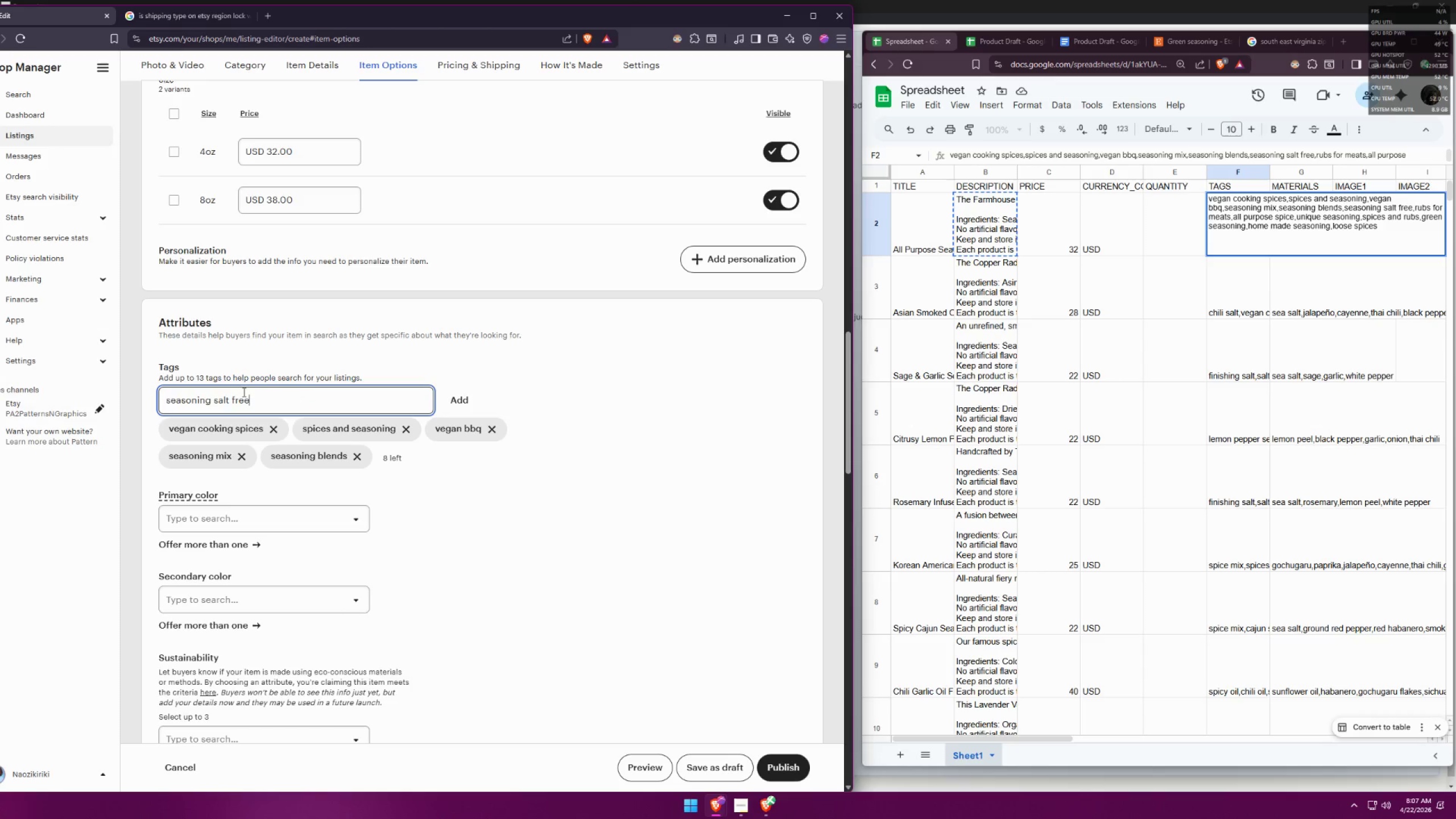 
key(Enter)
 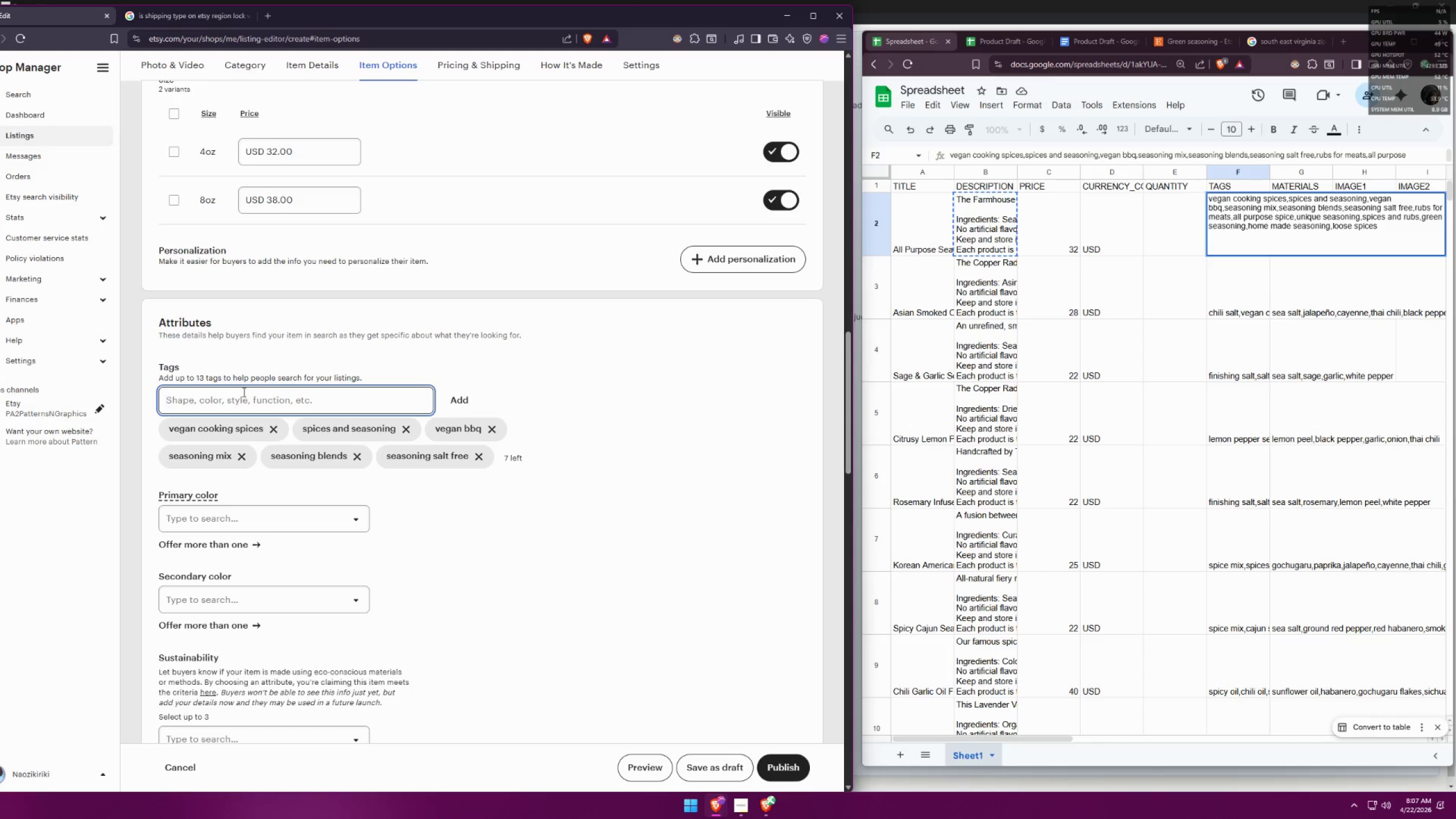 
type(rubs for meats)
 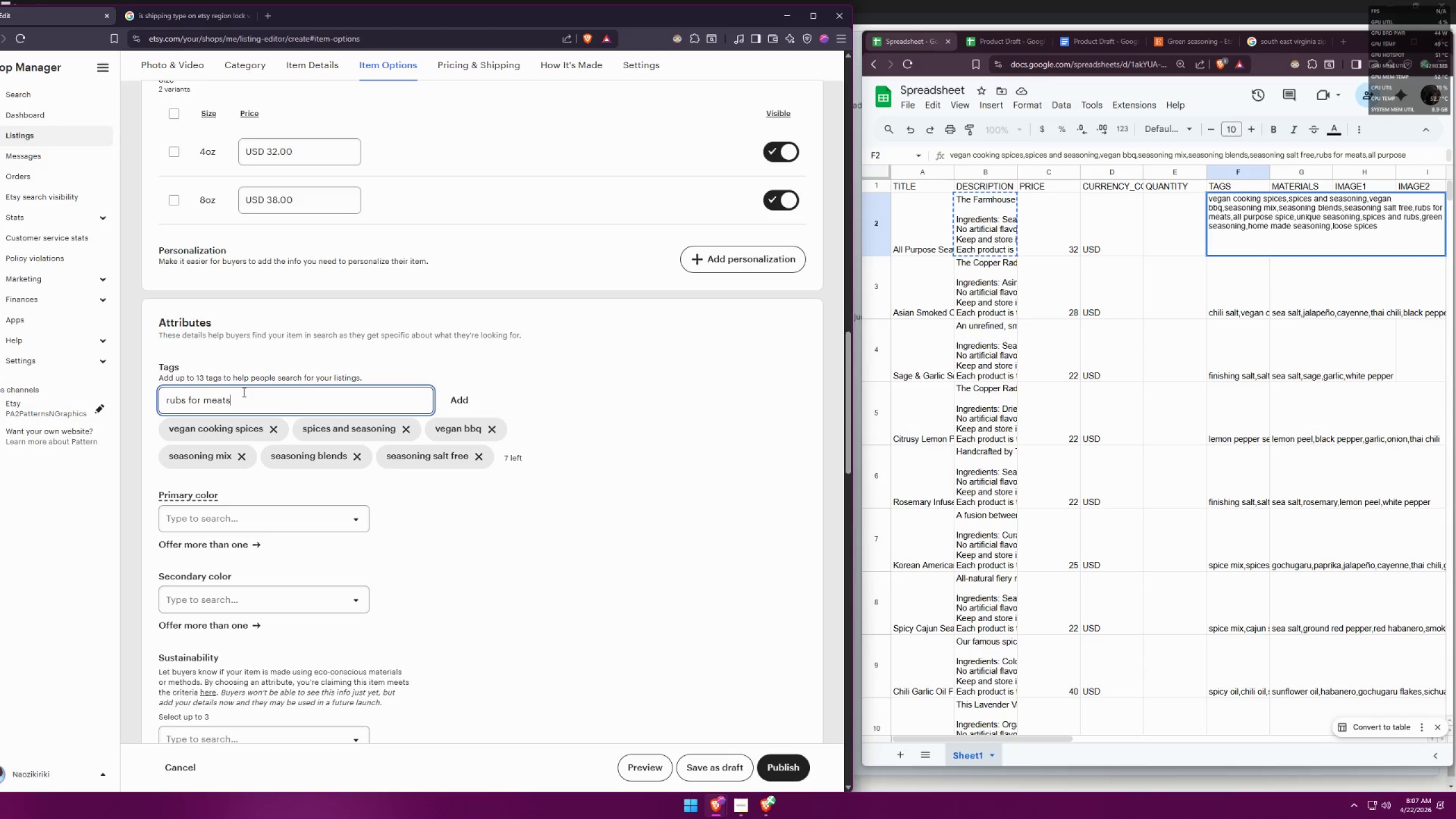 
key(Enter)
 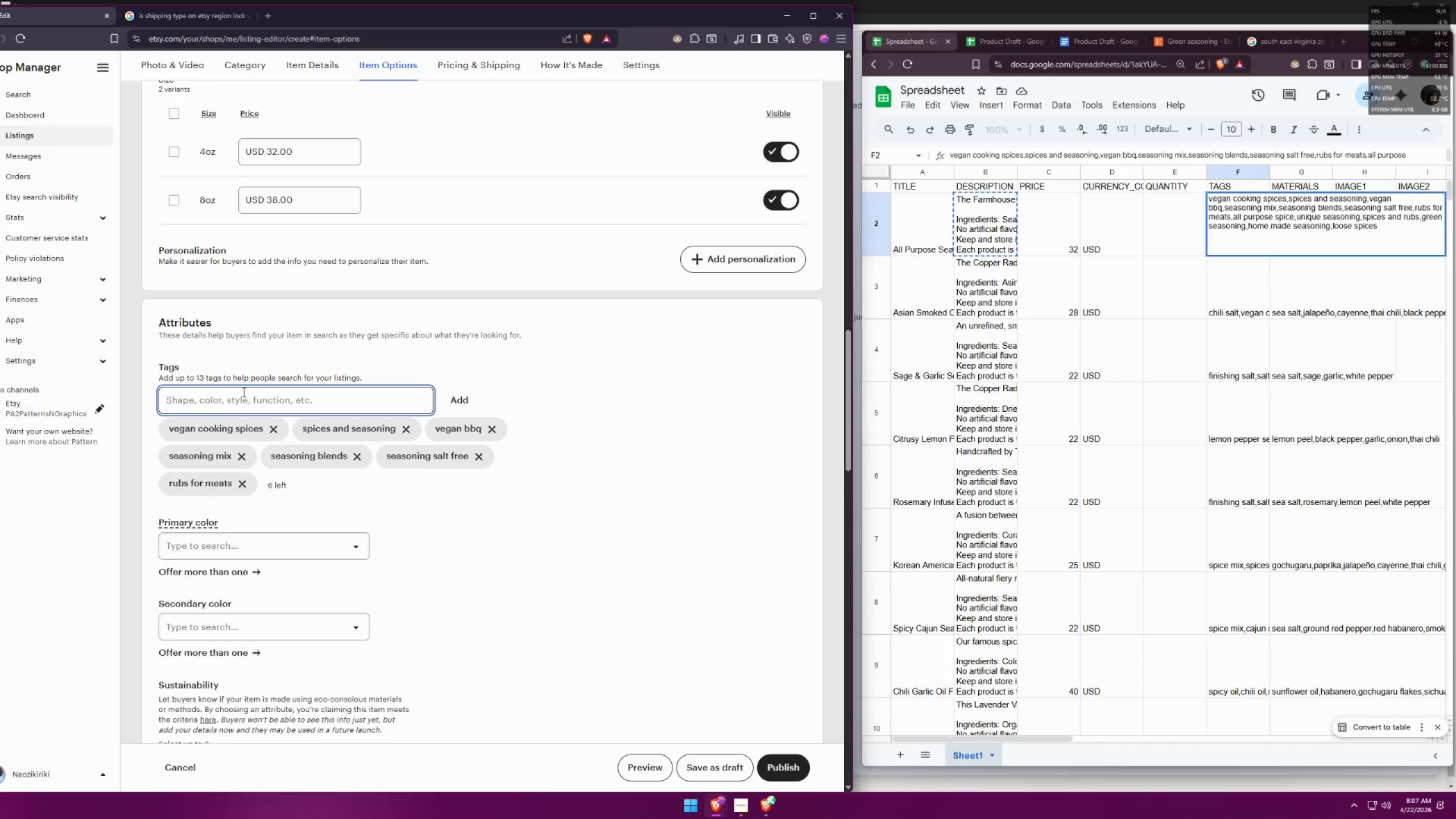 
type(all purpose spice)
 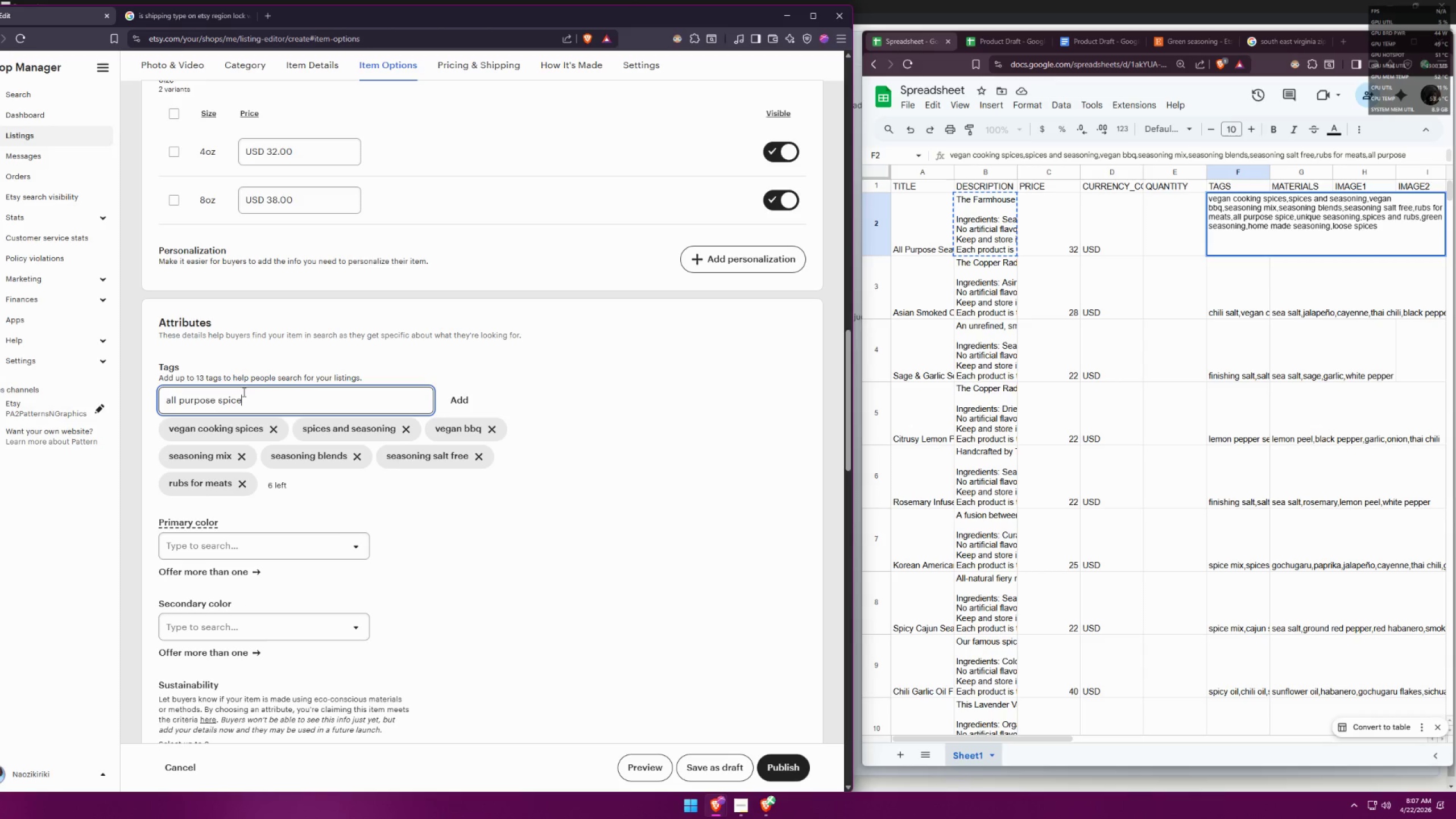 
key(Enter)
 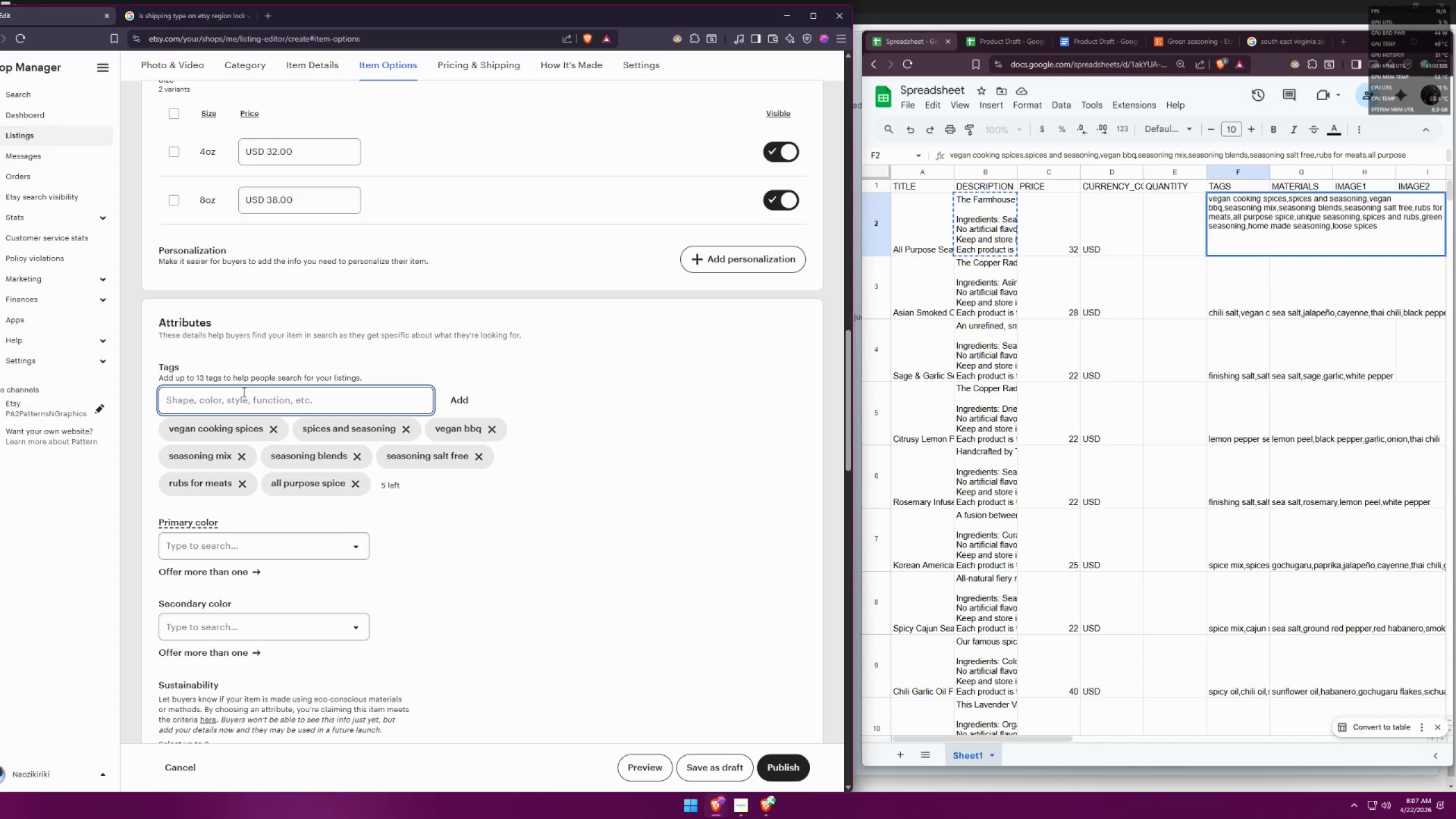 
type(unoq)
key(Backspace)
key(Backspace)
type(ique seasoning)
 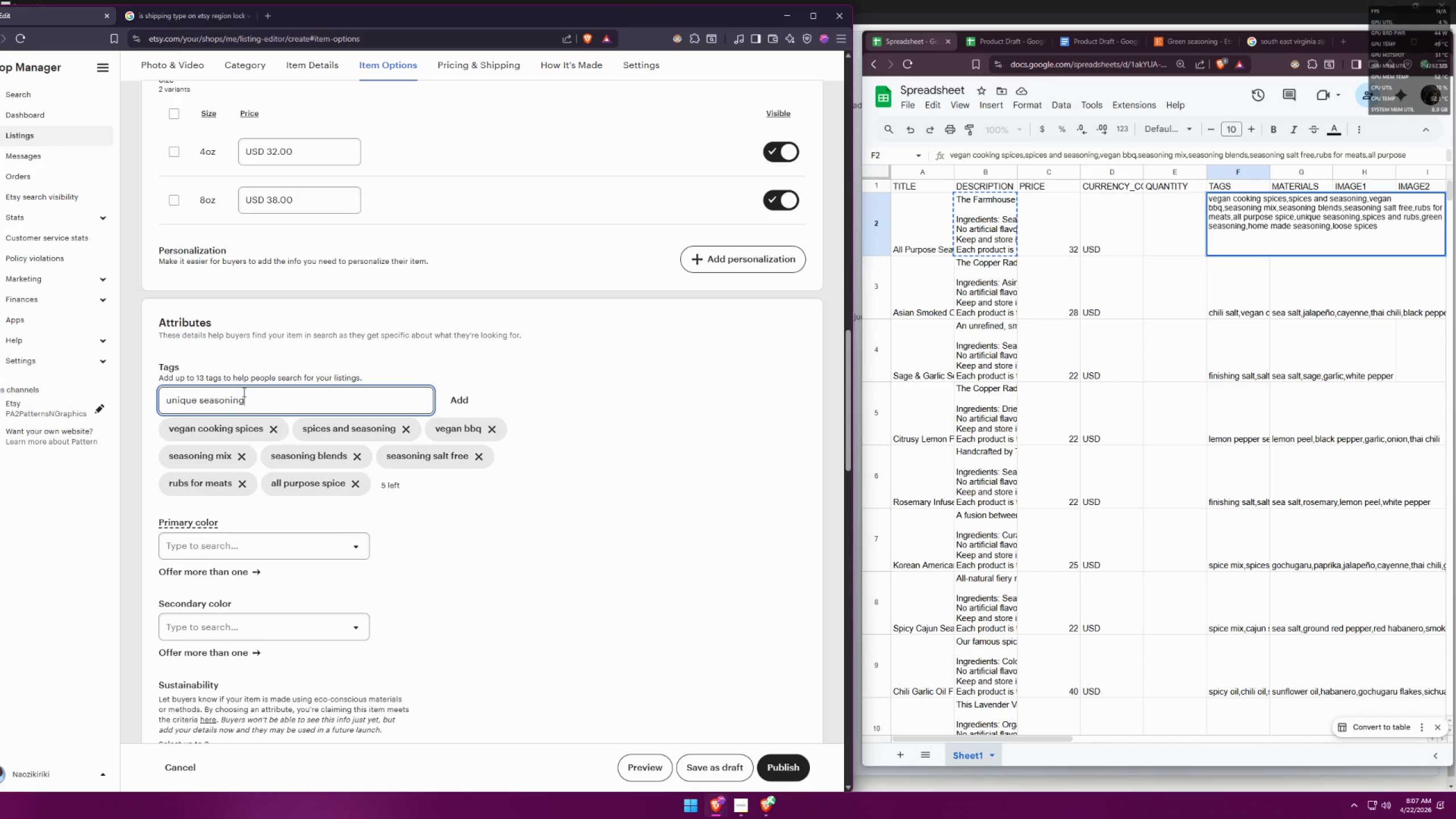 
key(Enter)
 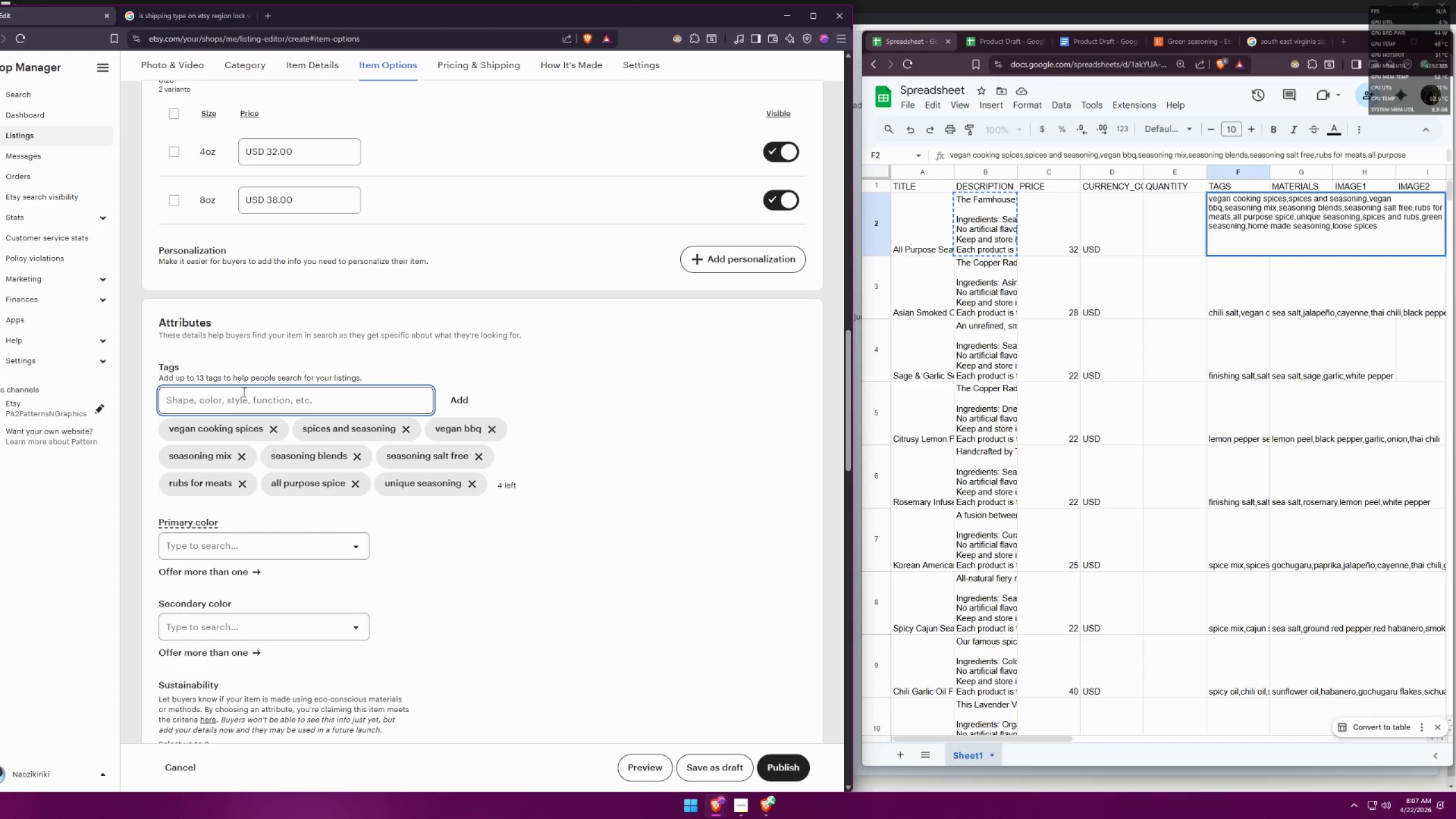 
type(spices and rubs)
 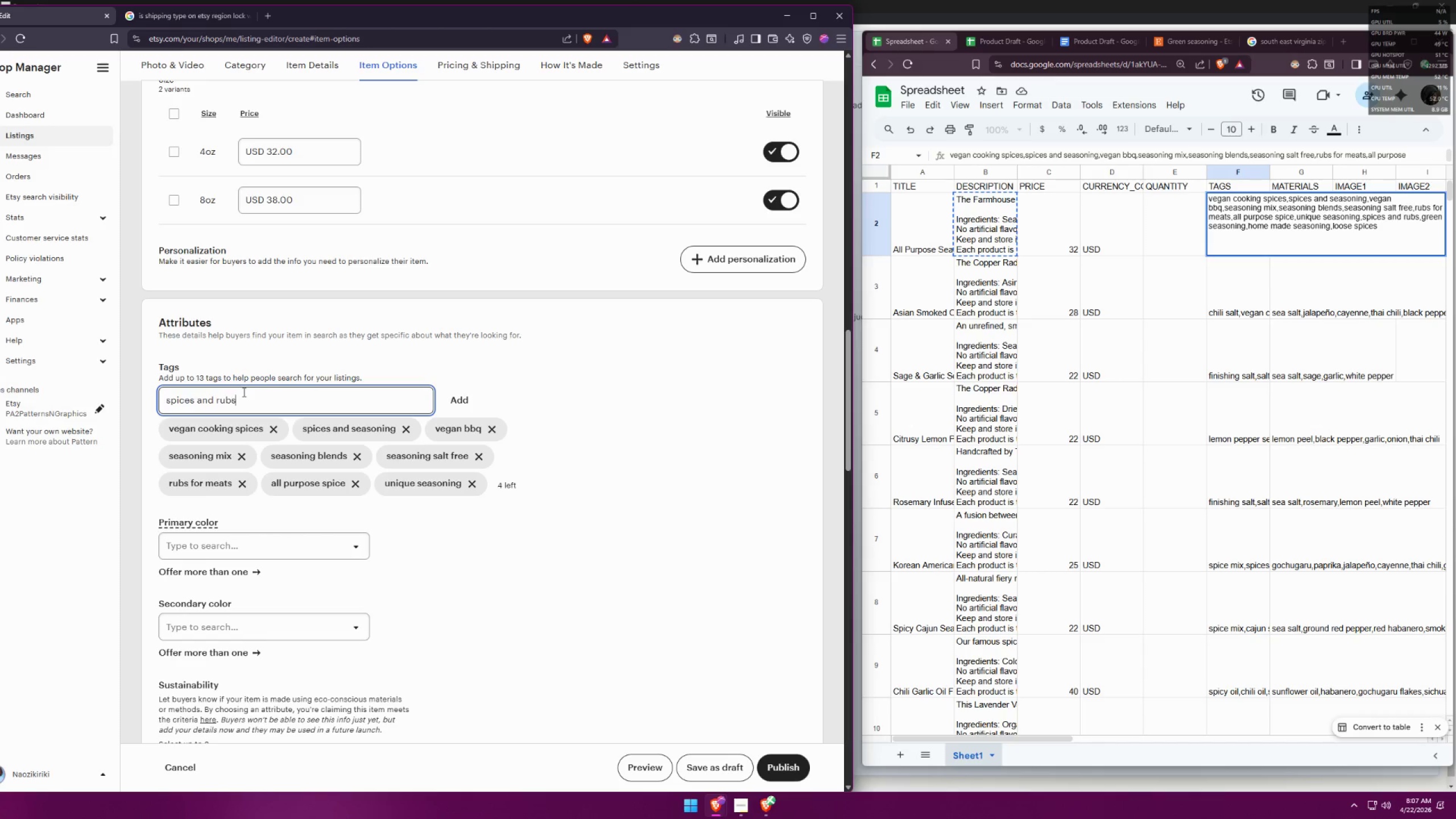 
key(Enter)
 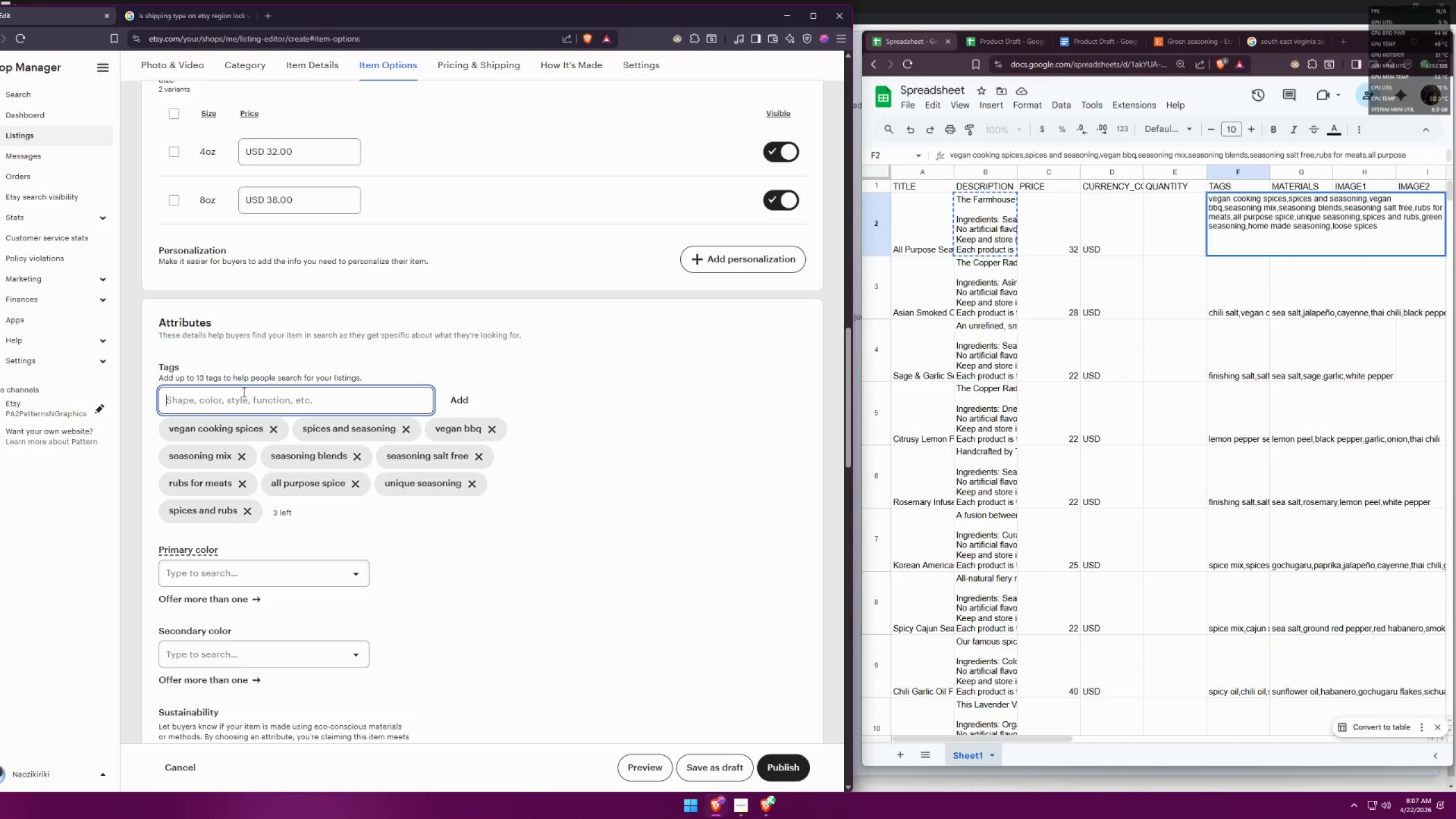 
type(green seasoning)
 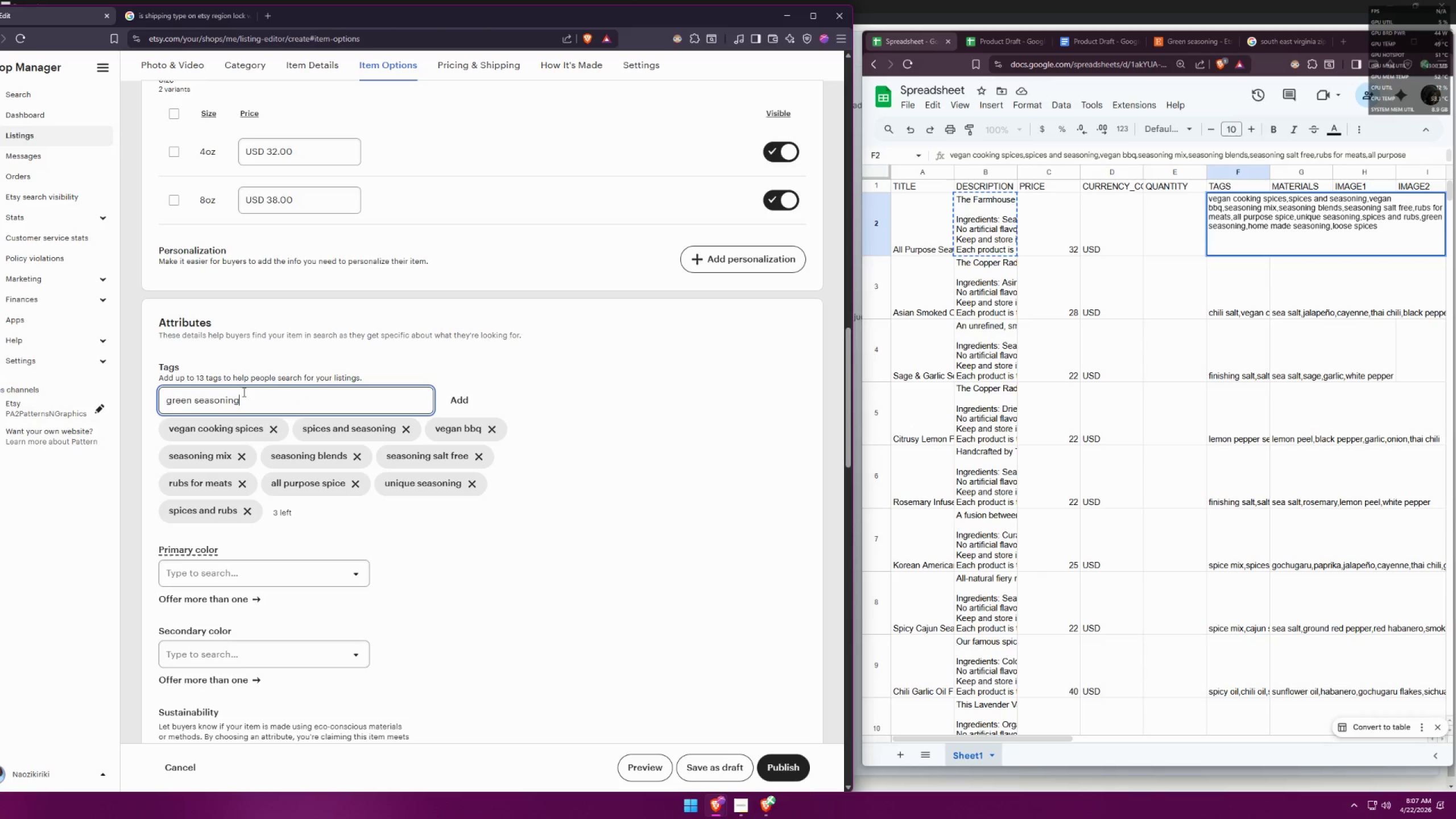 
key(Enter)
 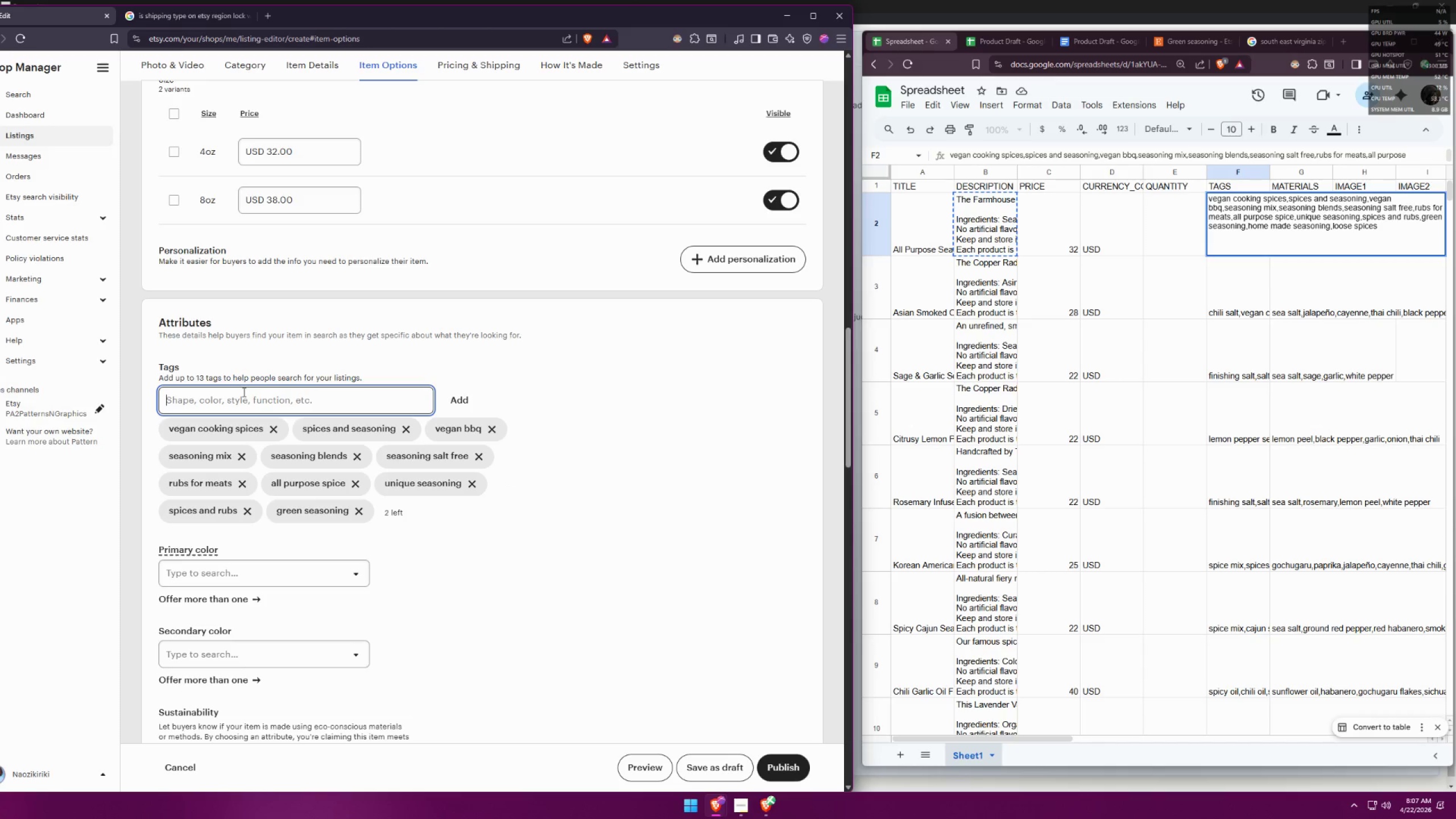 
type(home made seasoning')
key(Backspace)
 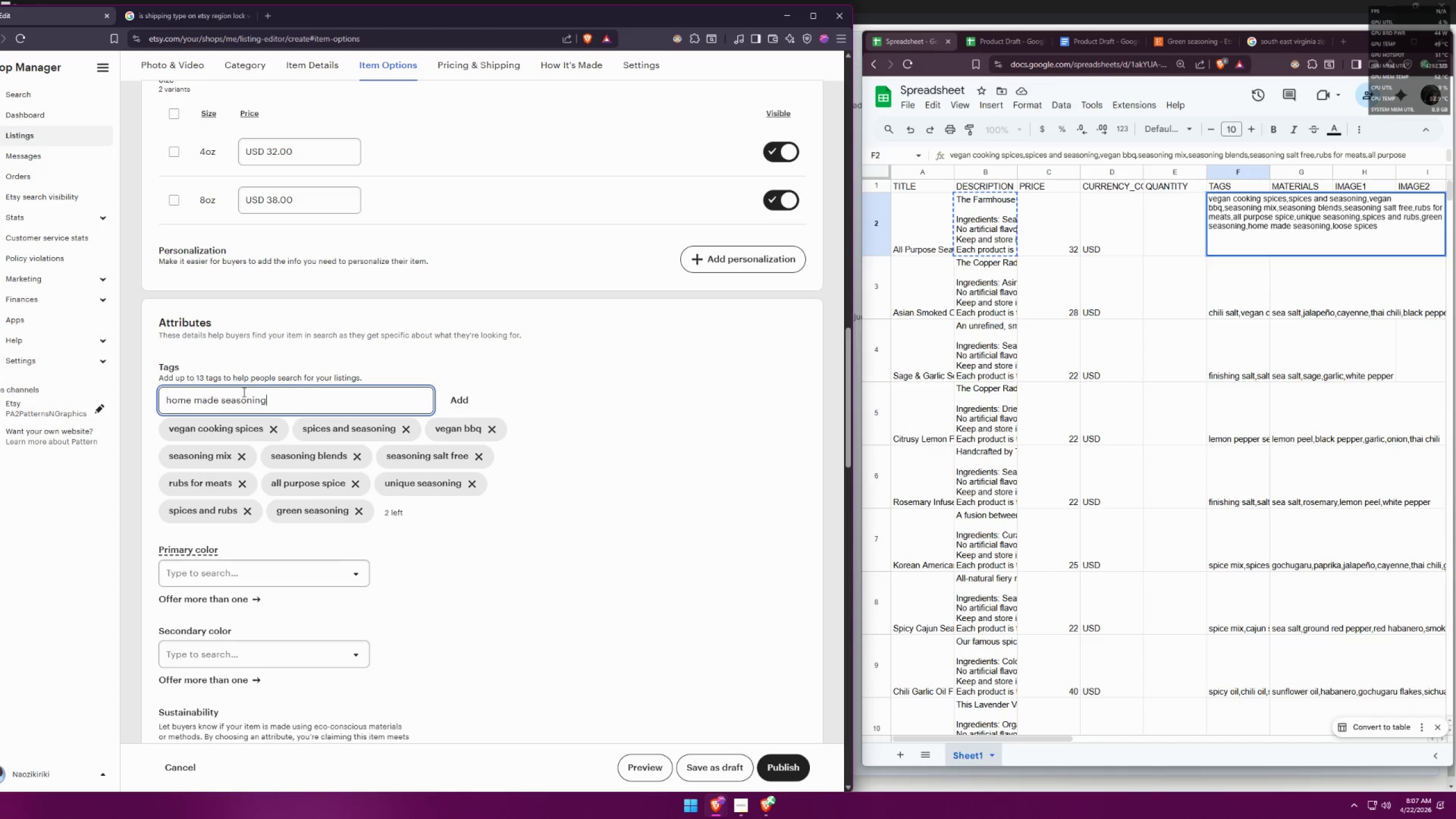 
key(Enter)
 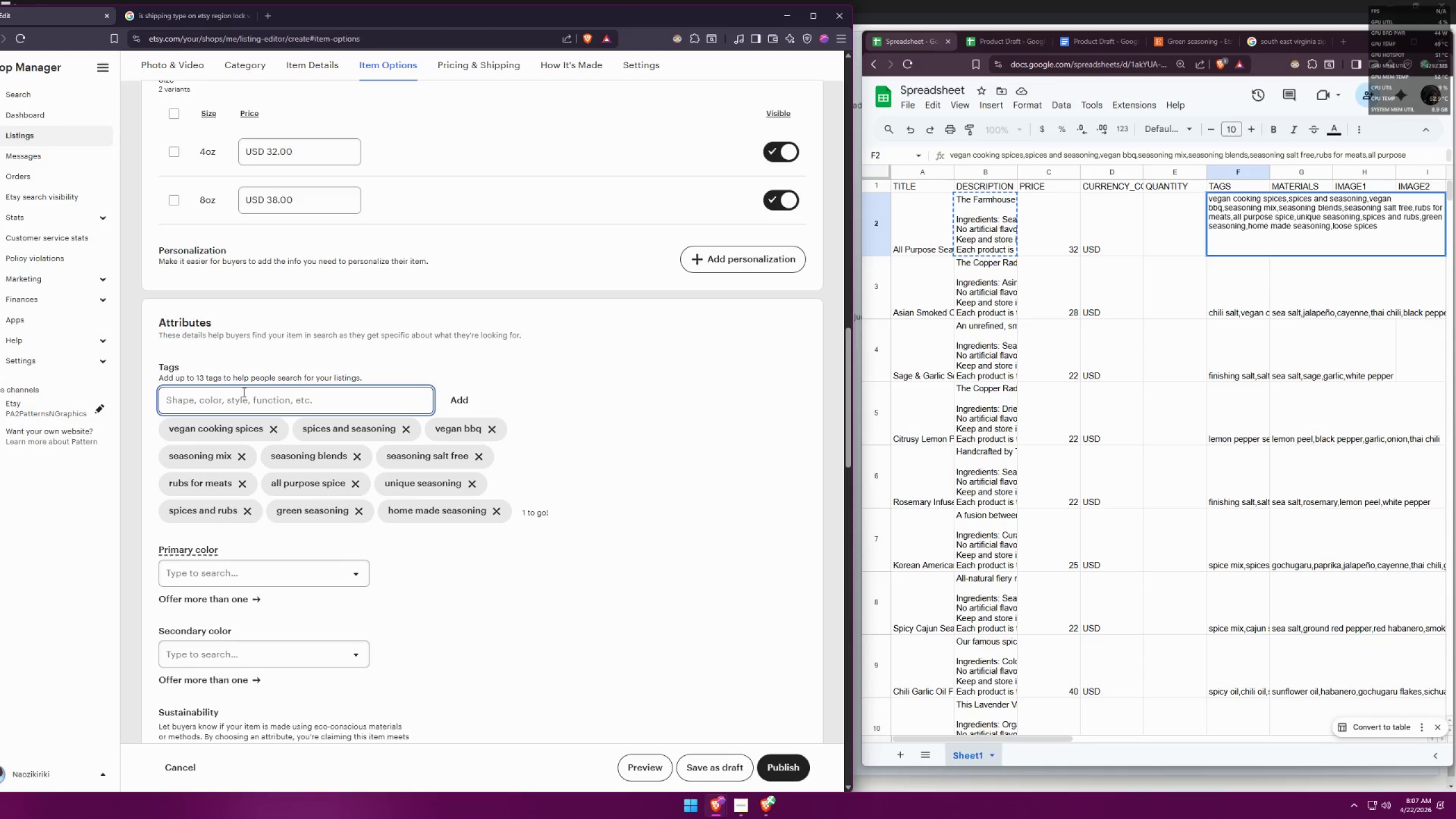 
type(loose spoice)
key(Backspace)
key(Backspace)
key(Backspace)
type(ces)
 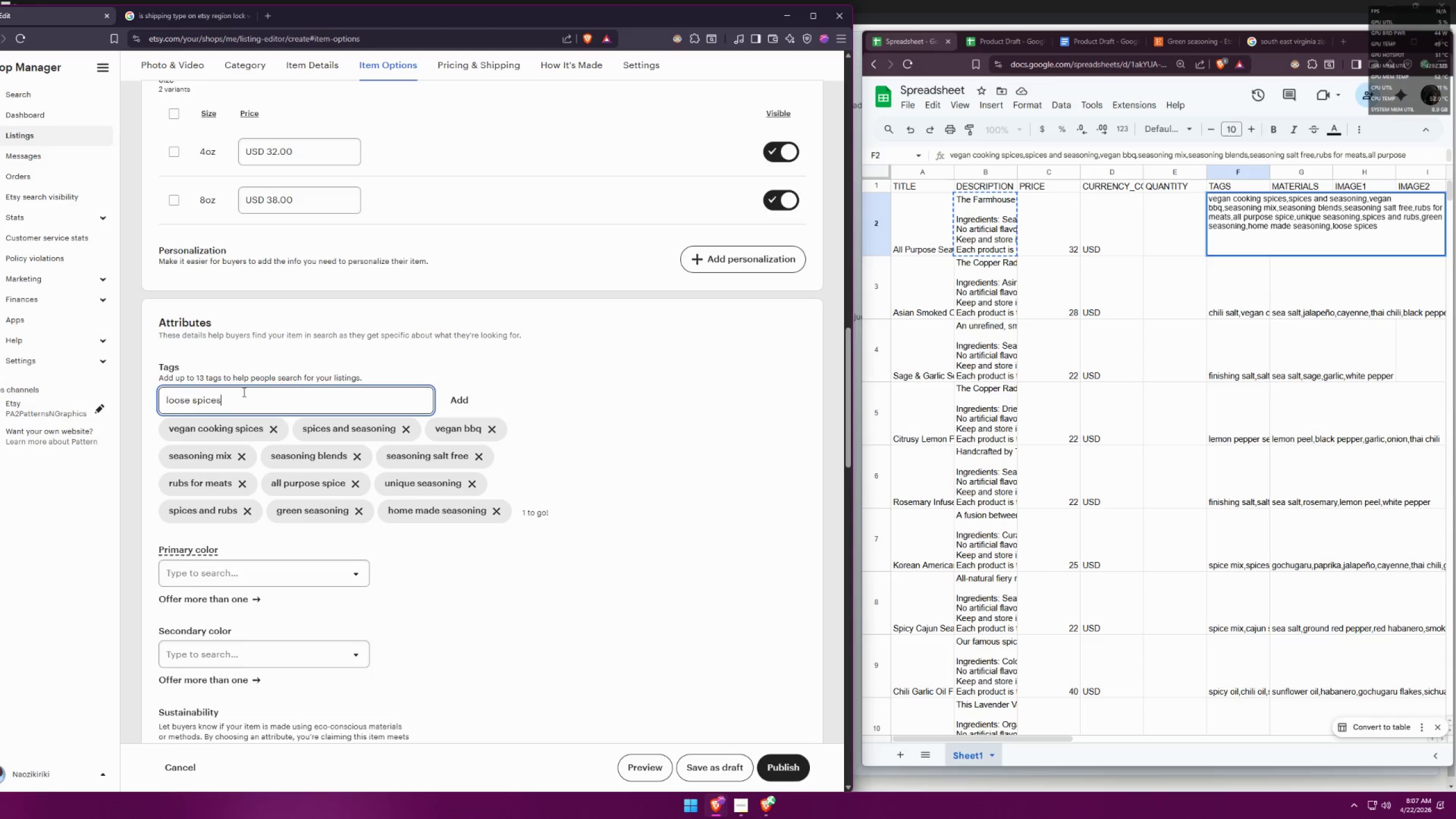 
key(Enter)
 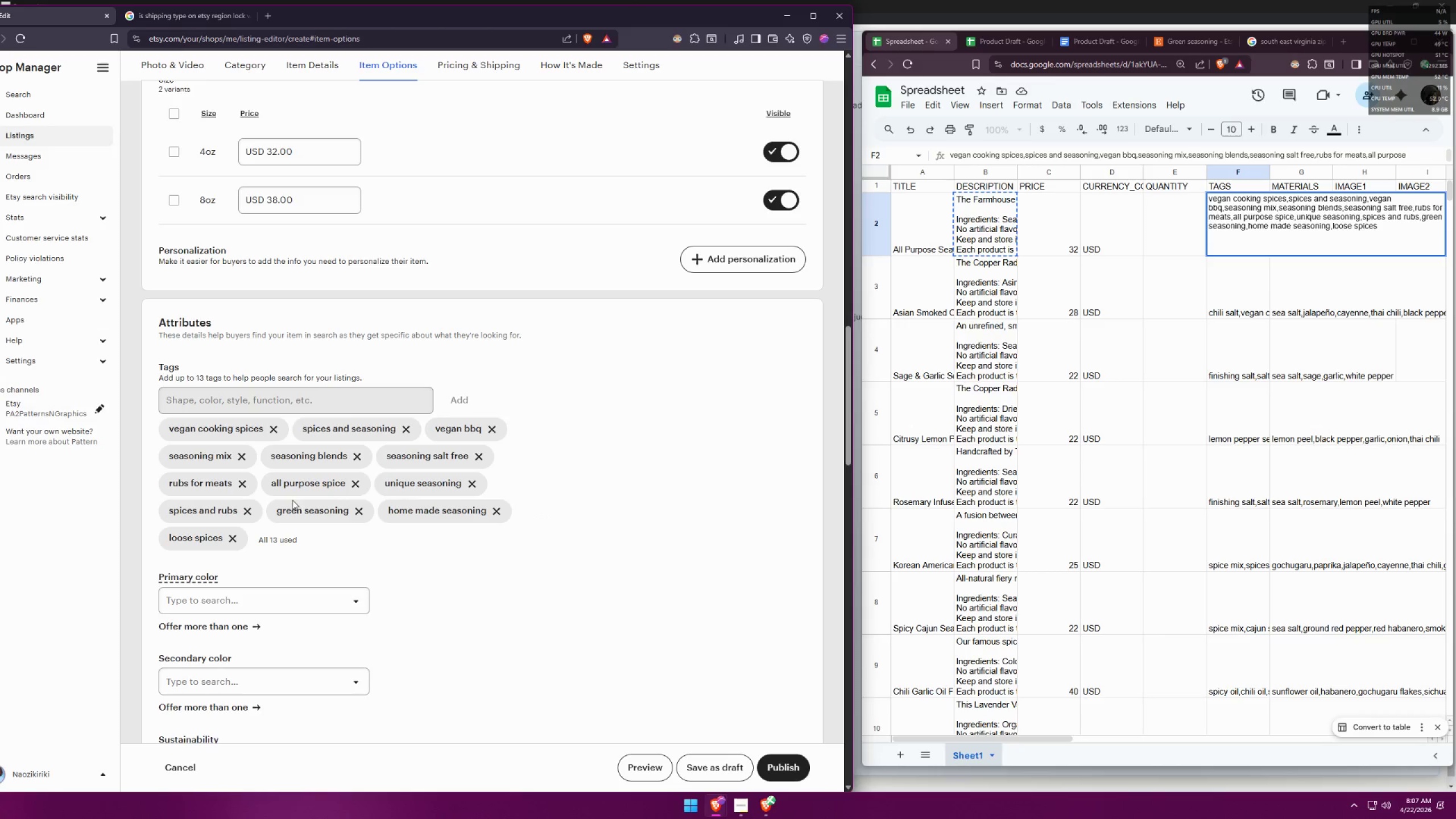 
left_click([493, 563])
 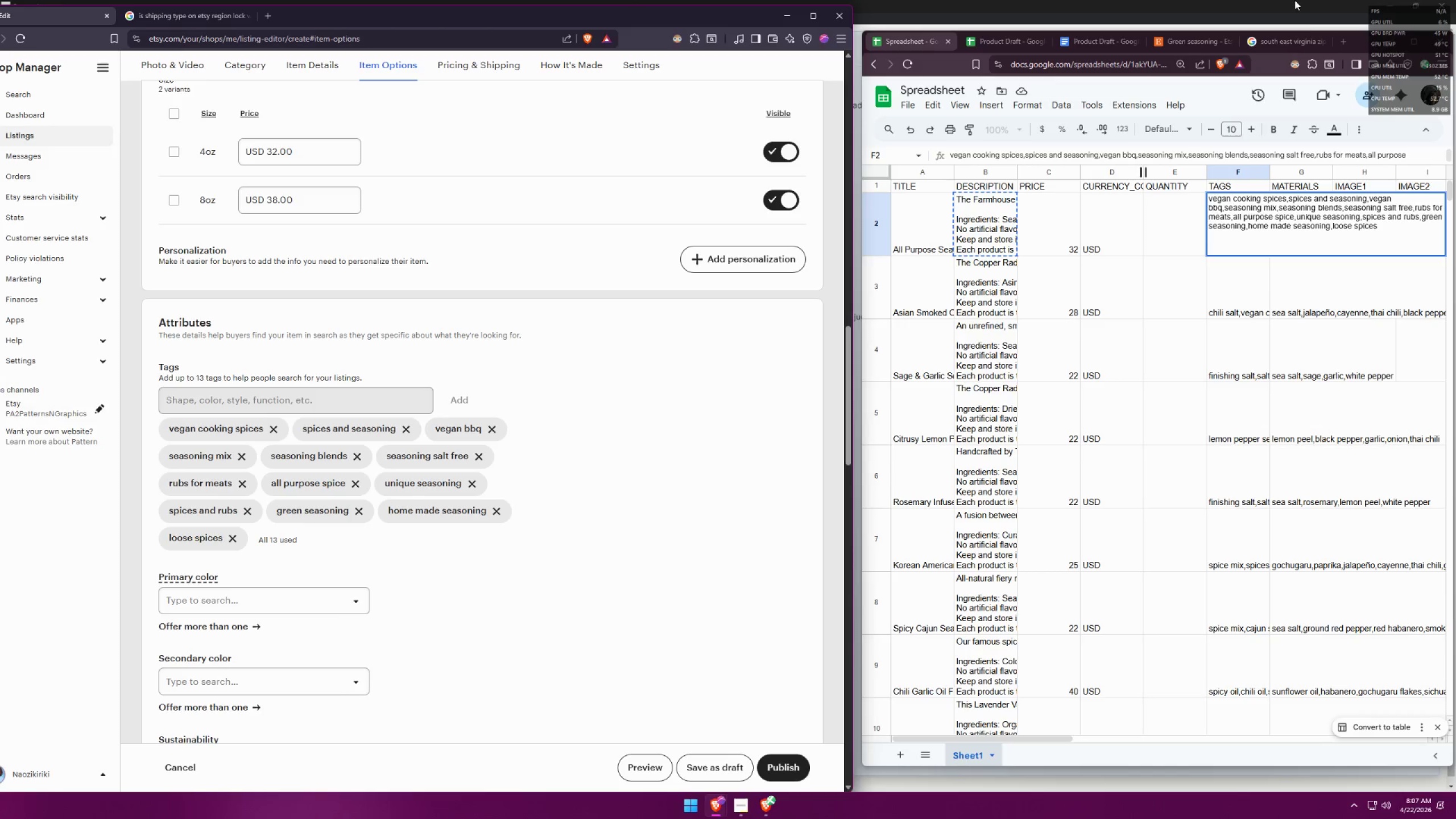 
left_click([1295, 48])
 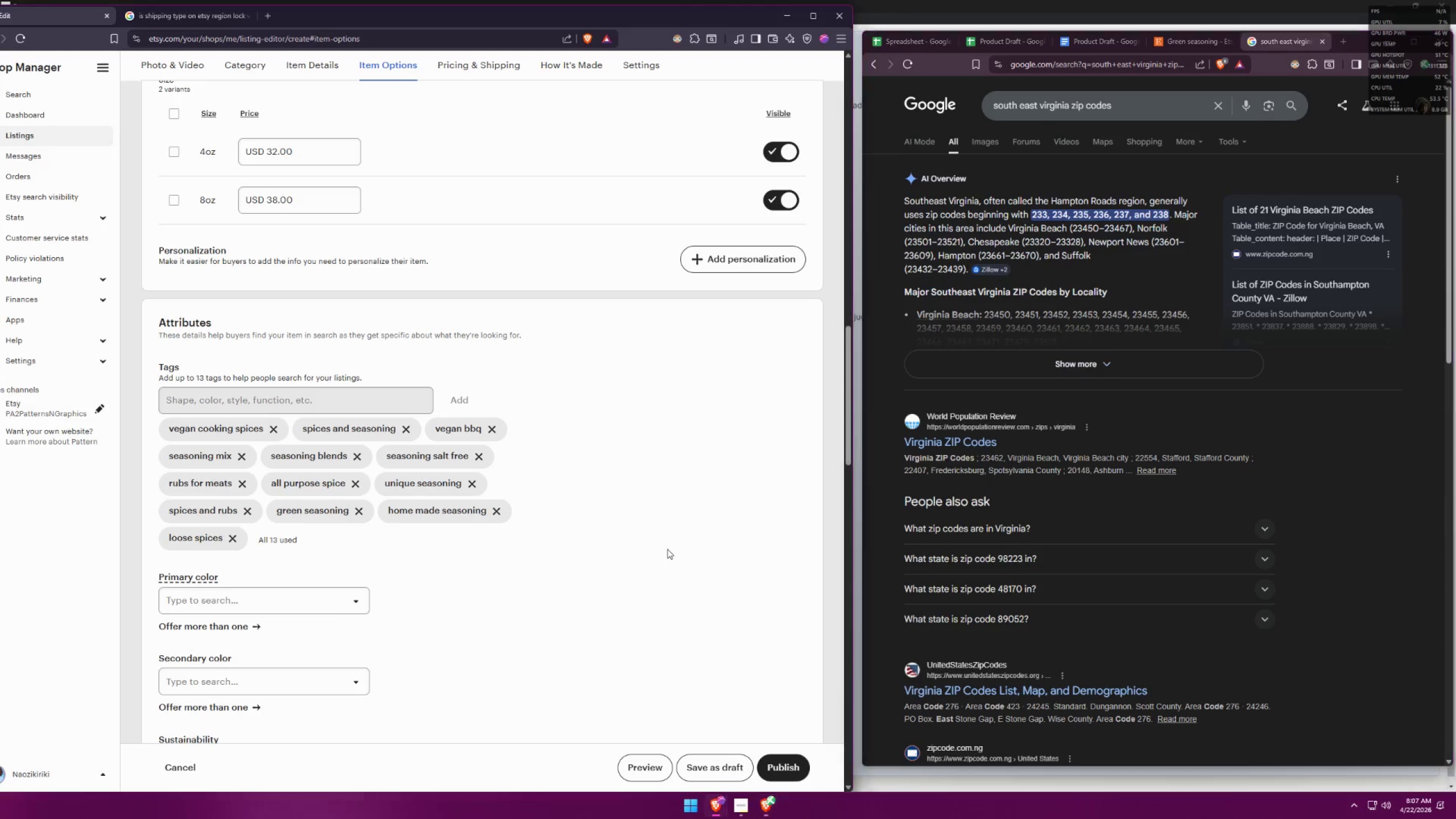 
left_click([698, 762])
 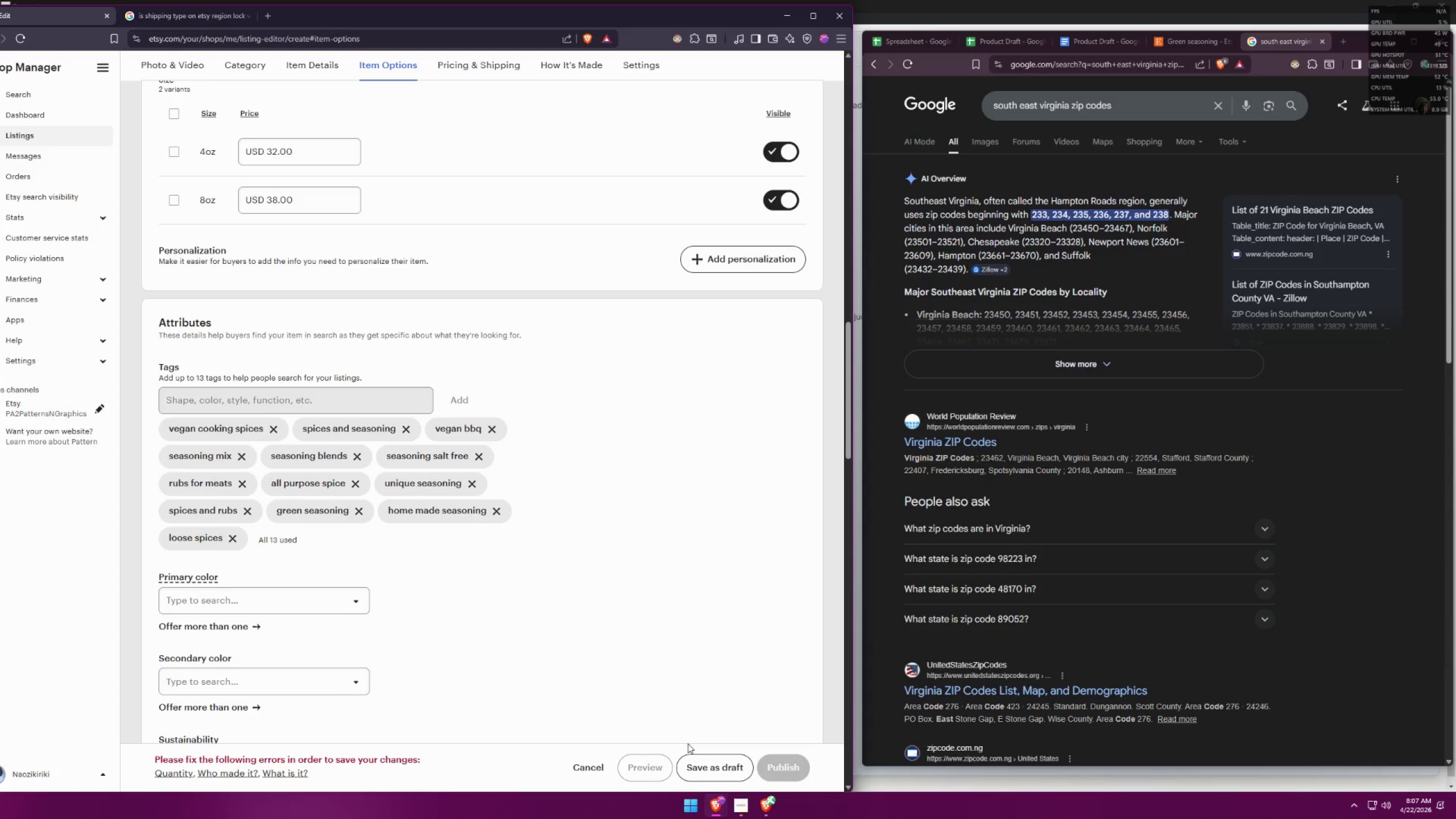 
wait(5.23)
 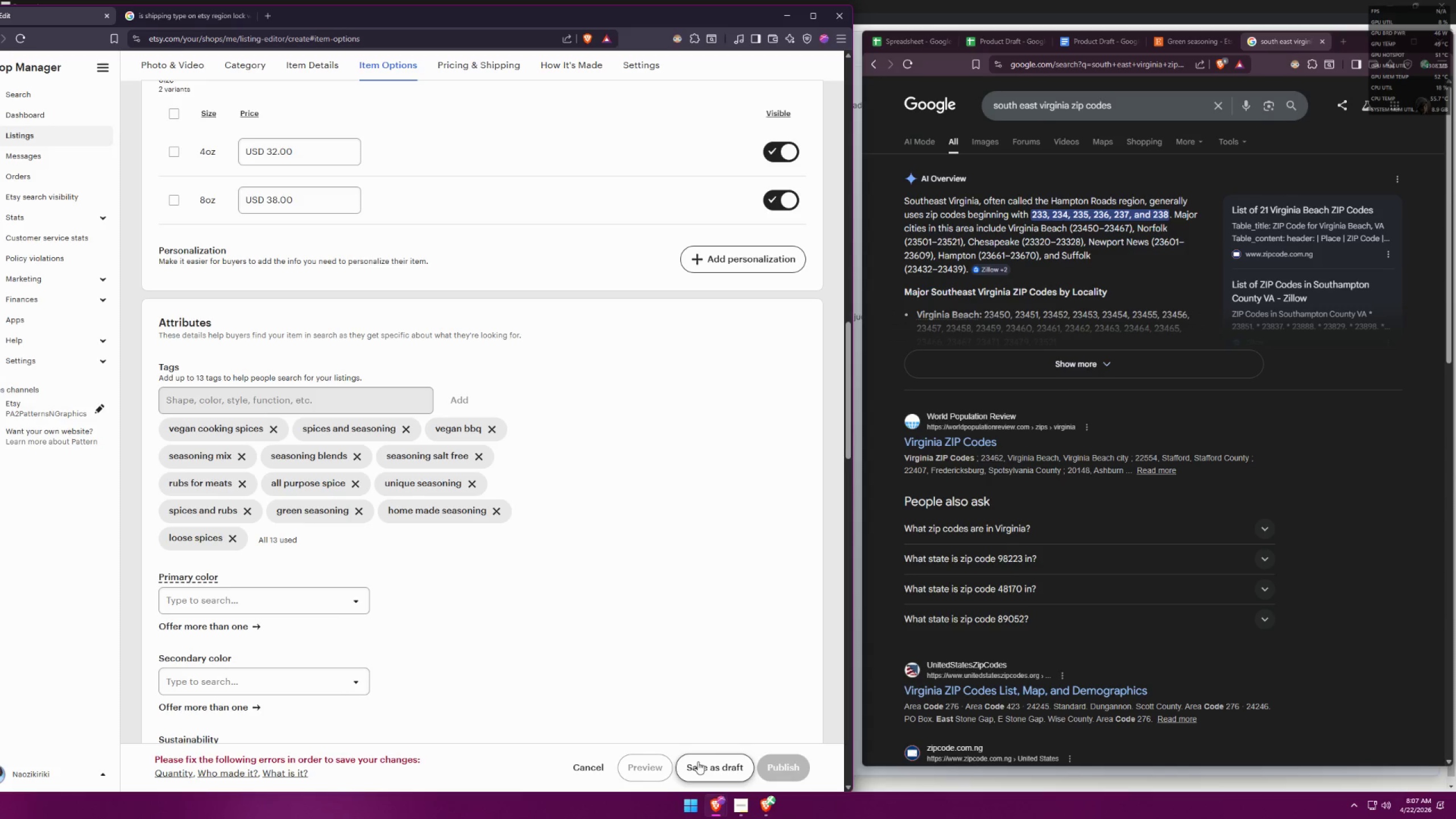 
scroll: coordinate [667, 590], scroll_direction: down, amount: 11.0
 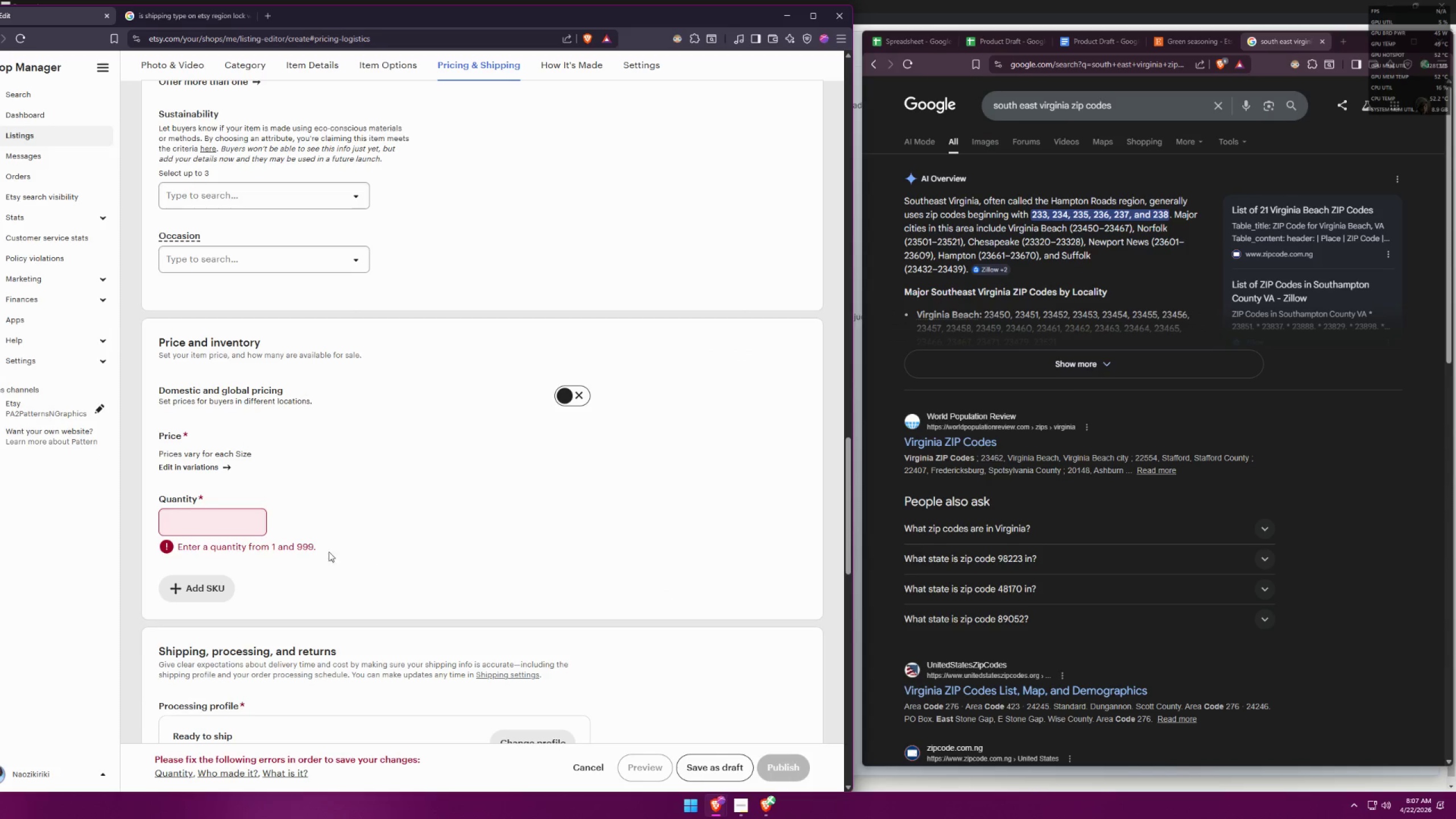 
left_click([226, 518])
 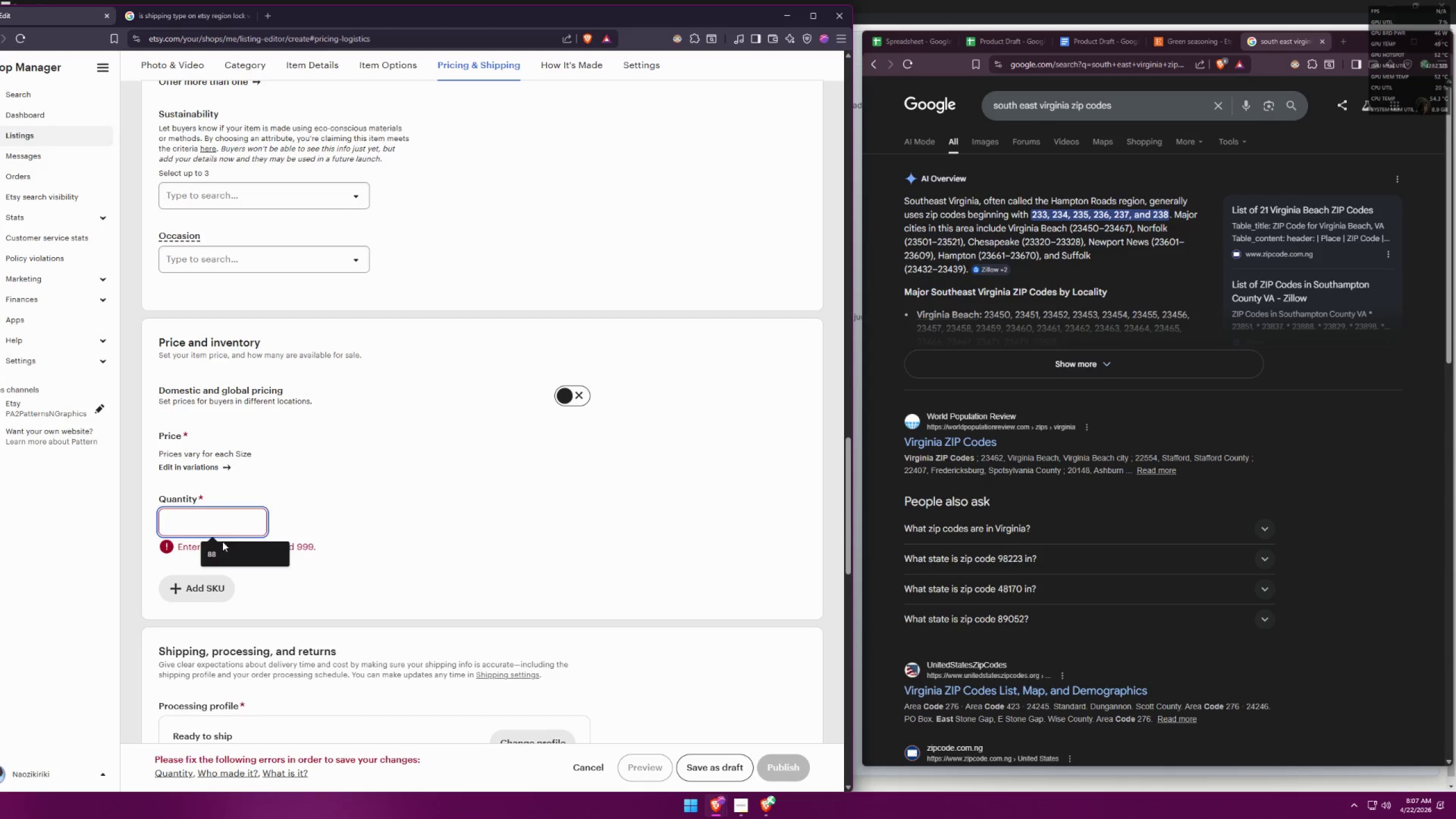 
left_click([224, 545])
 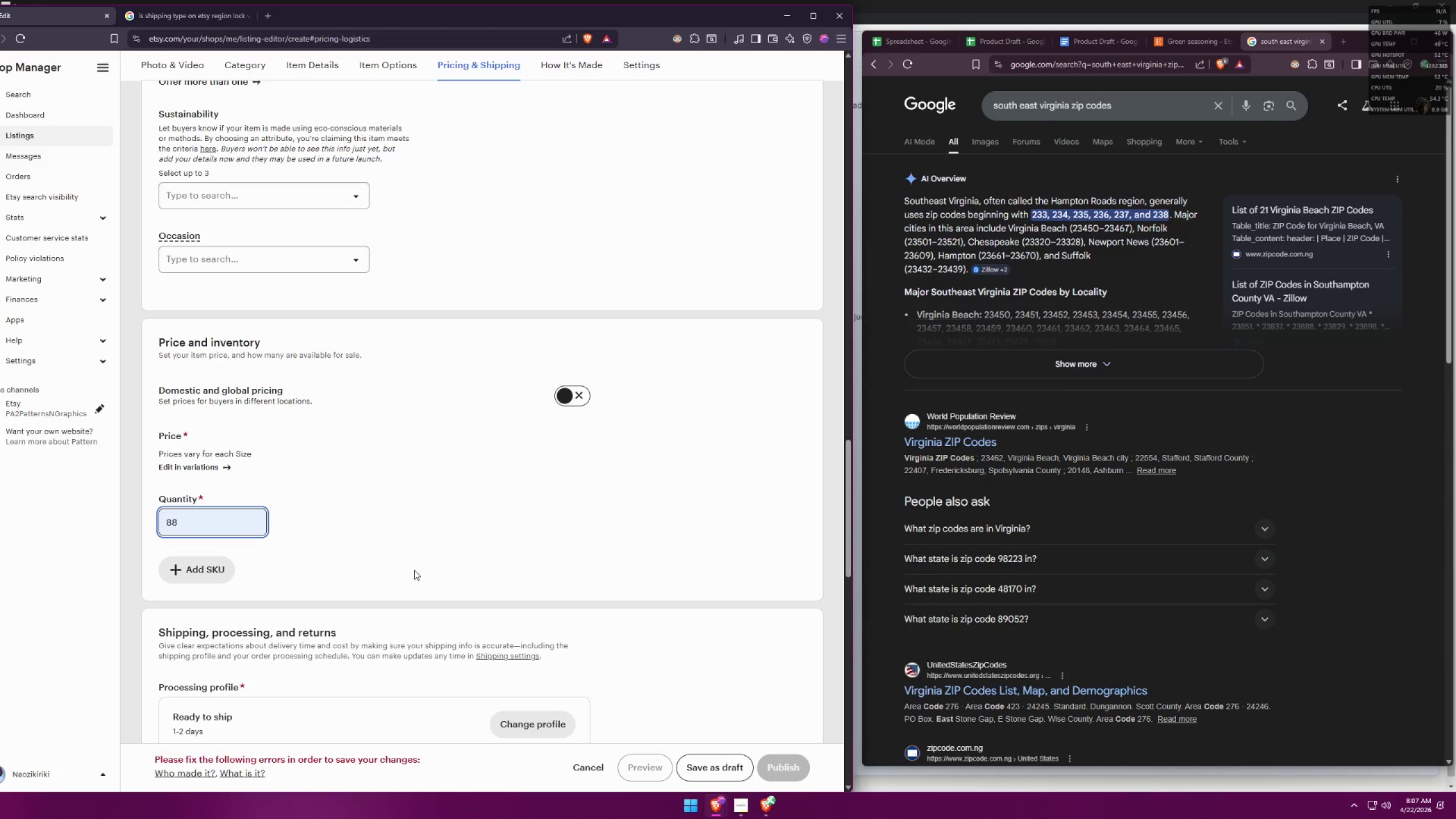 
scroll: coordinate [442, 561], scroll_direction: down, amount: 15.0
 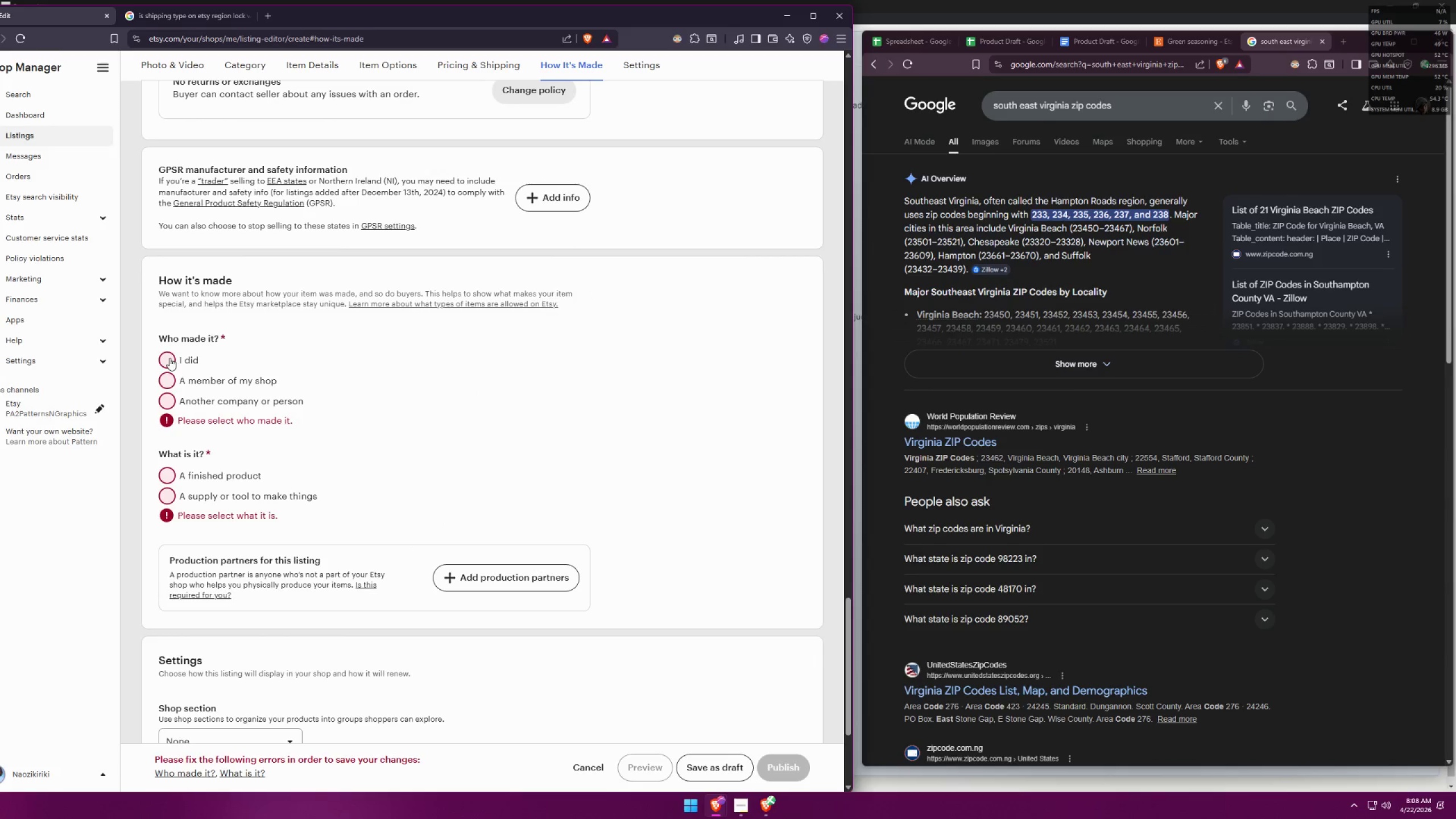 
left_click([169, 358])
 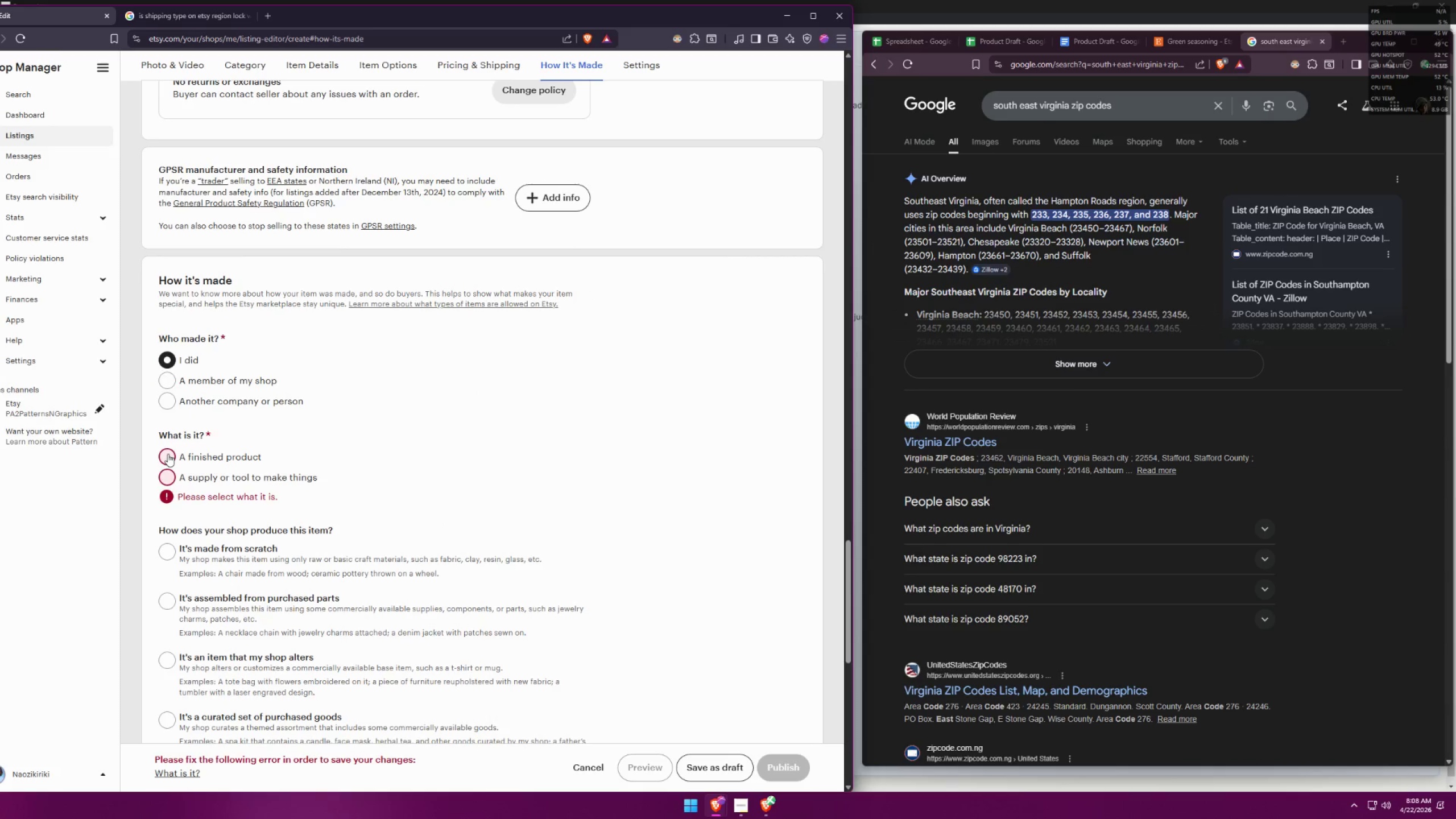 
left_click([168, 454])
 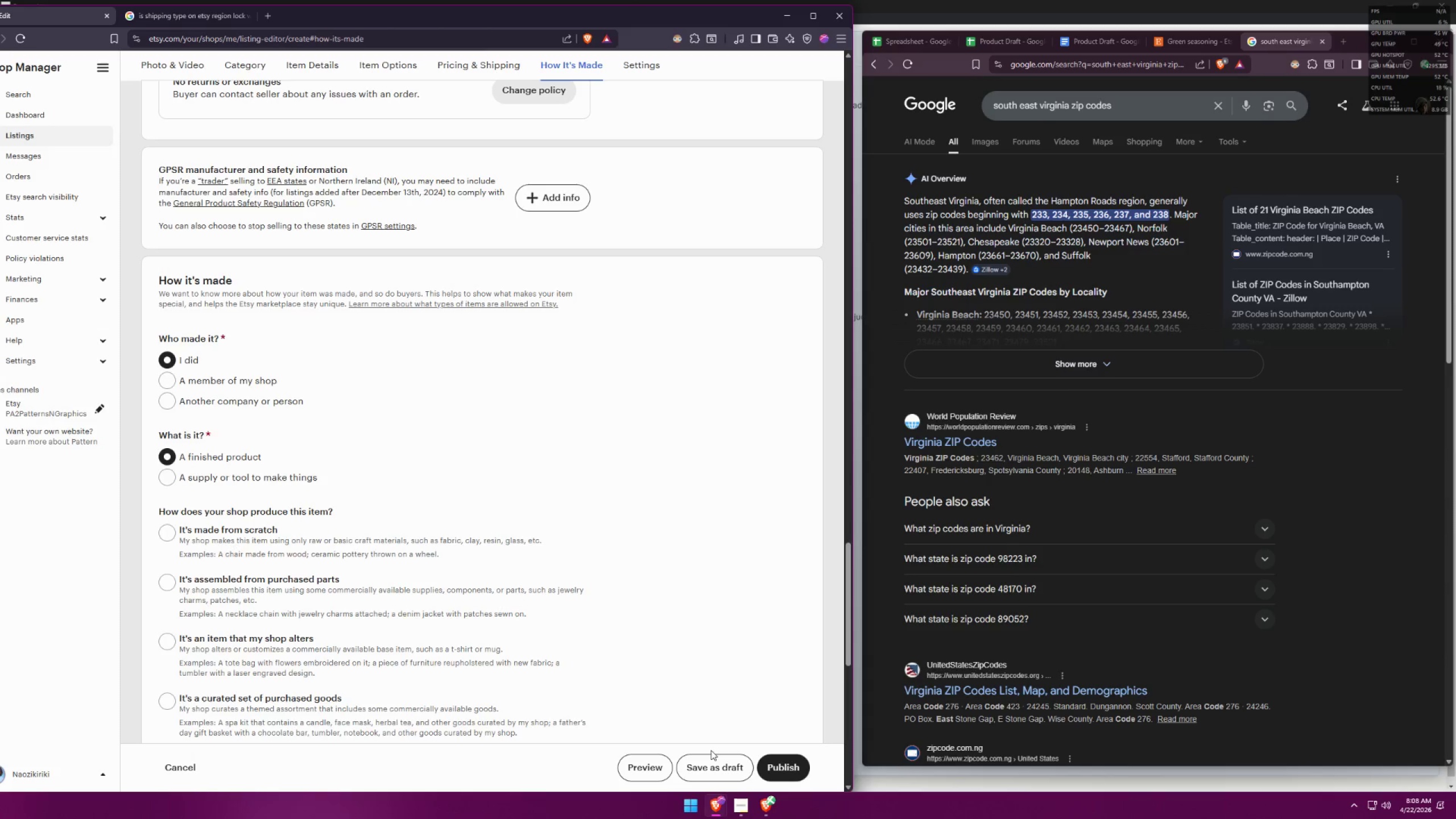 
scroll: coordinate [631, 653], scroll_direction: down, amount: 2.0
 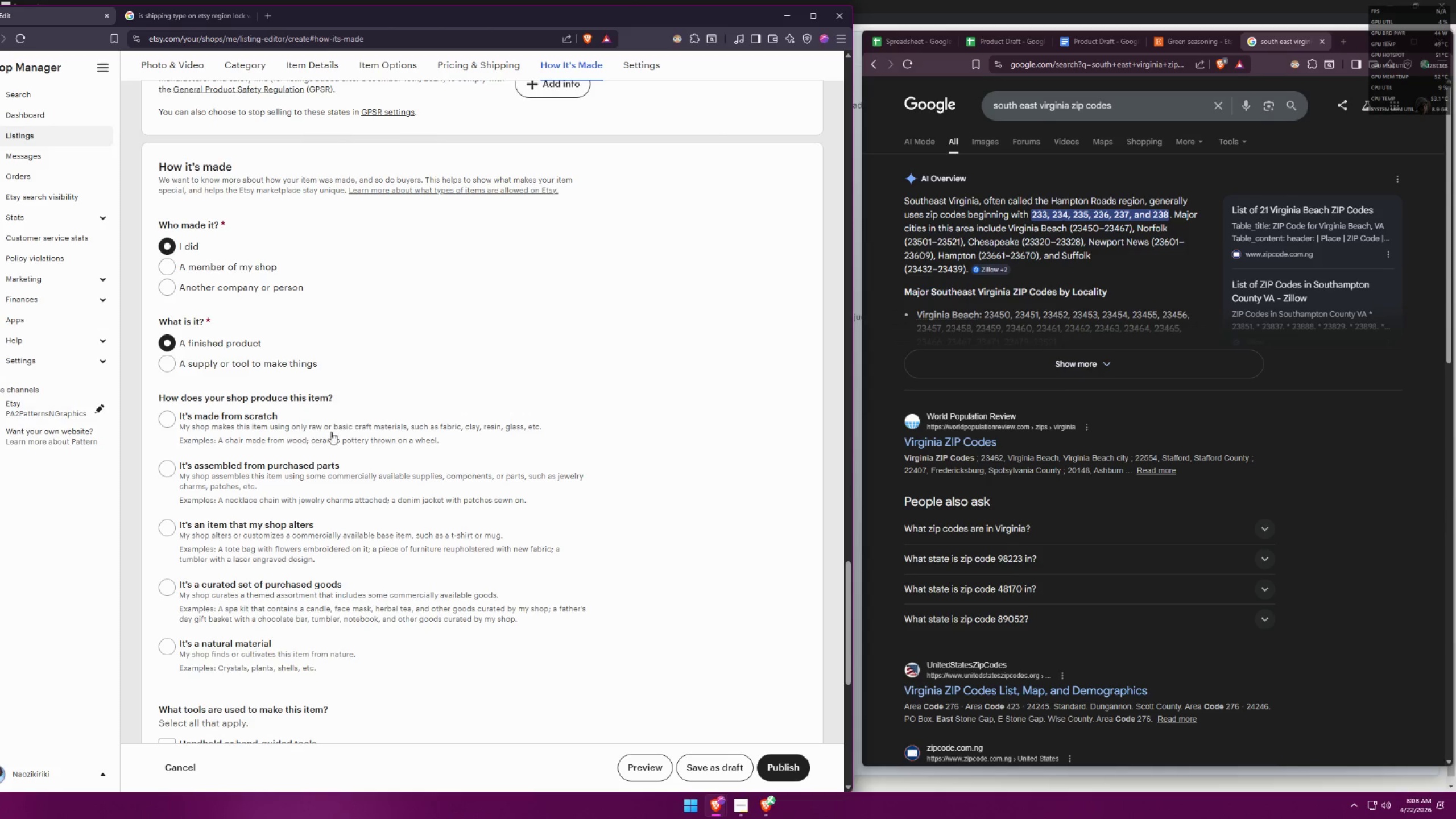 
wait(12.6)
 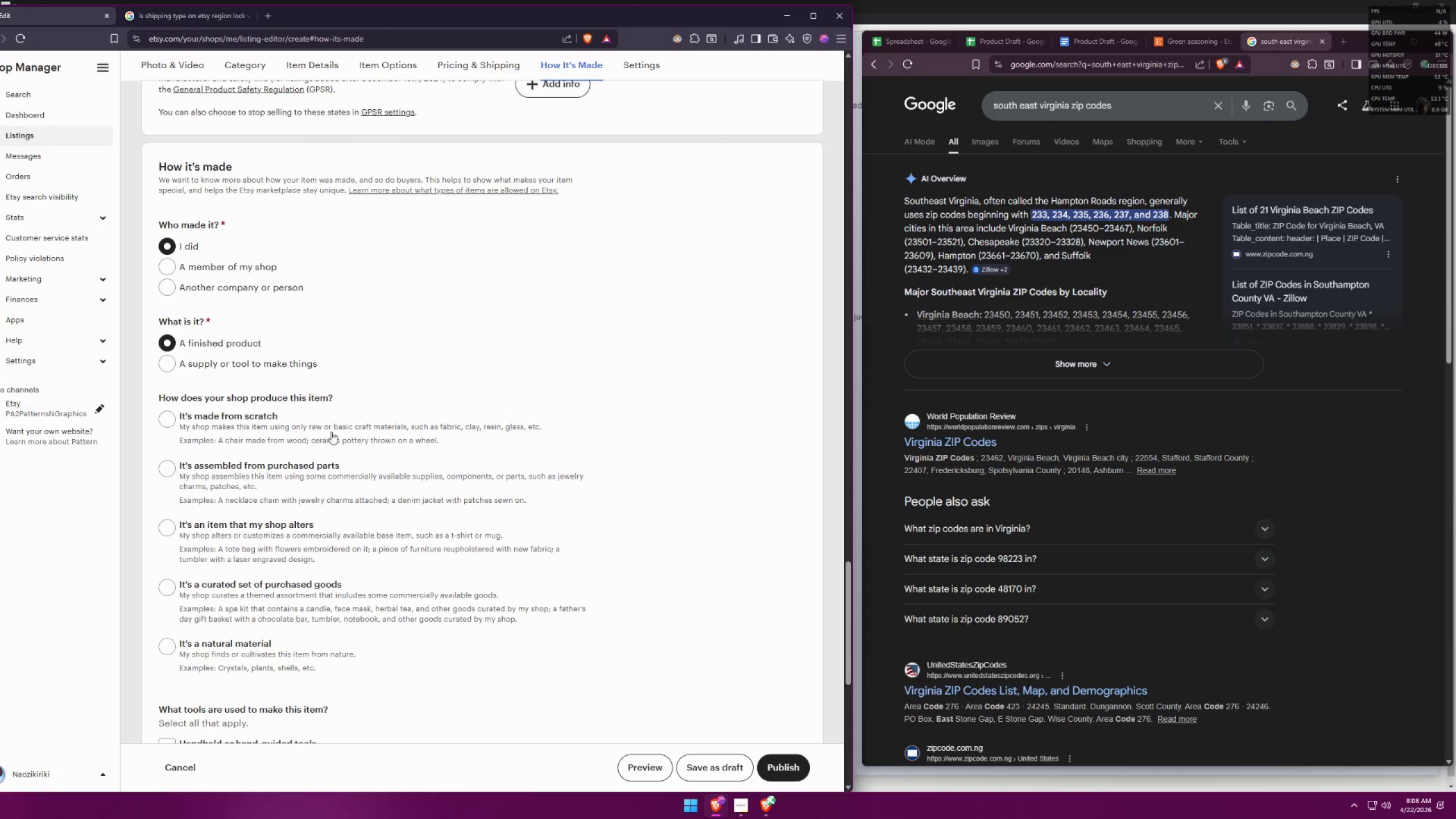 
double_click([172, 426])
 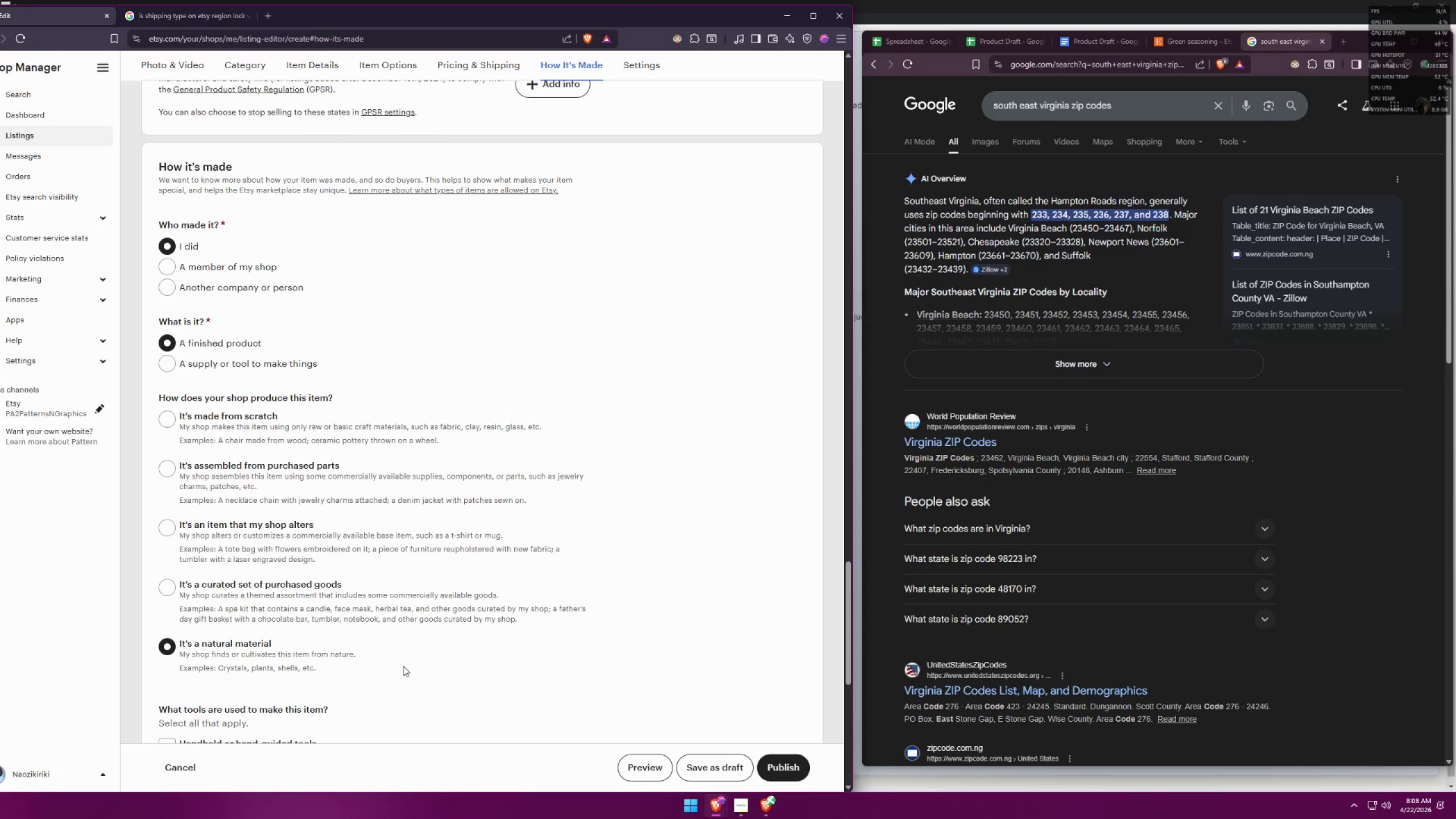 
wait(14.92)
 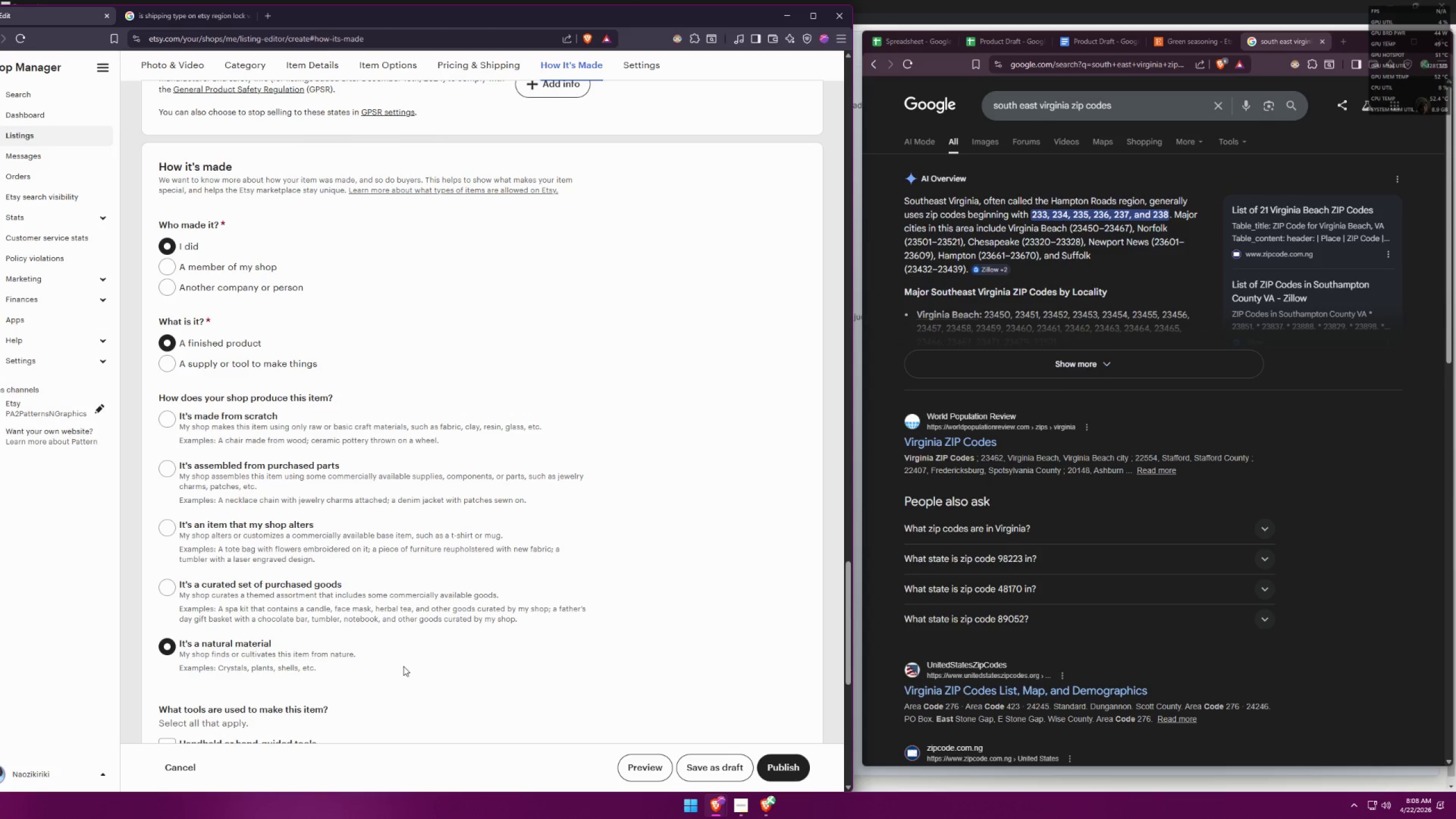 
scroll: coordinate [408, 659], scroll_direction: down, amount: 2.0
 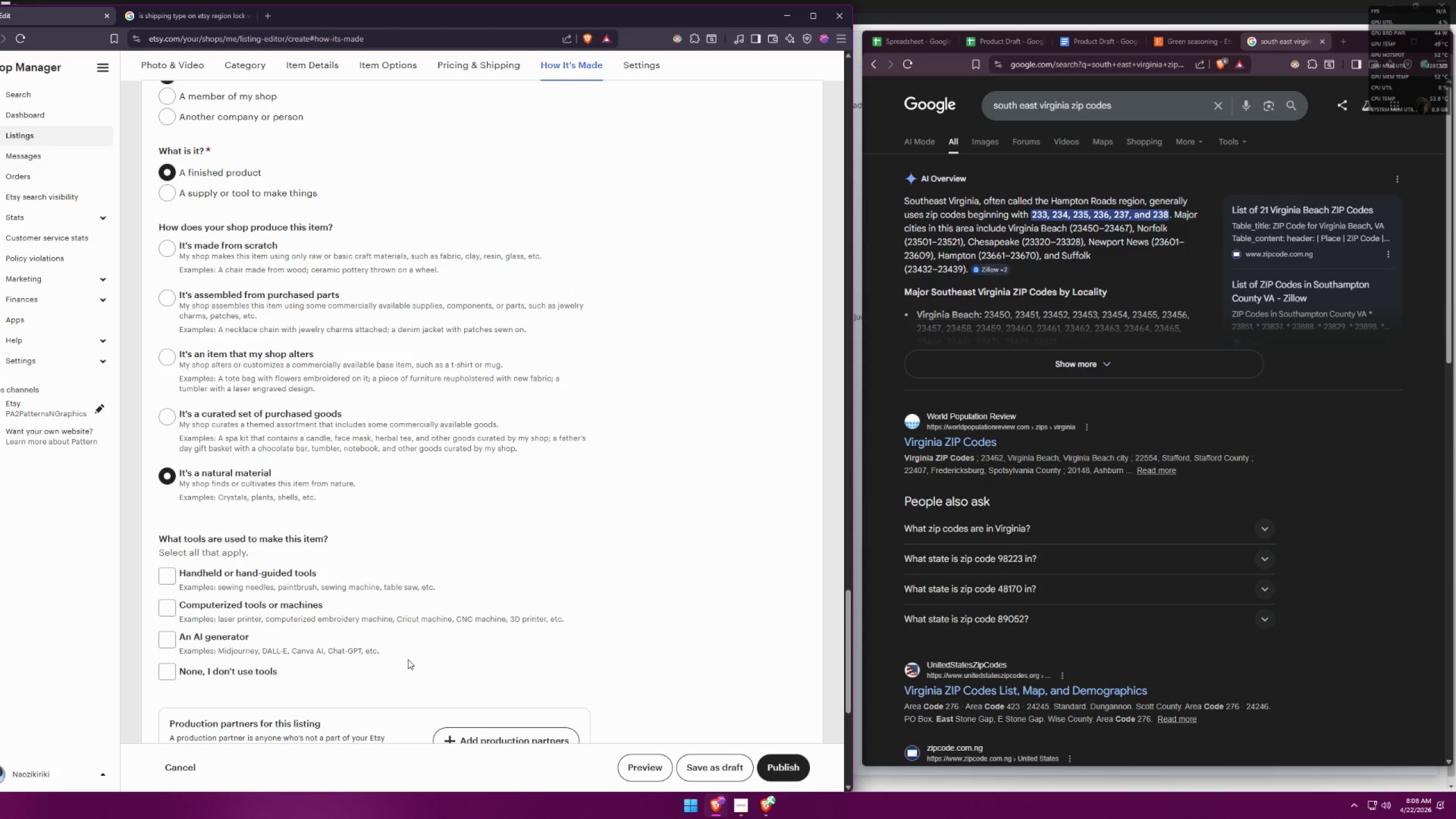 
wait(8.06)
 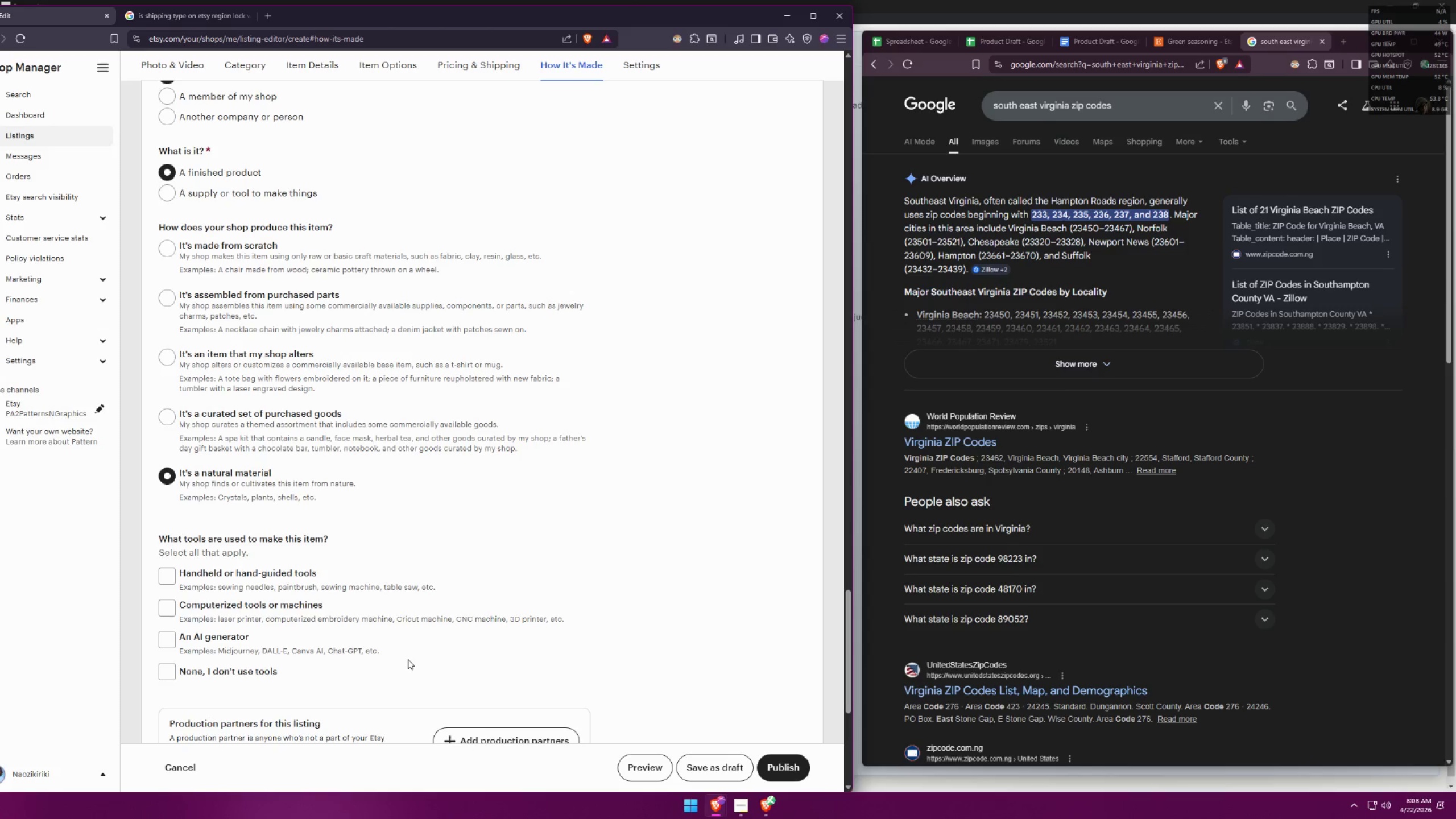 
scroll: coordinate [410, 656], scroll_direction: down, amount: 1.0
 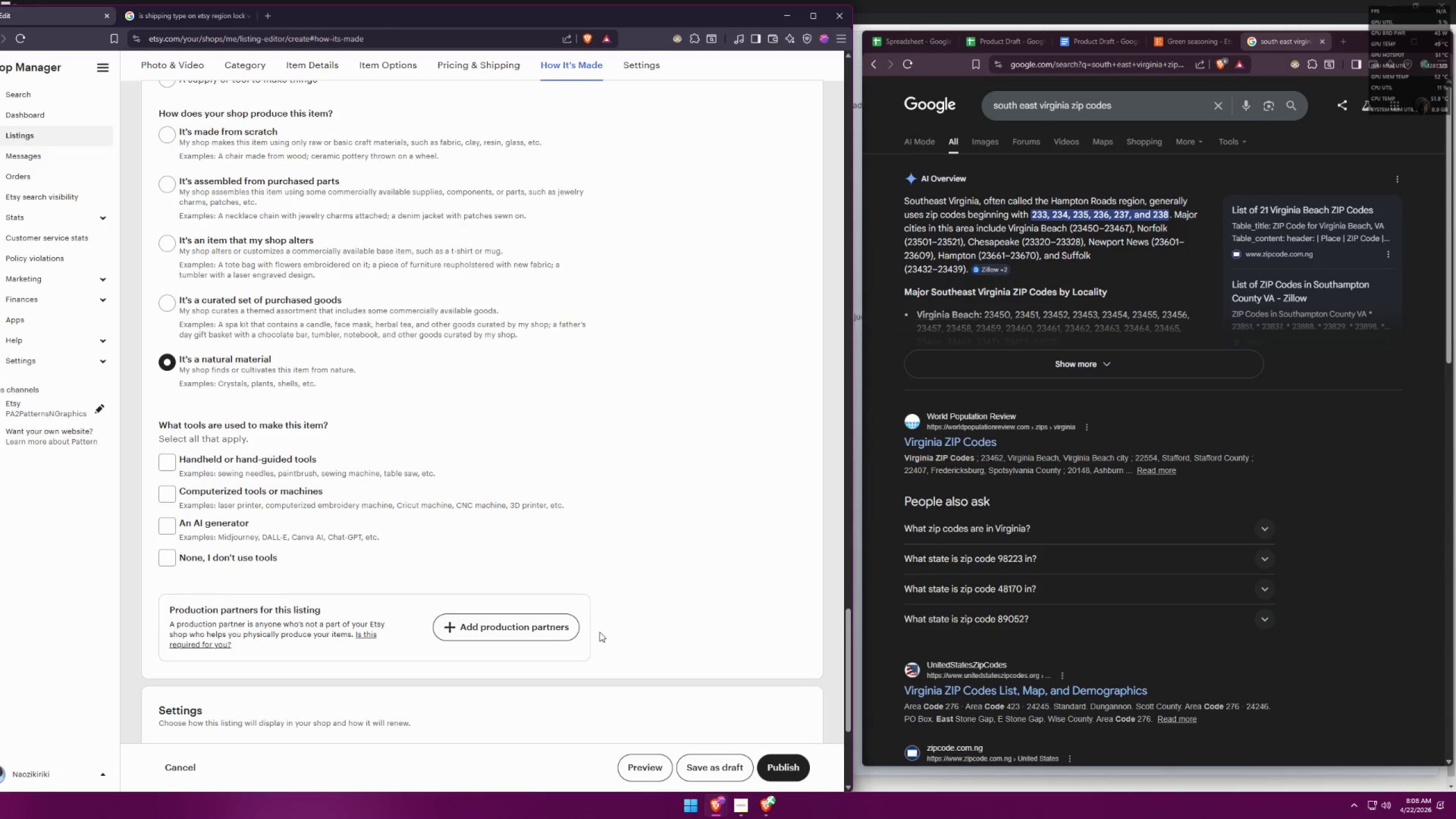 
left_click([710, 759])
 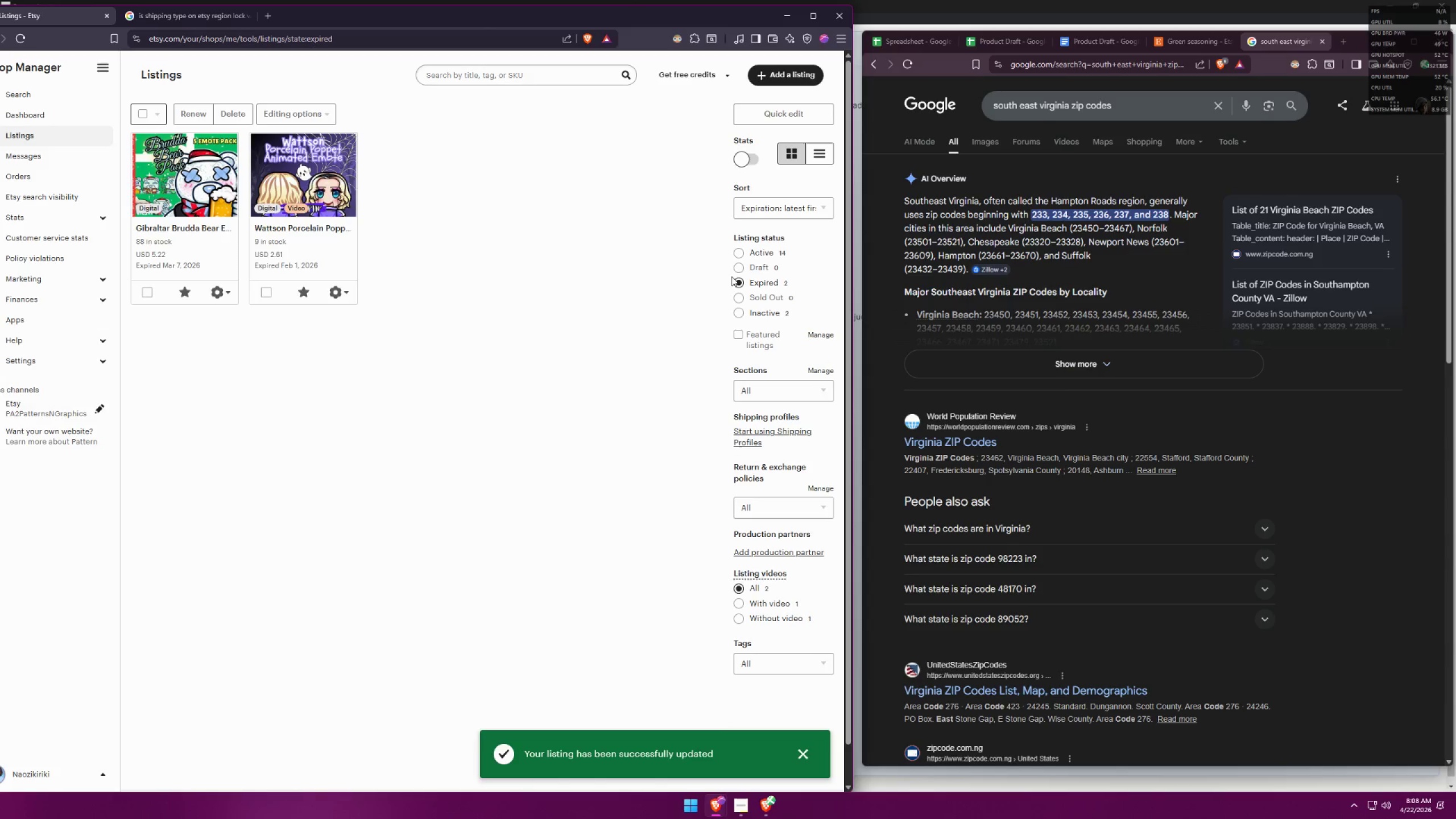 
left_click([738, 269])
 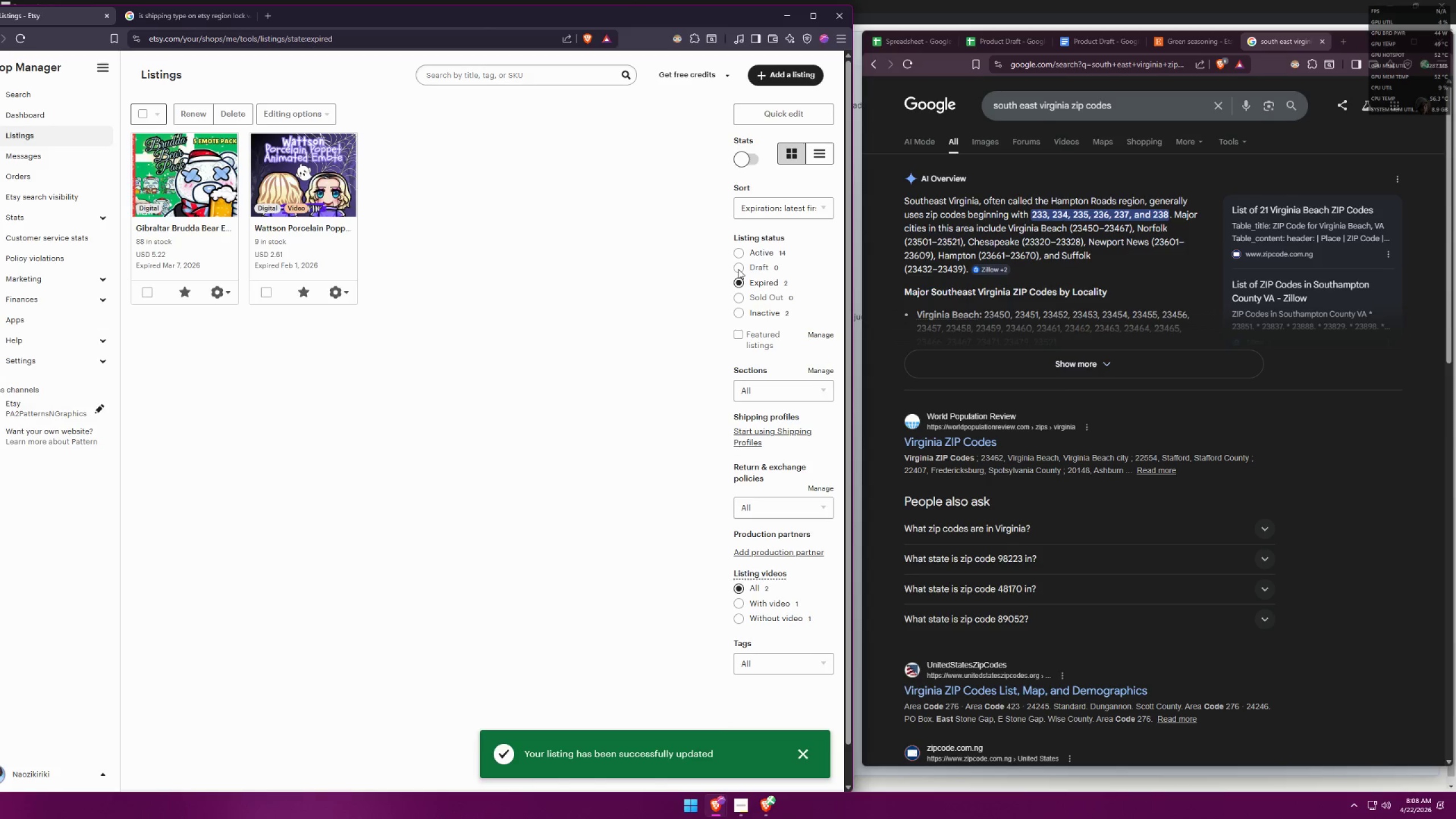 
left_click([738, 269])
 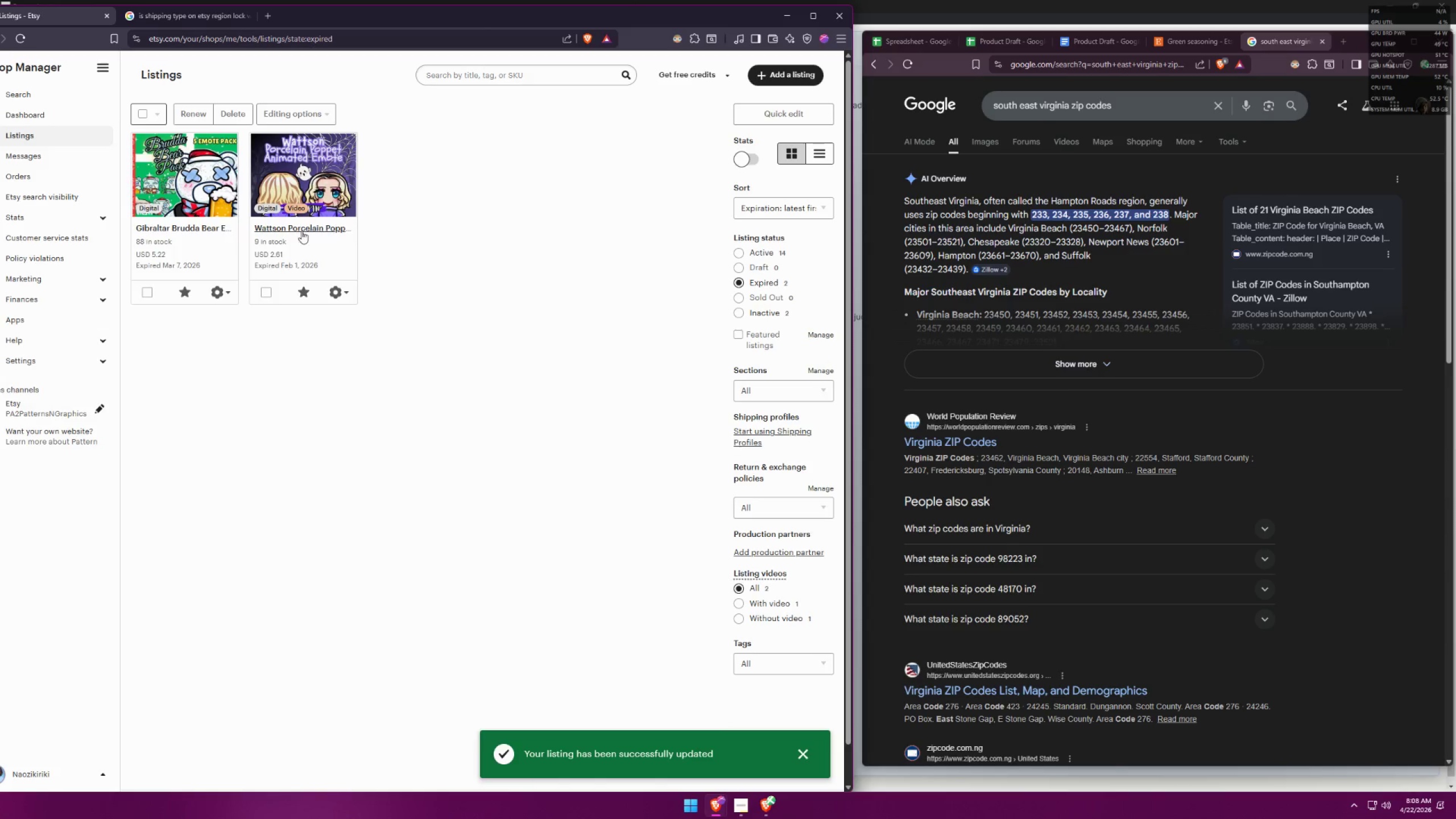 
left_click([23, 35])
 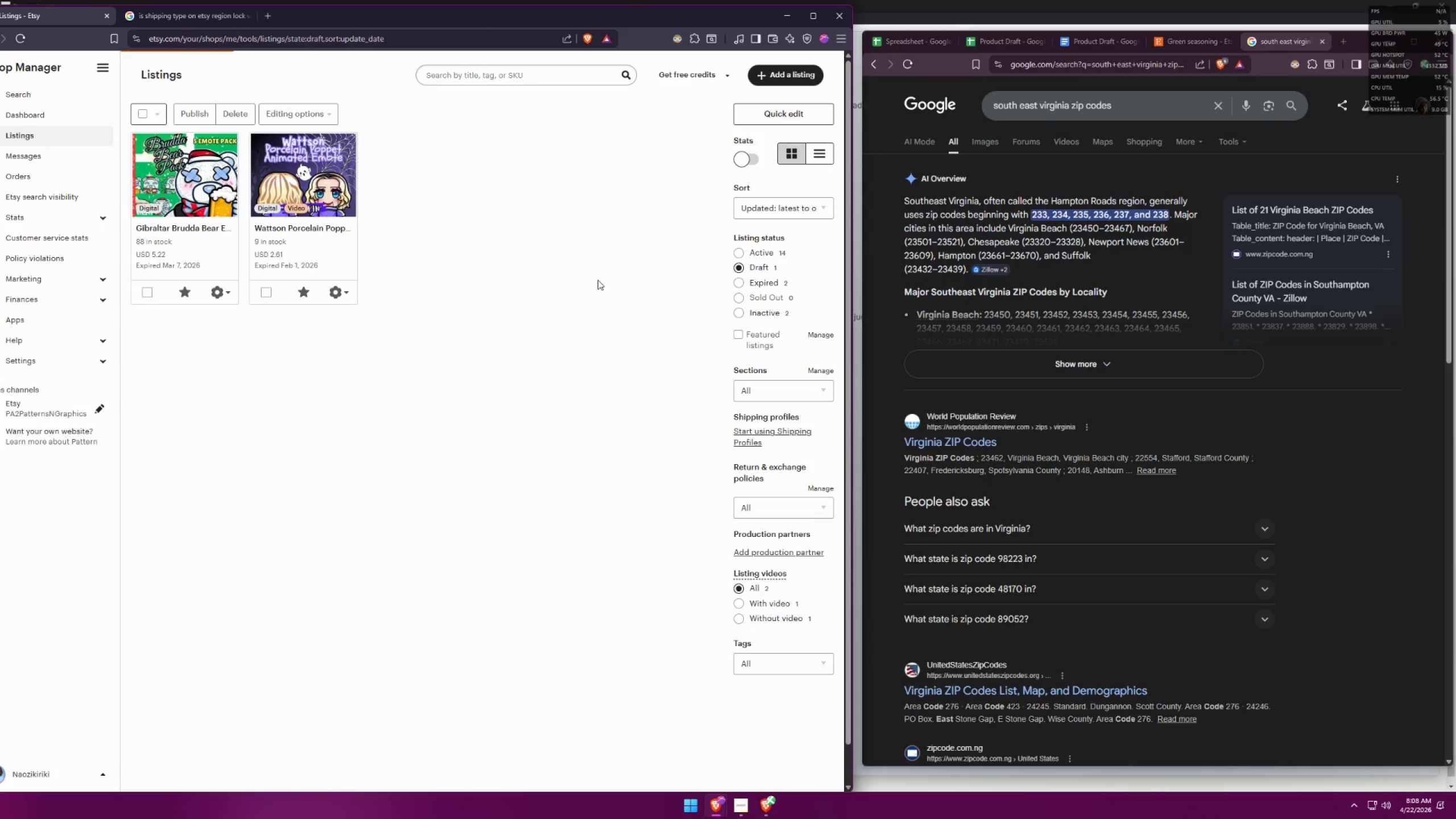 
left_click([196, 188])
 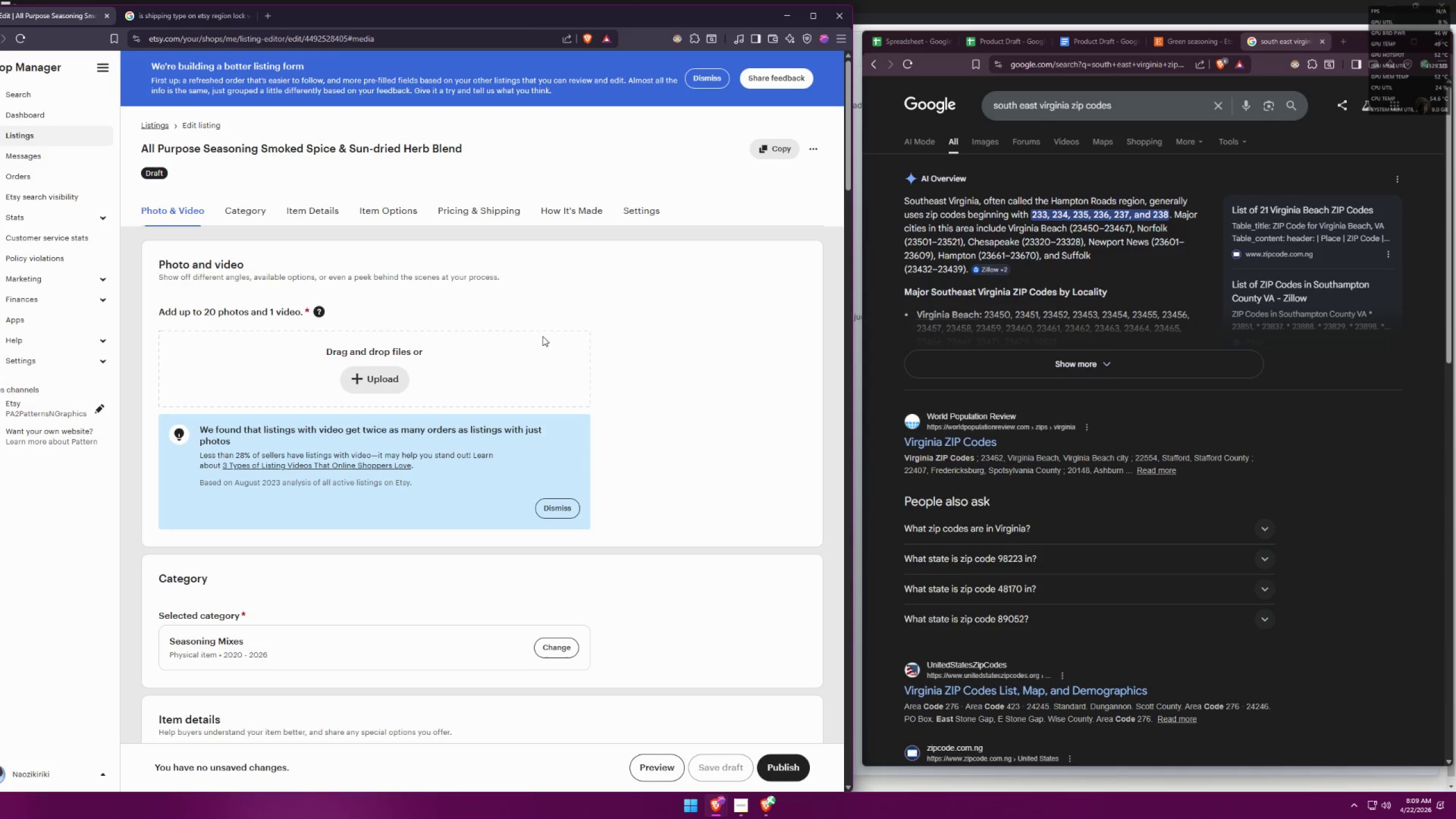 
scroll: coordinate [654, 435], scroll_direction: down, amount: 27.0
 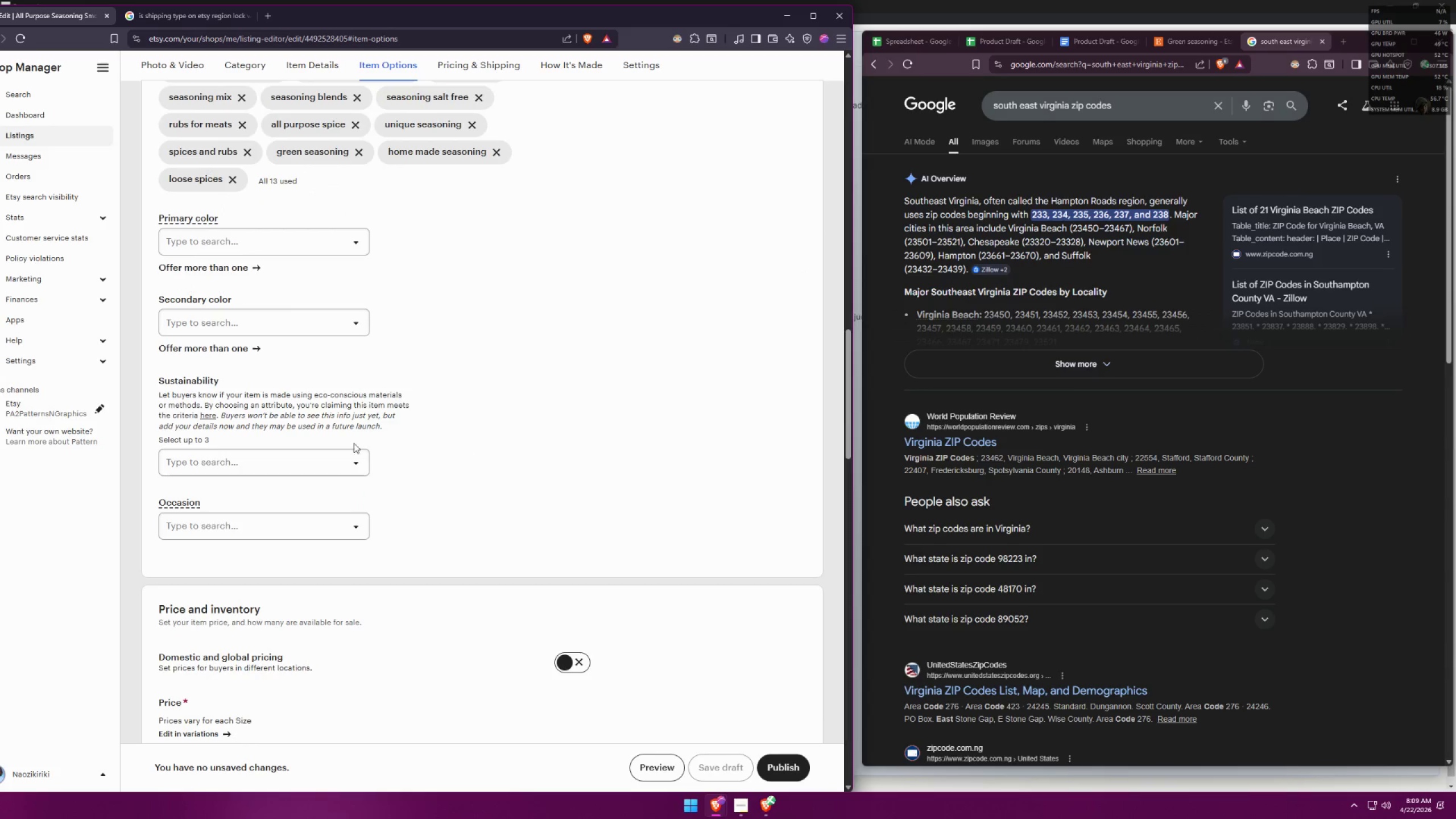 
left_click([300, 452])
 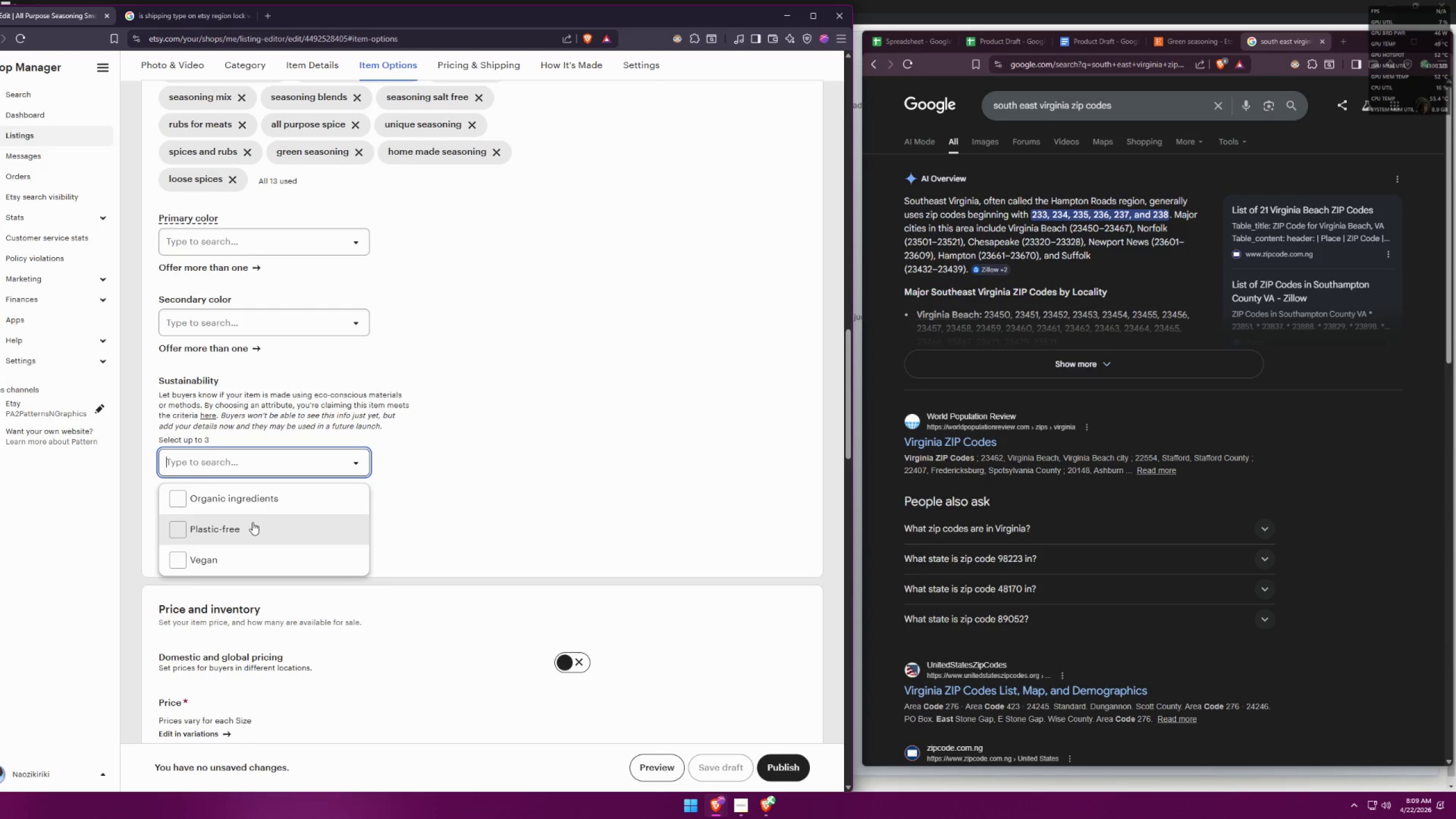 
left_click([266, 499])
 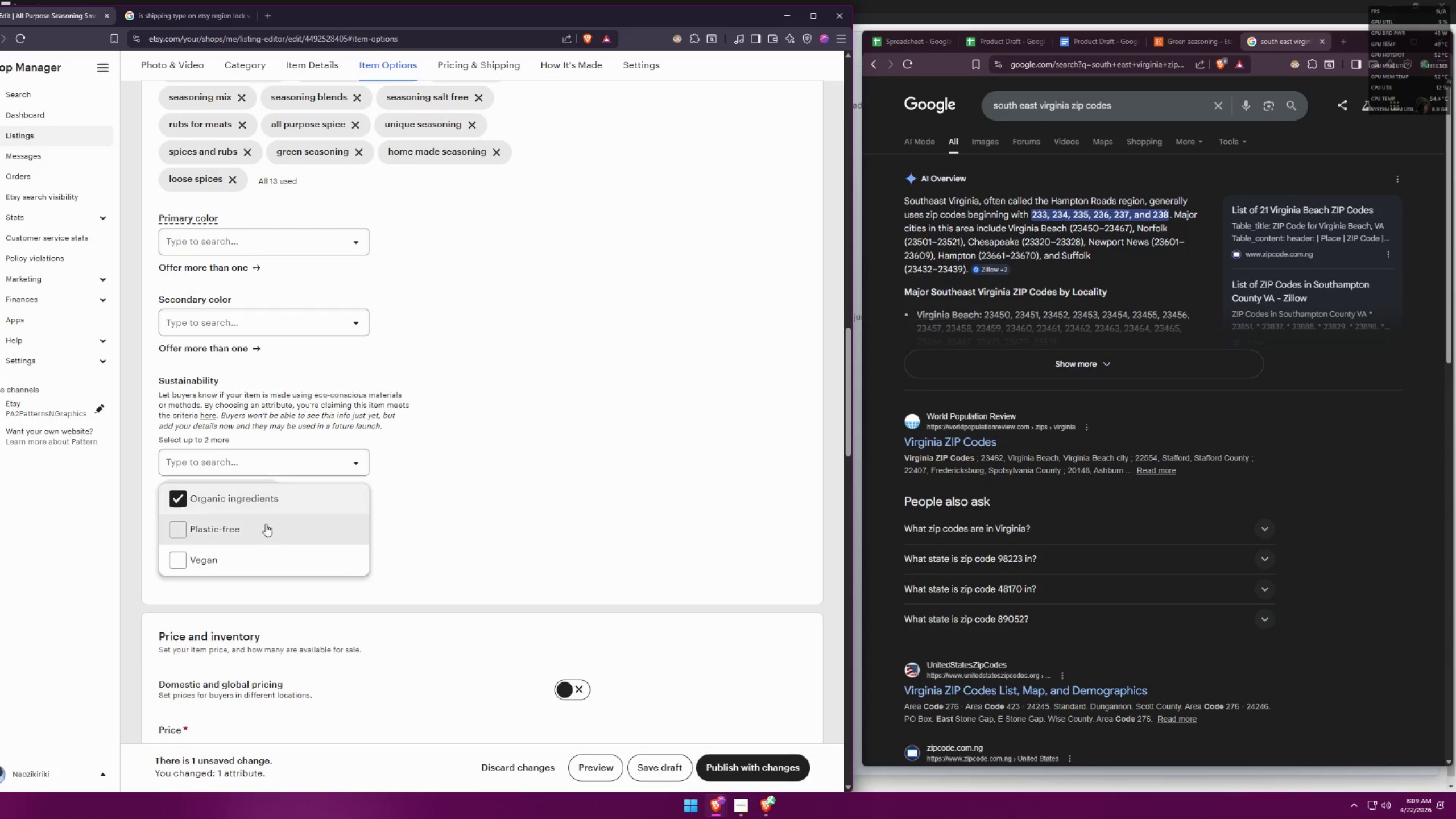 
left_click([261, 556])
 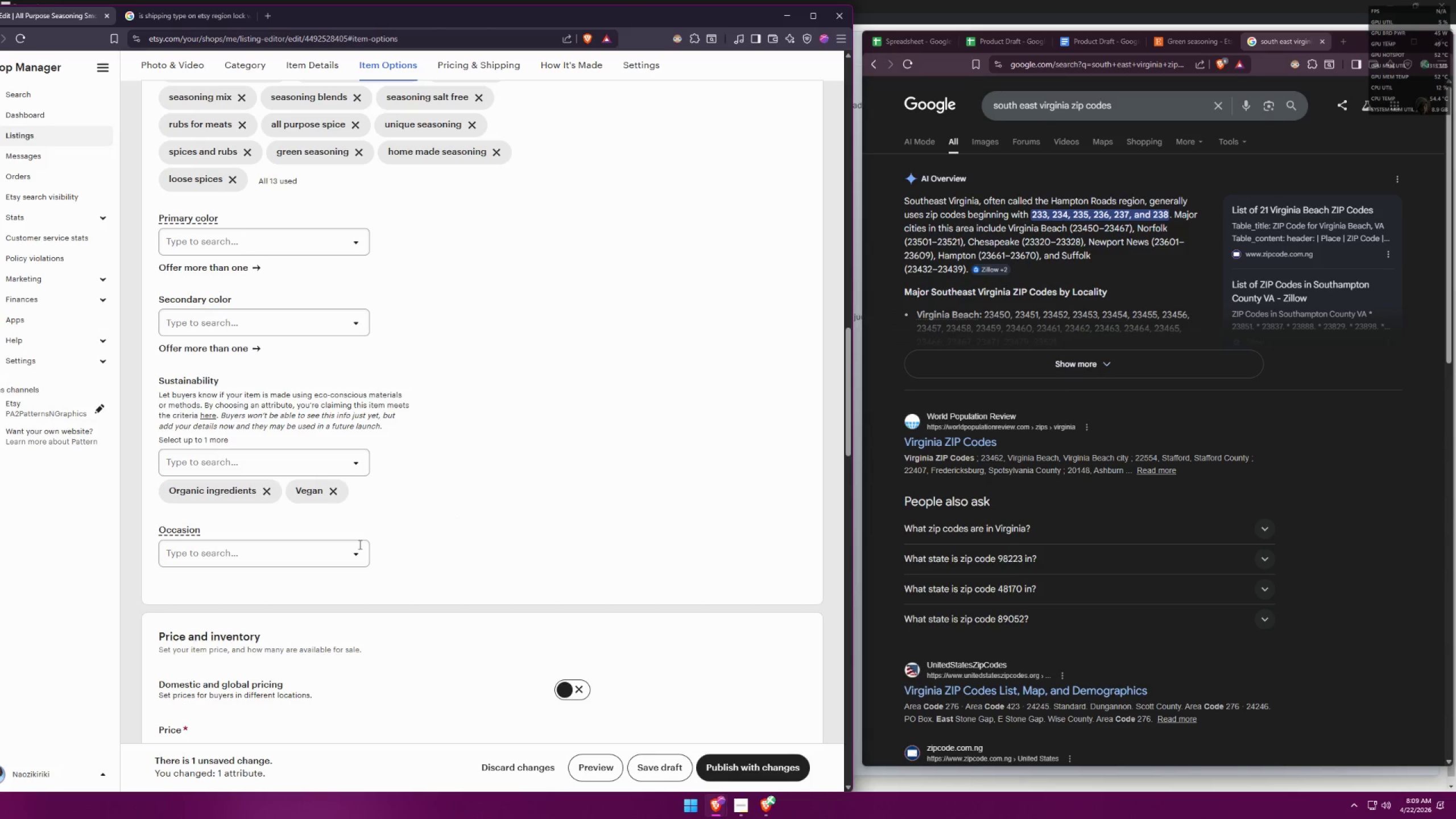 
double_click([328, 557])
 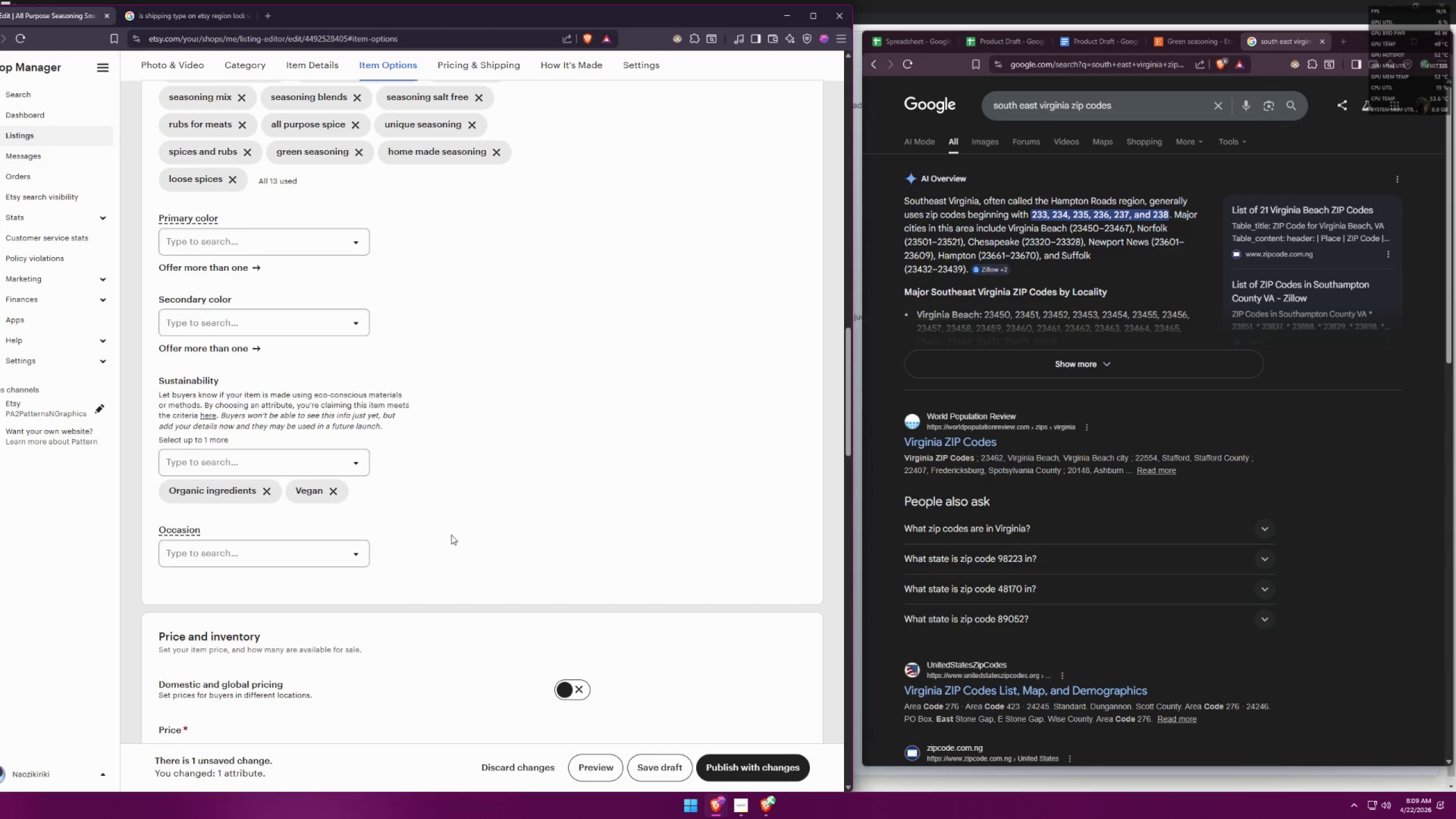 
scroll: coordinate [436, 512], scroll_direction: down, amount: 4.0
 